 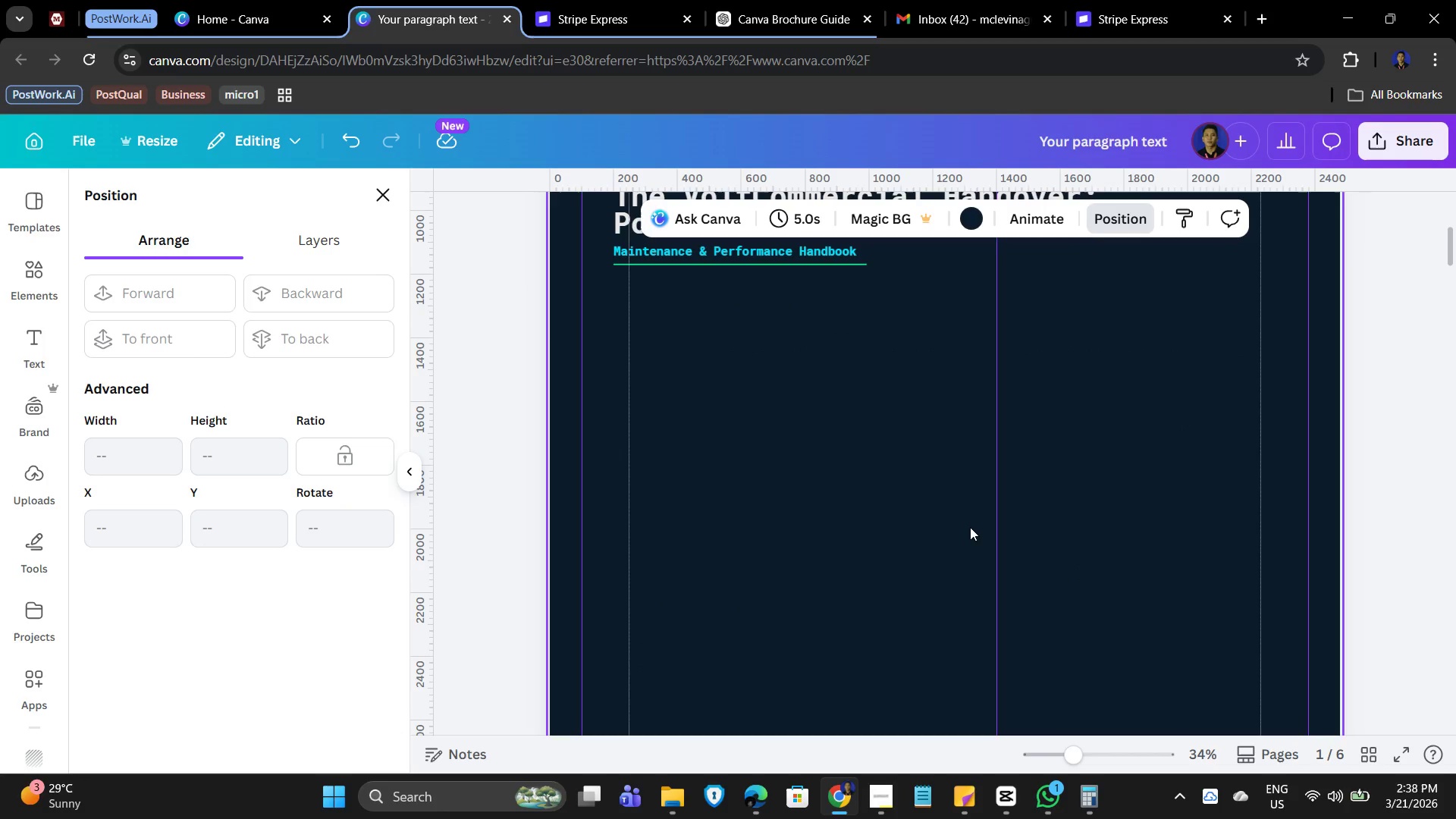 
scroll: coordinate [857, 563], scroll_direction: down, amount: 19.0
 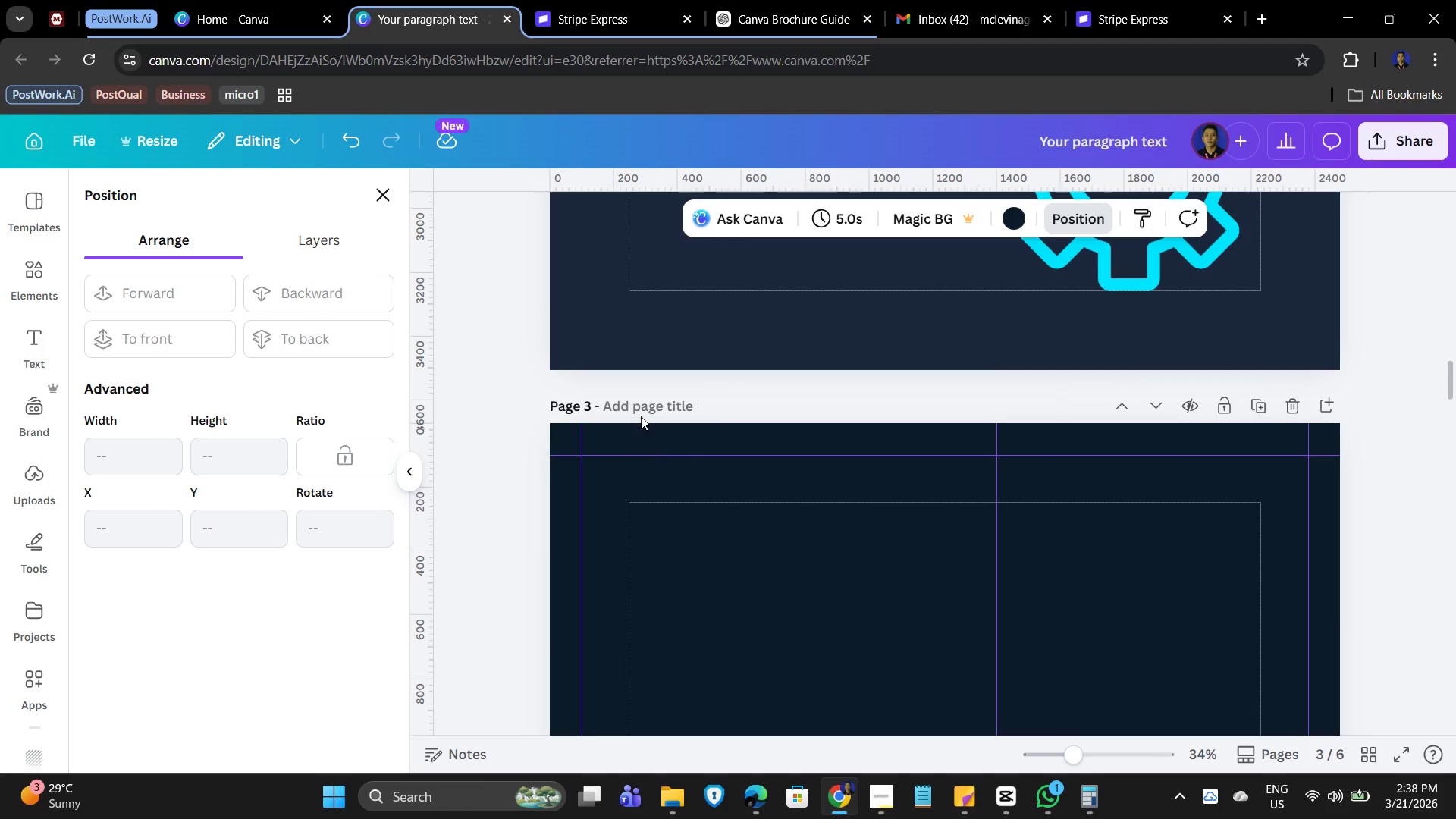 
left_click([642, 414])
 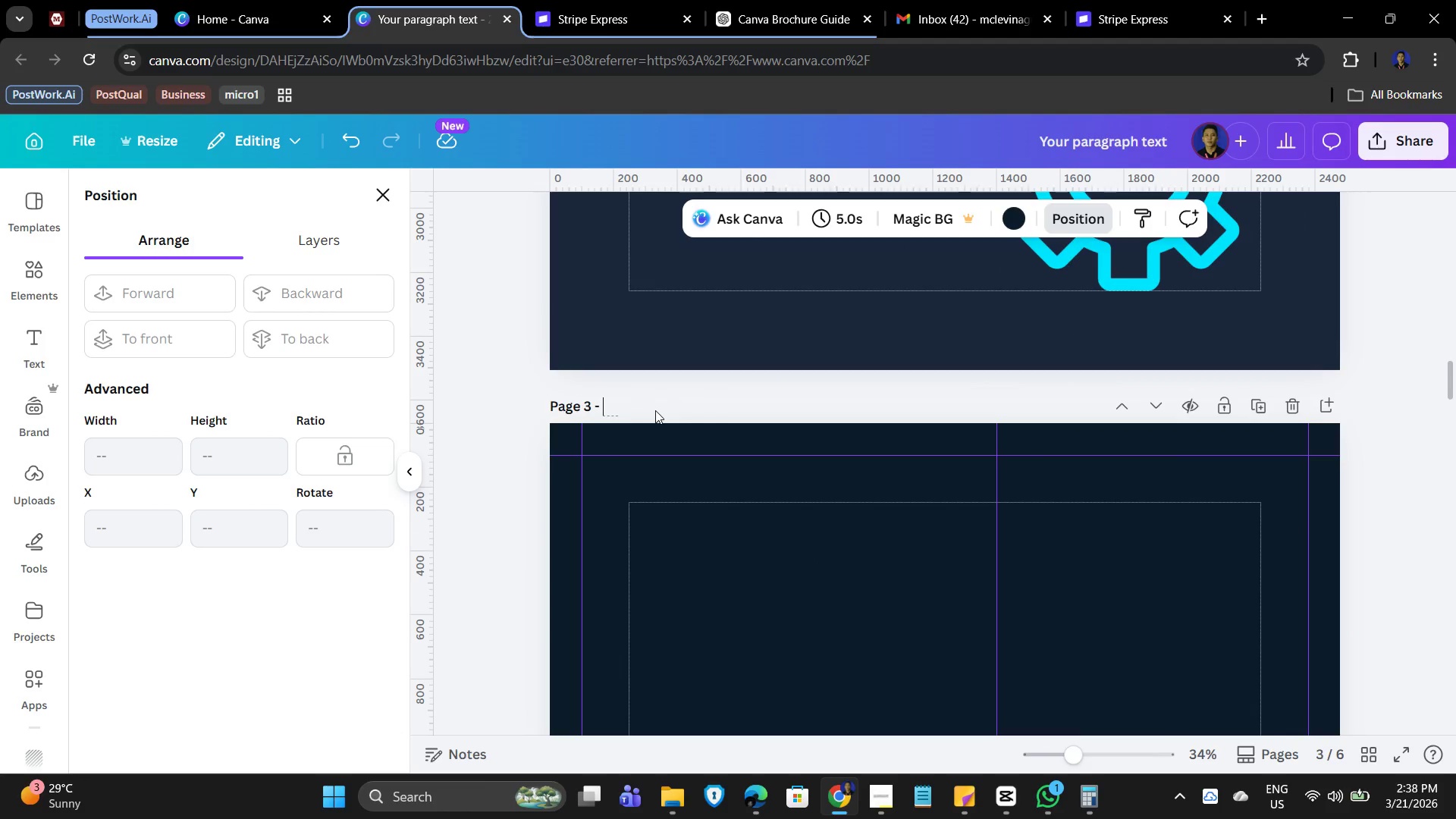 
key(Control+V)
 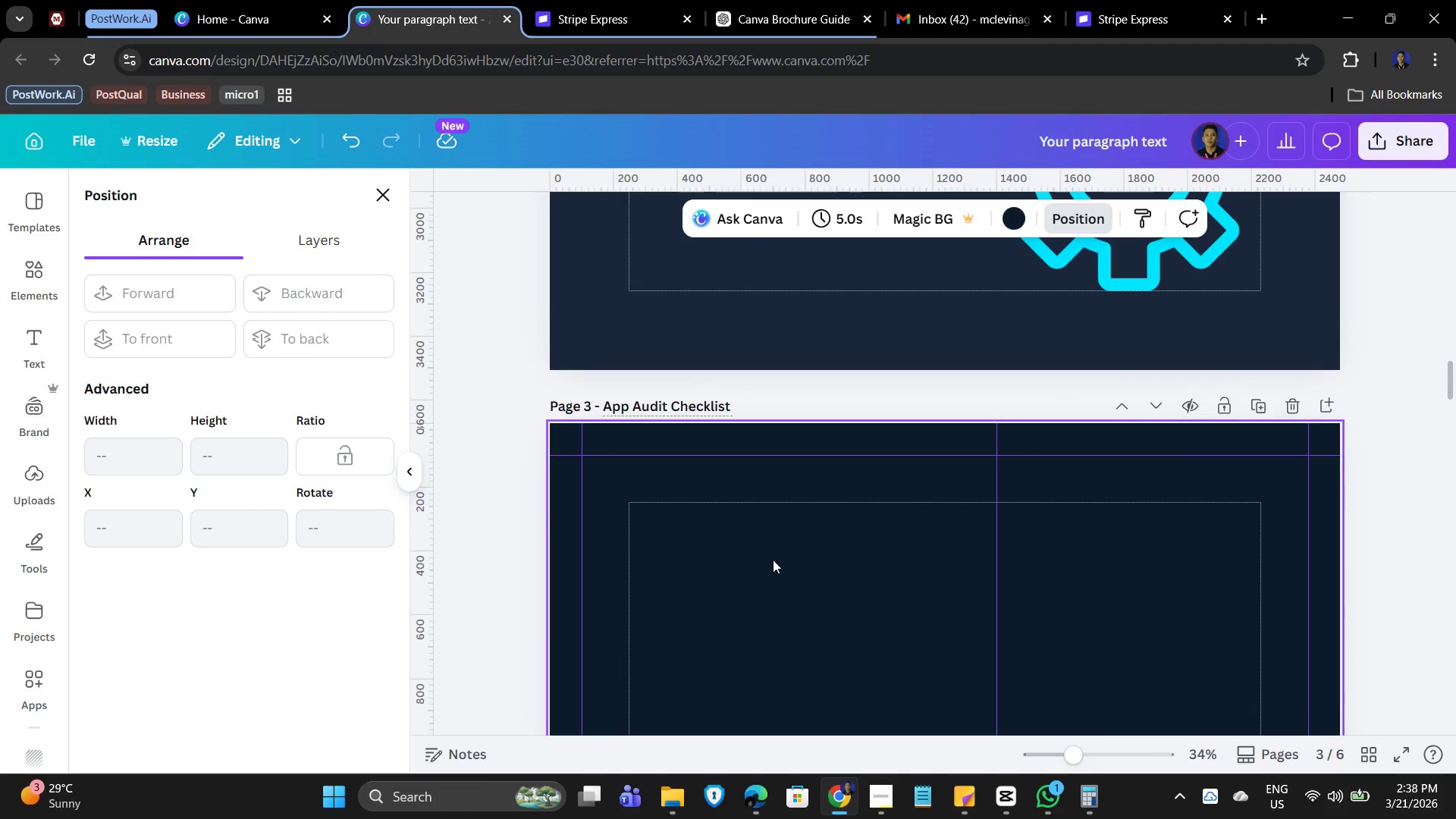 
left_click([773, 560])
 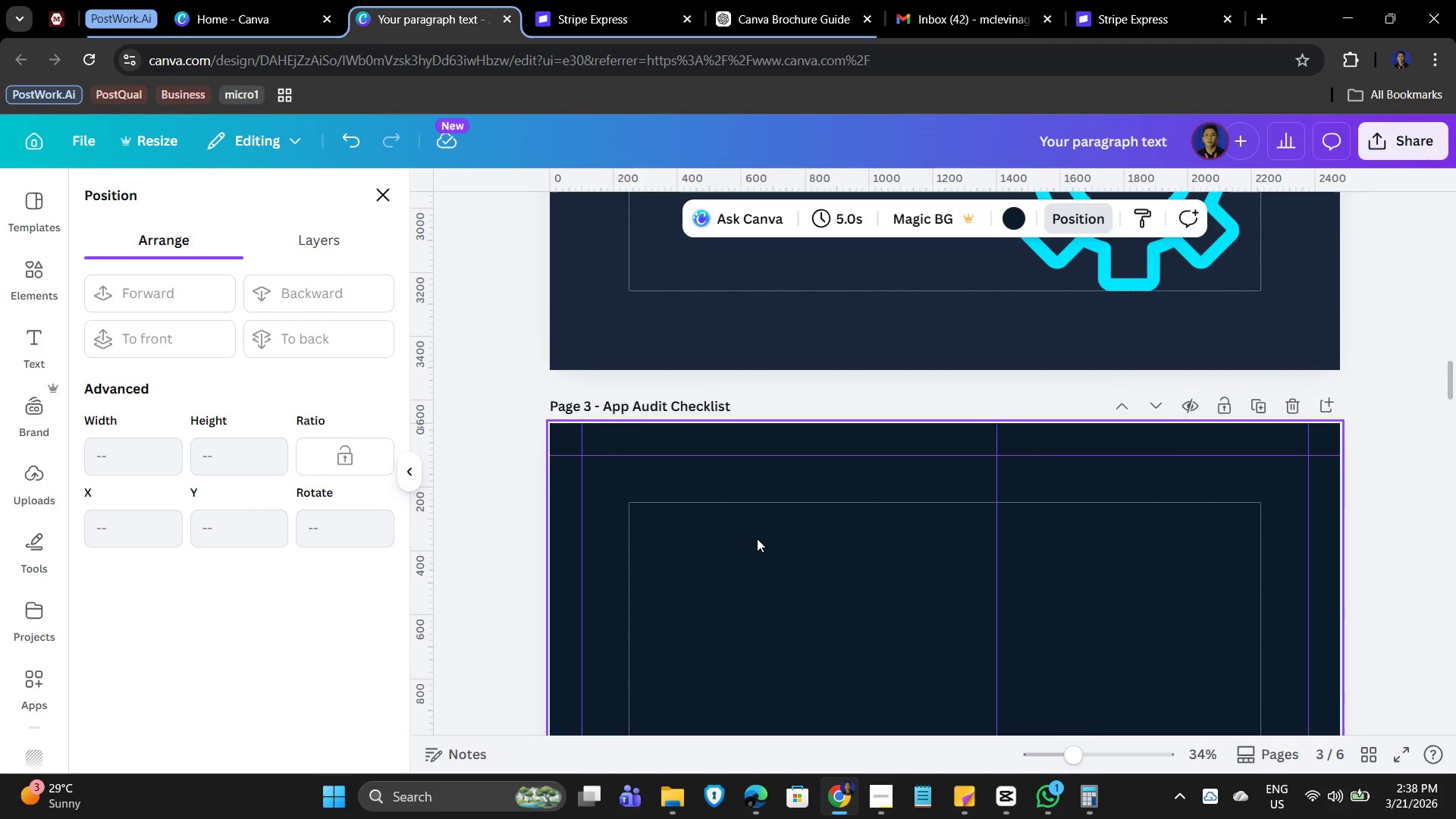 
wait(10.66)
 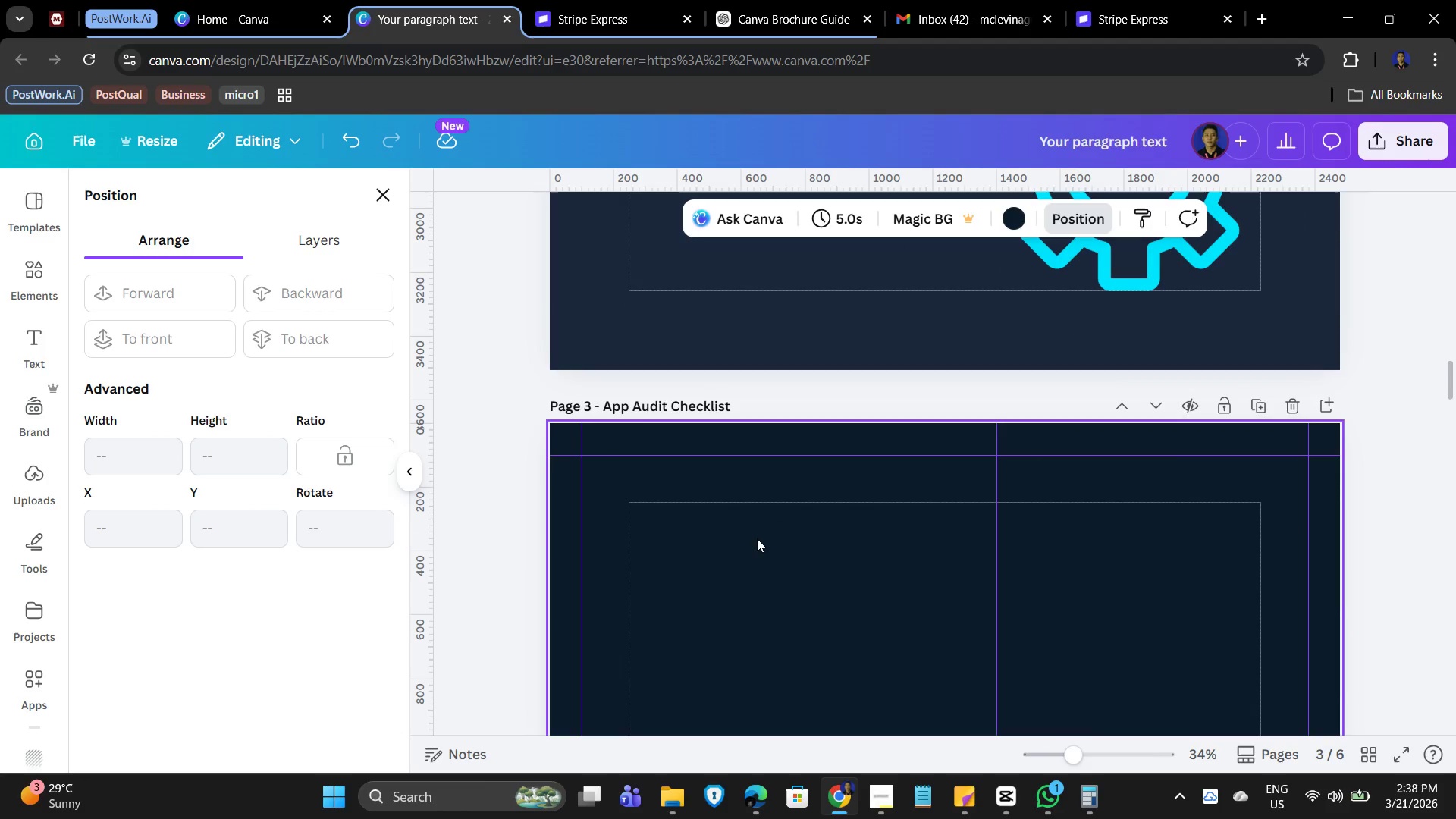 
scroll: coordinate [870, 490], scroll_direction: up, amount: 19.0
 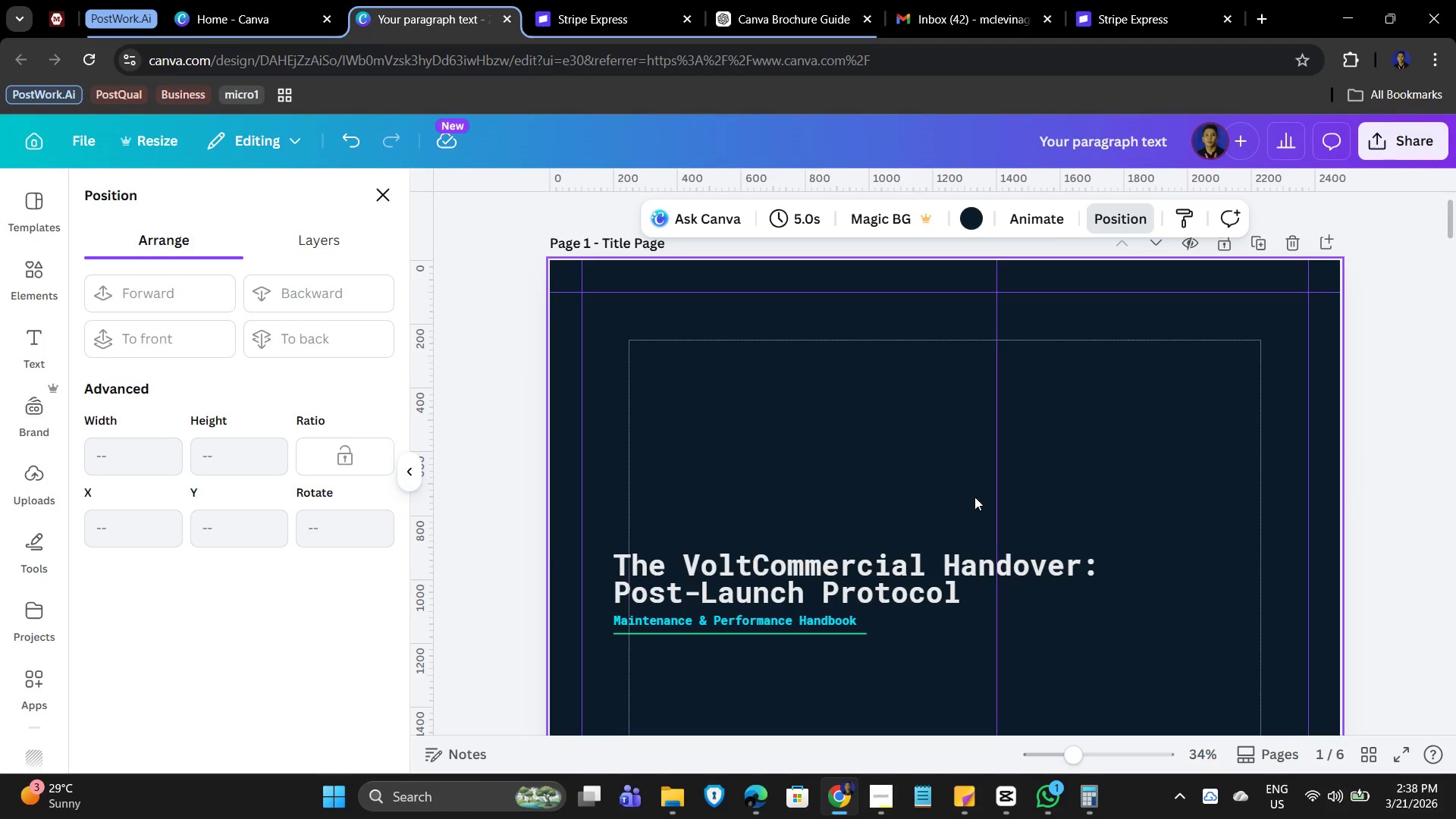 
hold_key(key=ControlLeft, duration=0.72)
scroll: coordinate [1040, 510], scroll_direction: down, amount: 6.0
 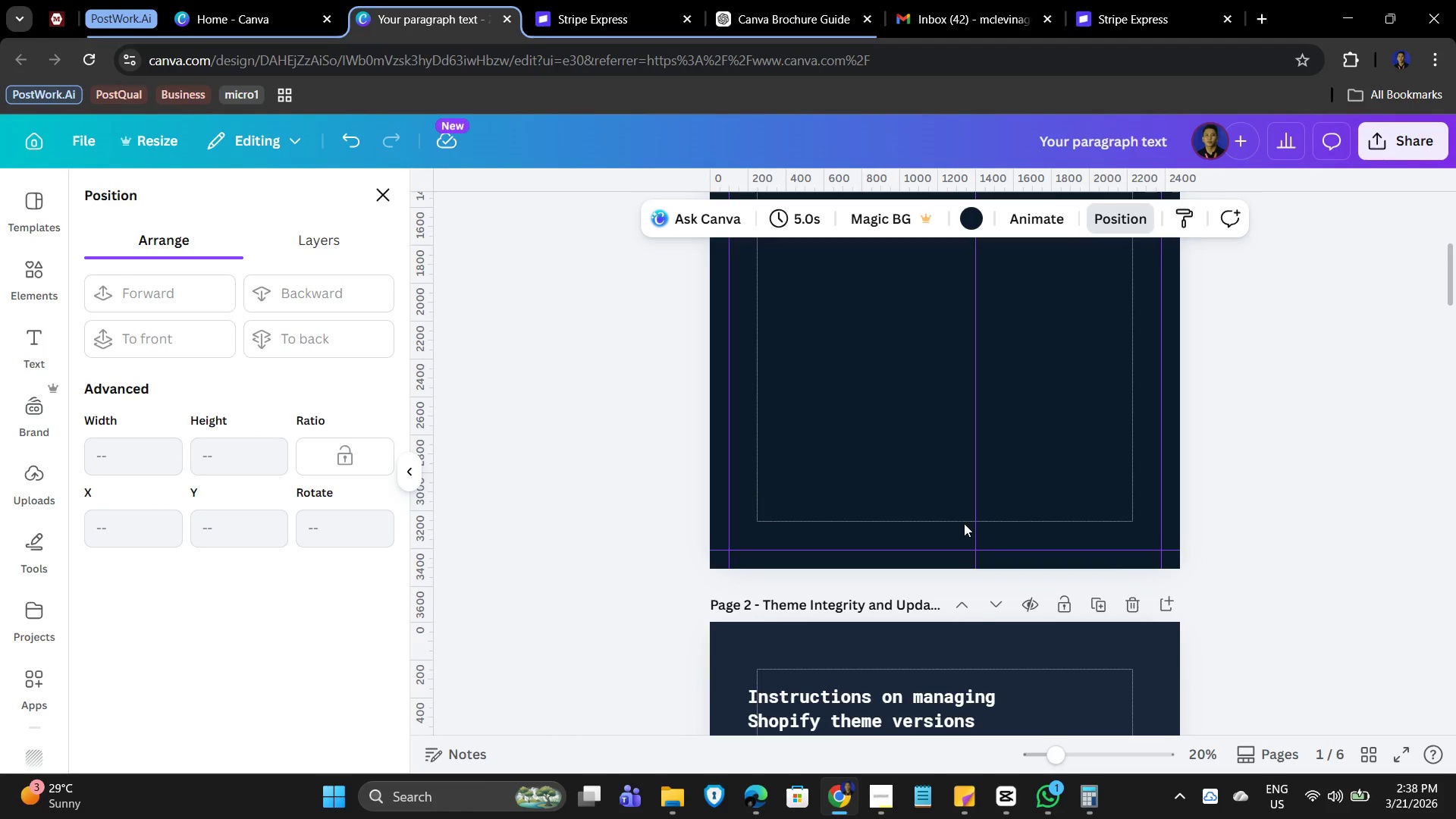 
scroll: coordinate [935, 473], scroll_direction: up, amount: 3.0
 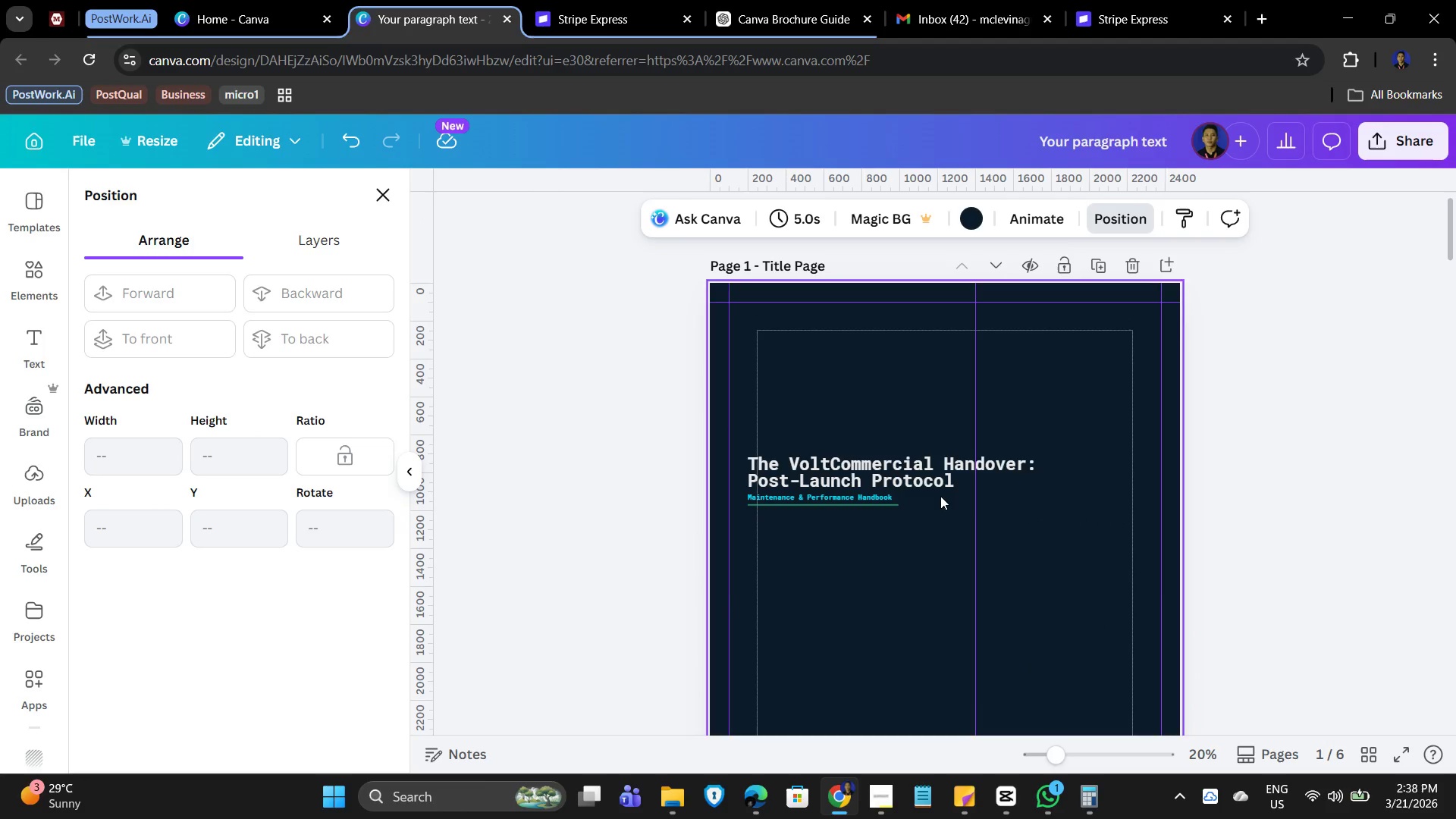 
scroll: coordinate [976, 561], scroll_direction: down, amount: 6.0
 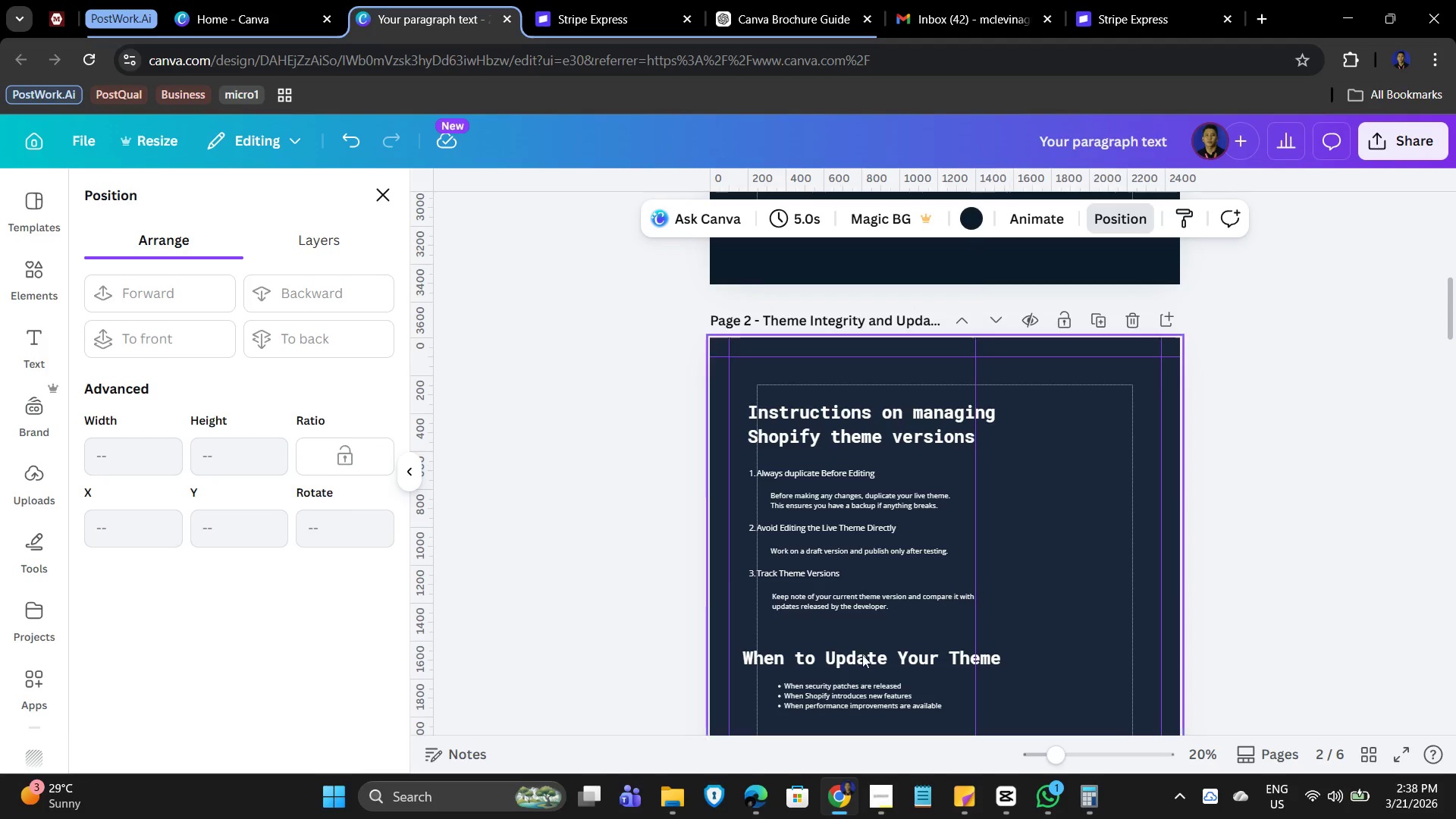 
left_click([861, 649])
 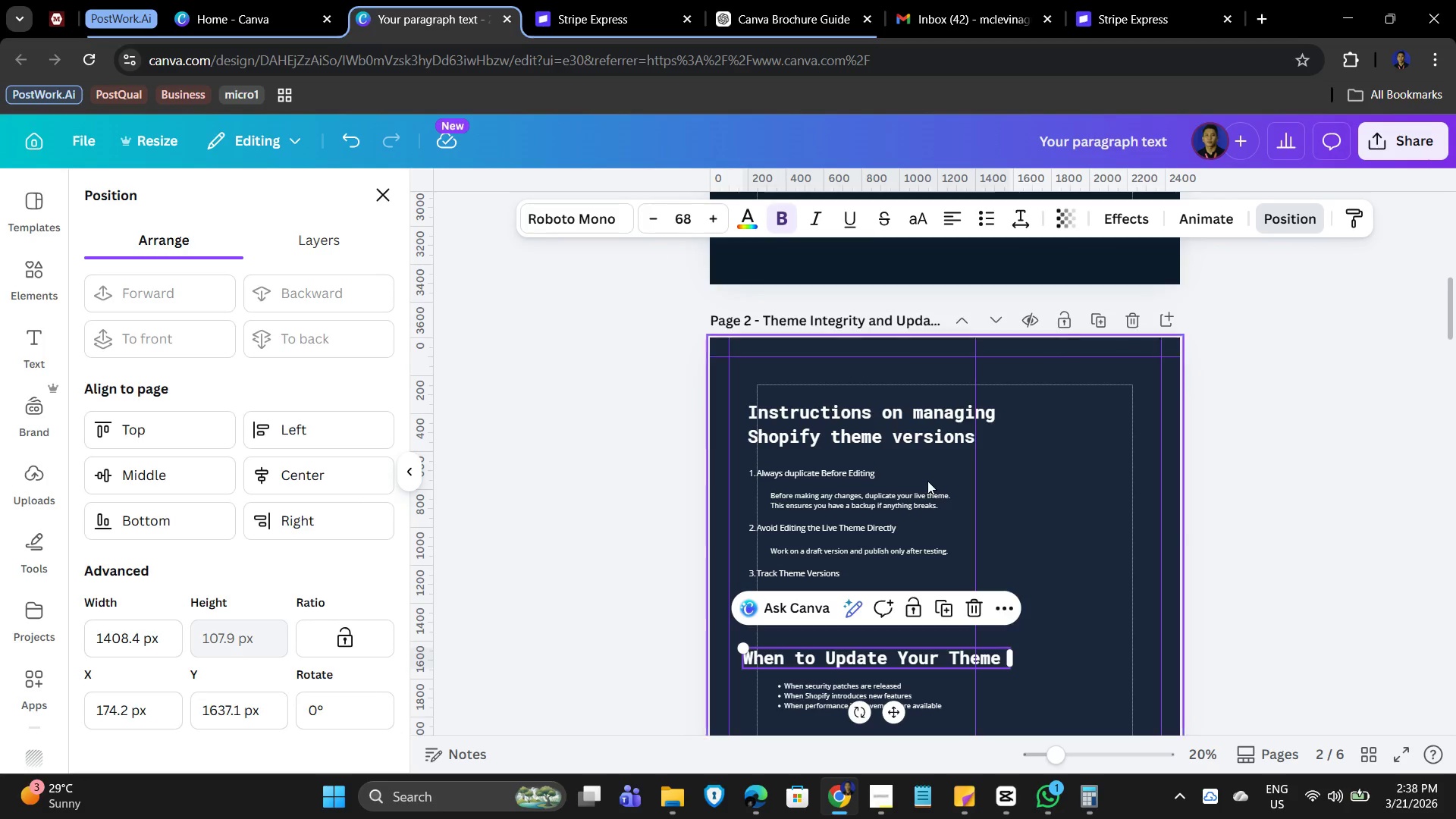 
left_click([865, 425])
 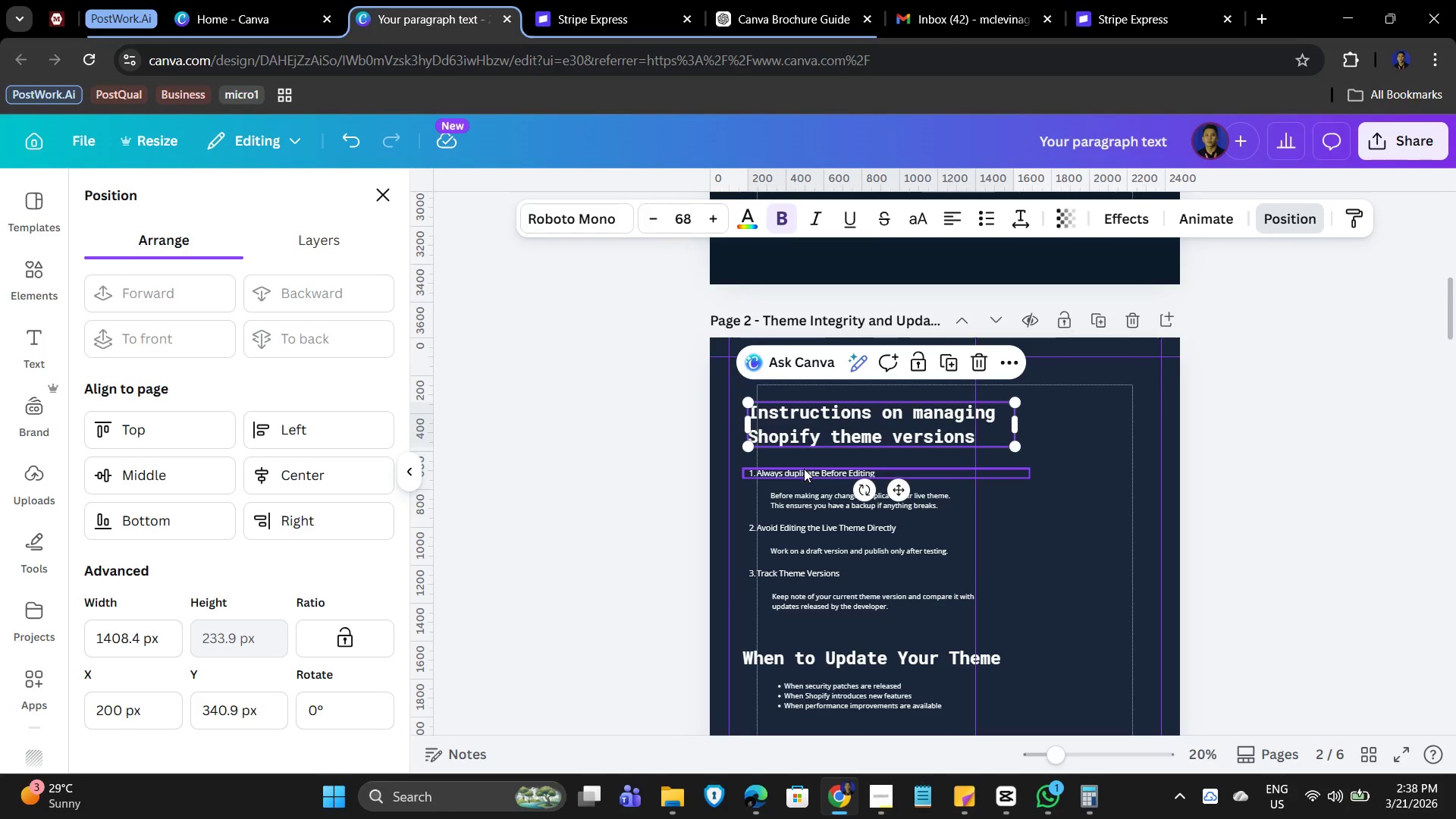 
left_click([804, 471])
 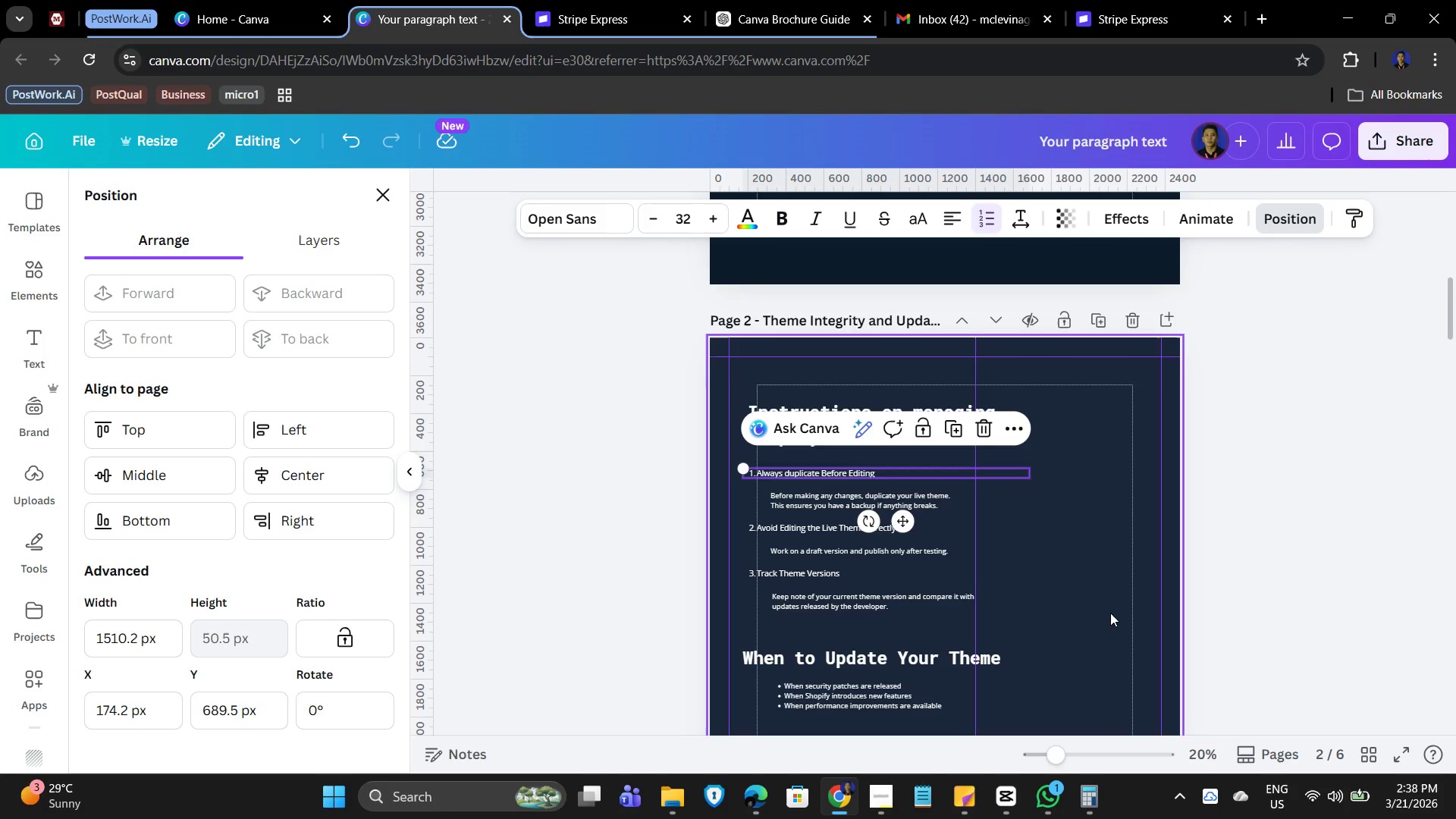 
scroll: coordinate [937, 597], scroll_direction: down, amount: 6.0
 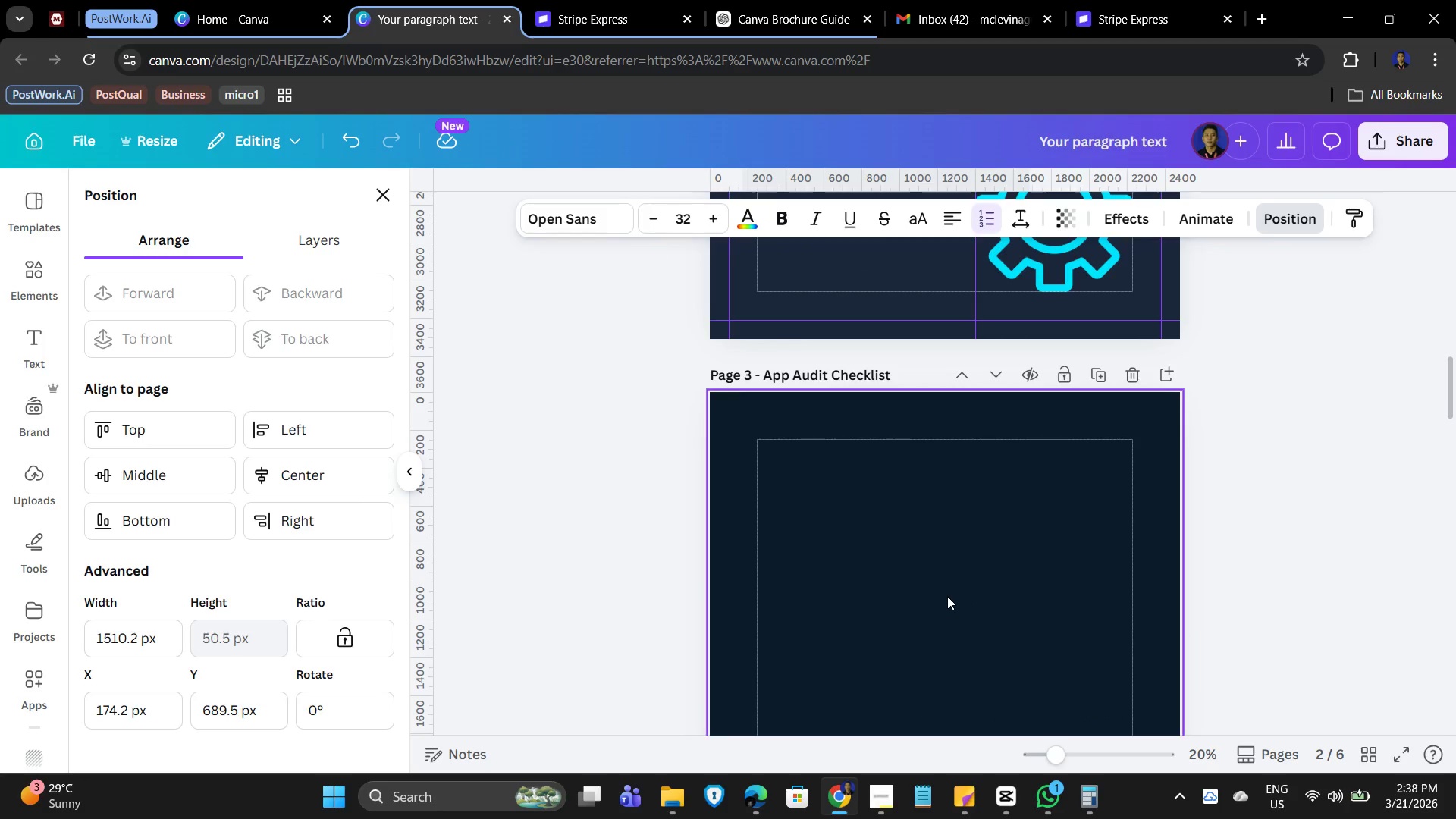 
left_click([955, 593])
 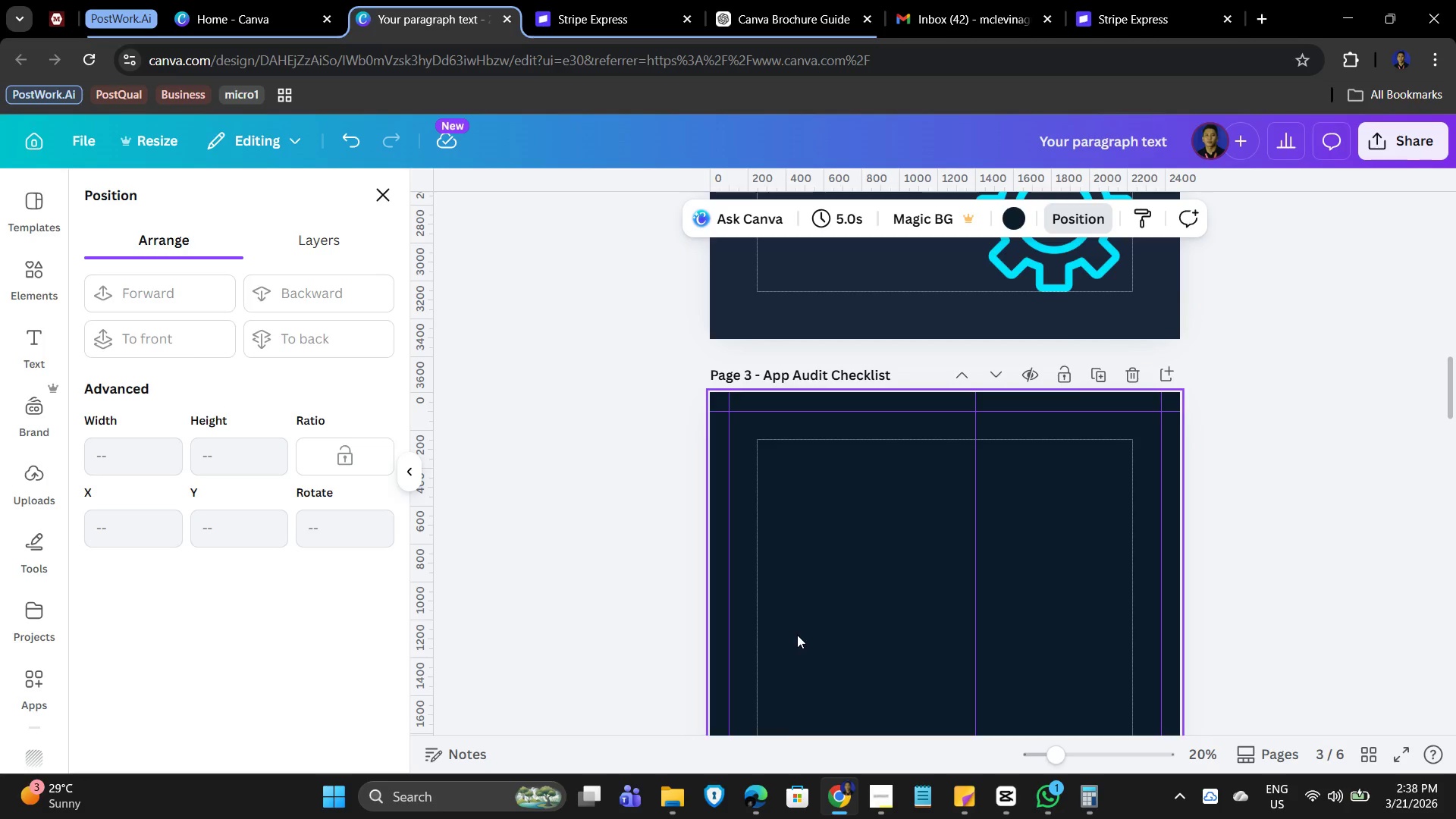 
wait(5.53)
 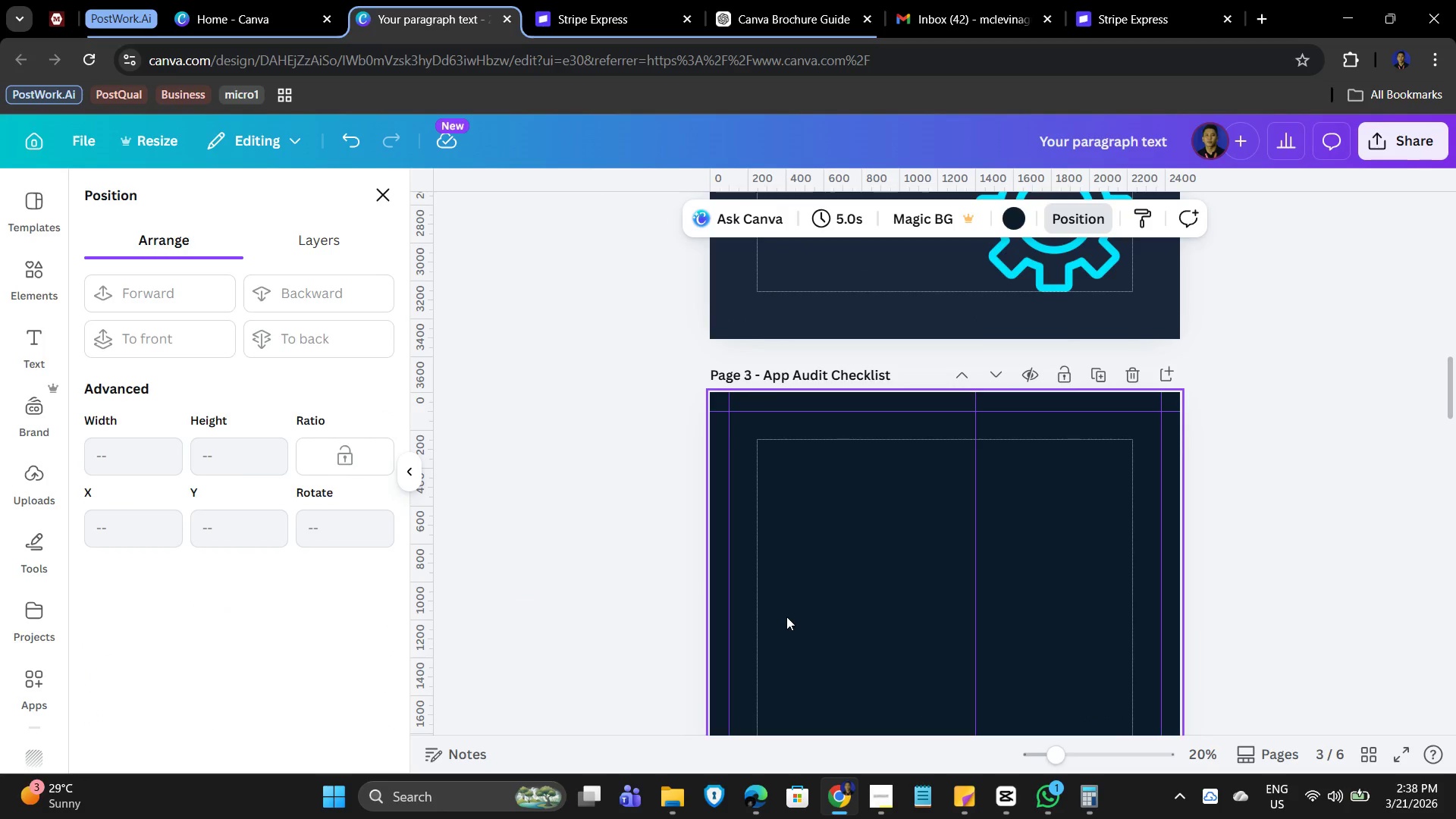 
left_click([863, 554])
 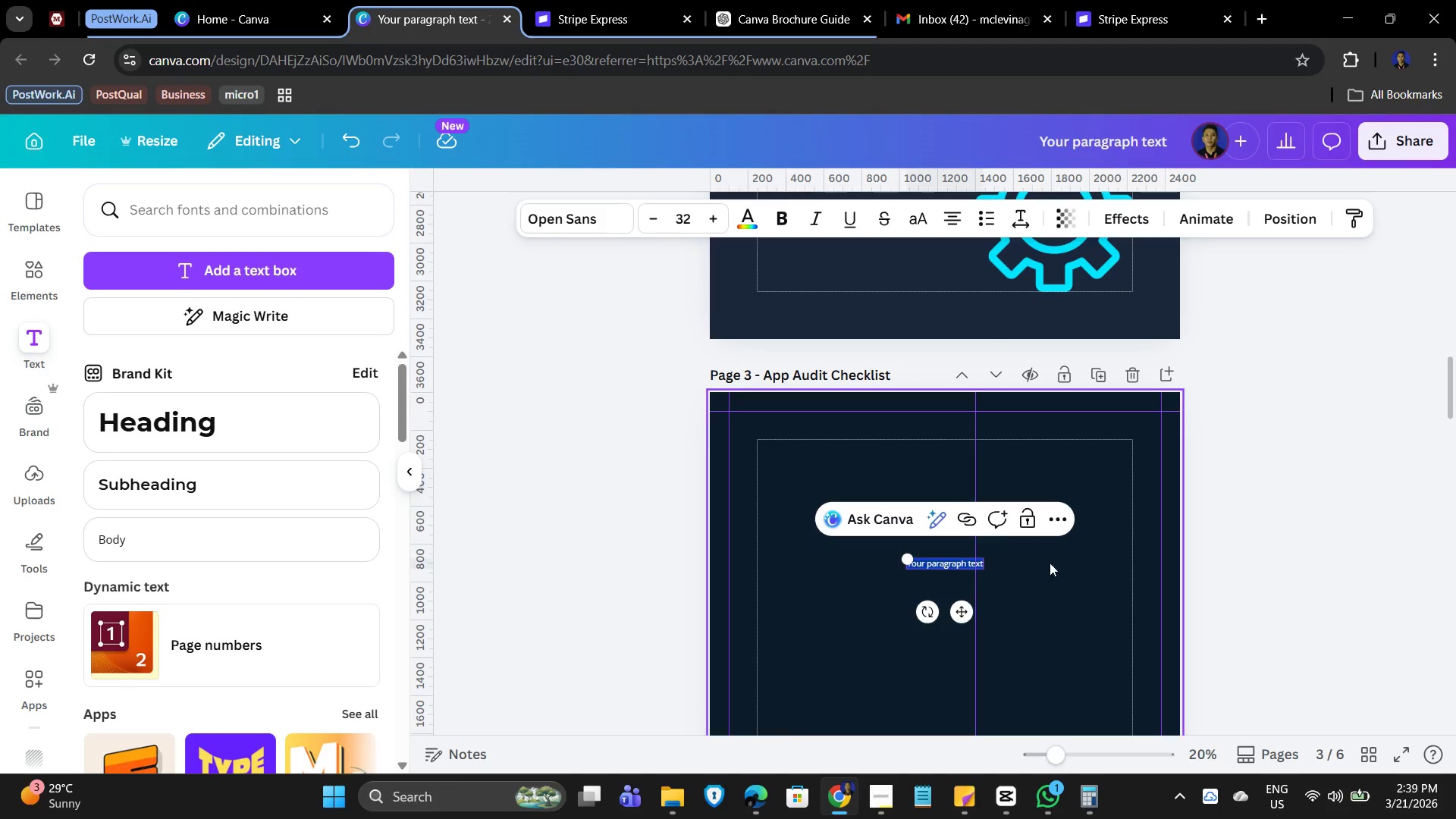 
wait(6.52)
 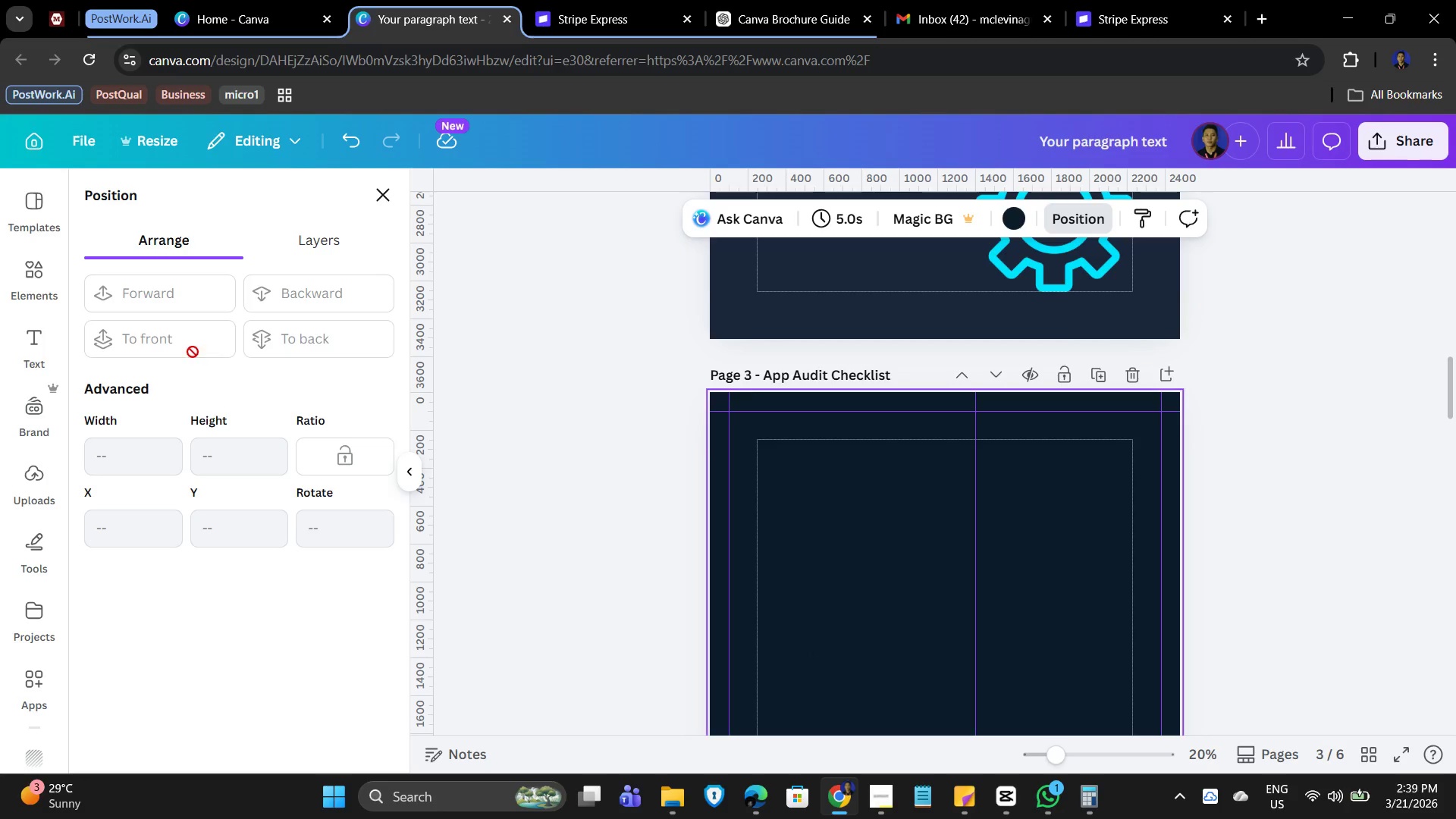 
left_click([569, 222])
 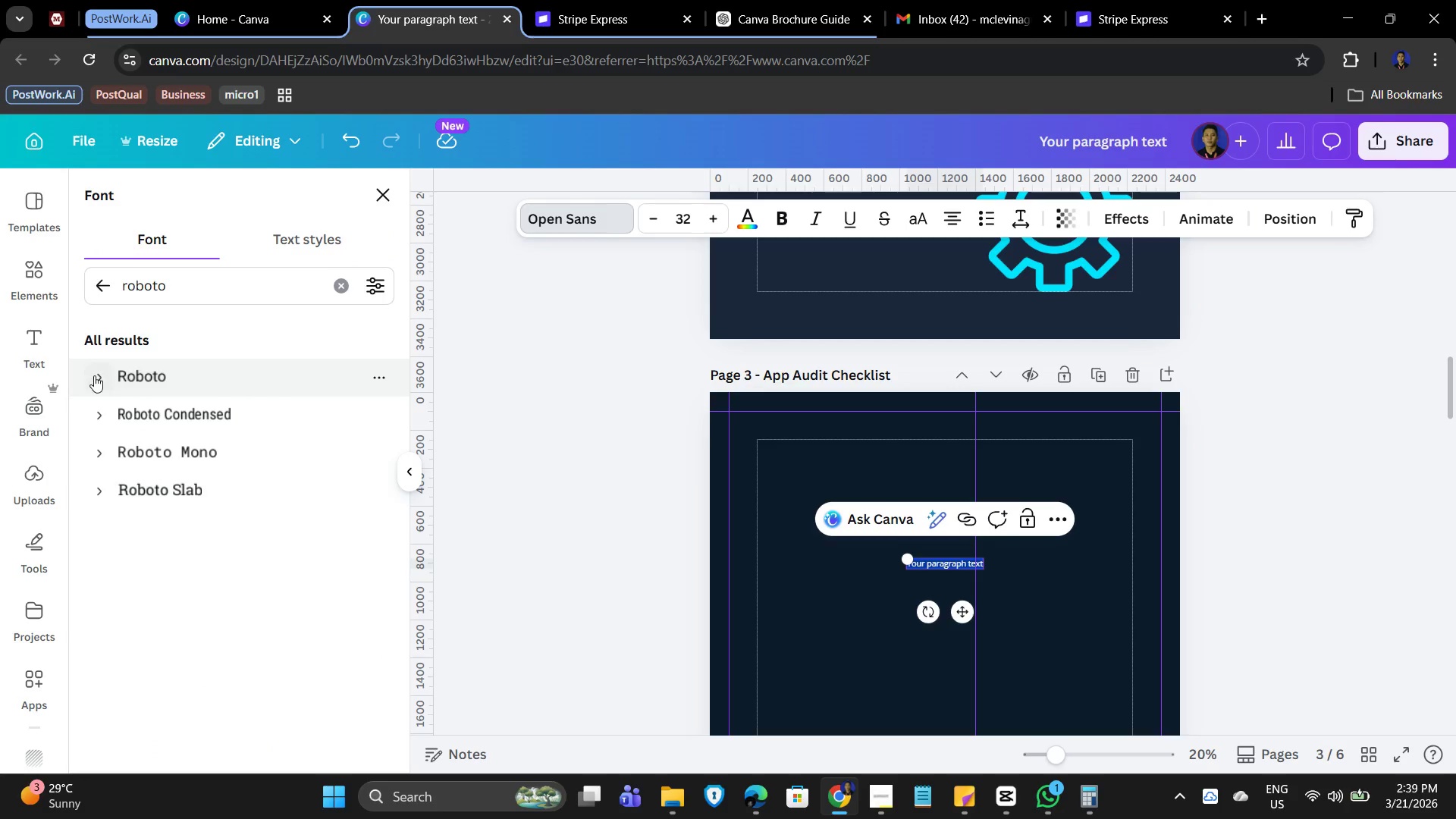 
left_click([101, 375])
 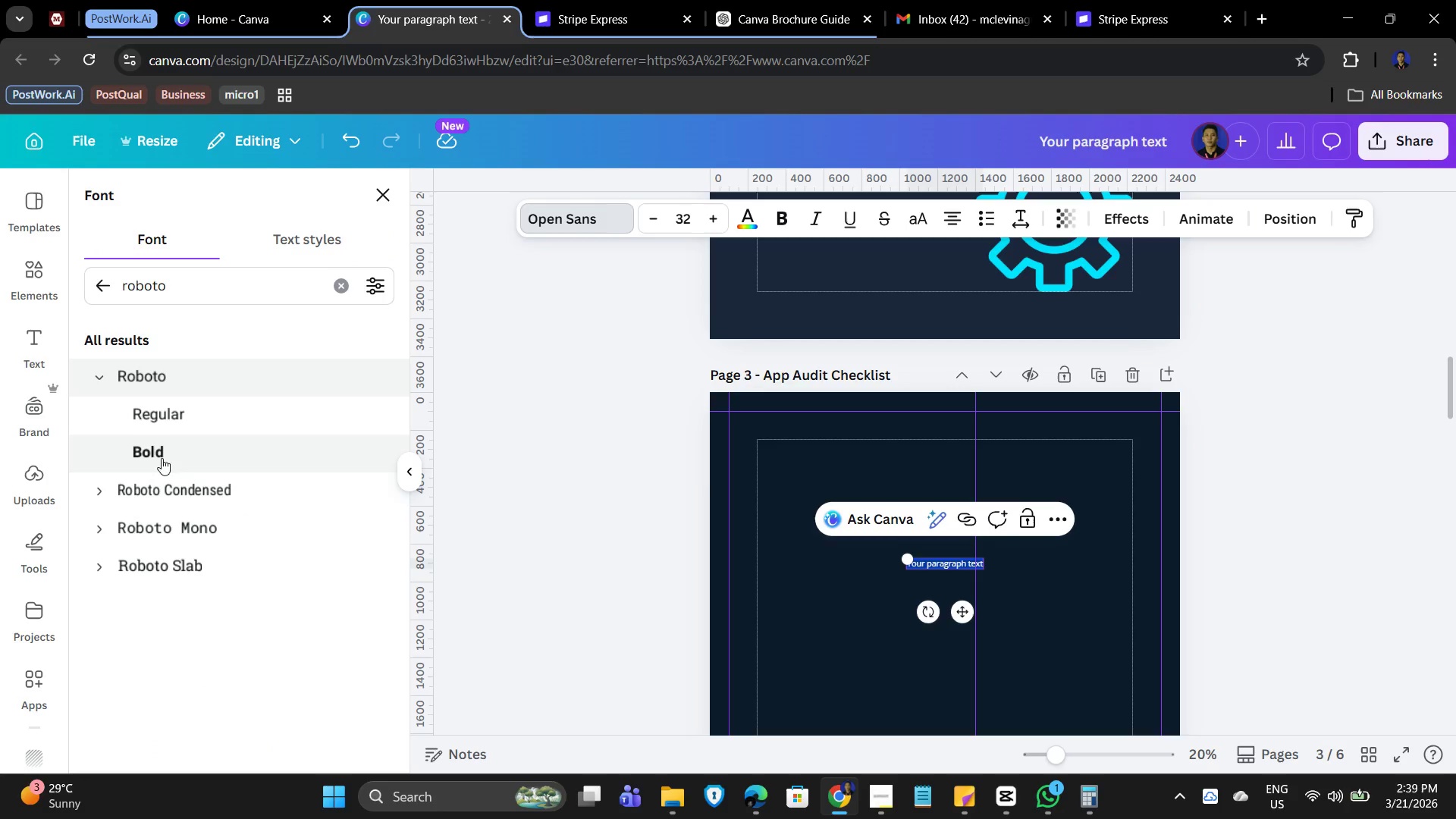 
left_click([163, 449])
 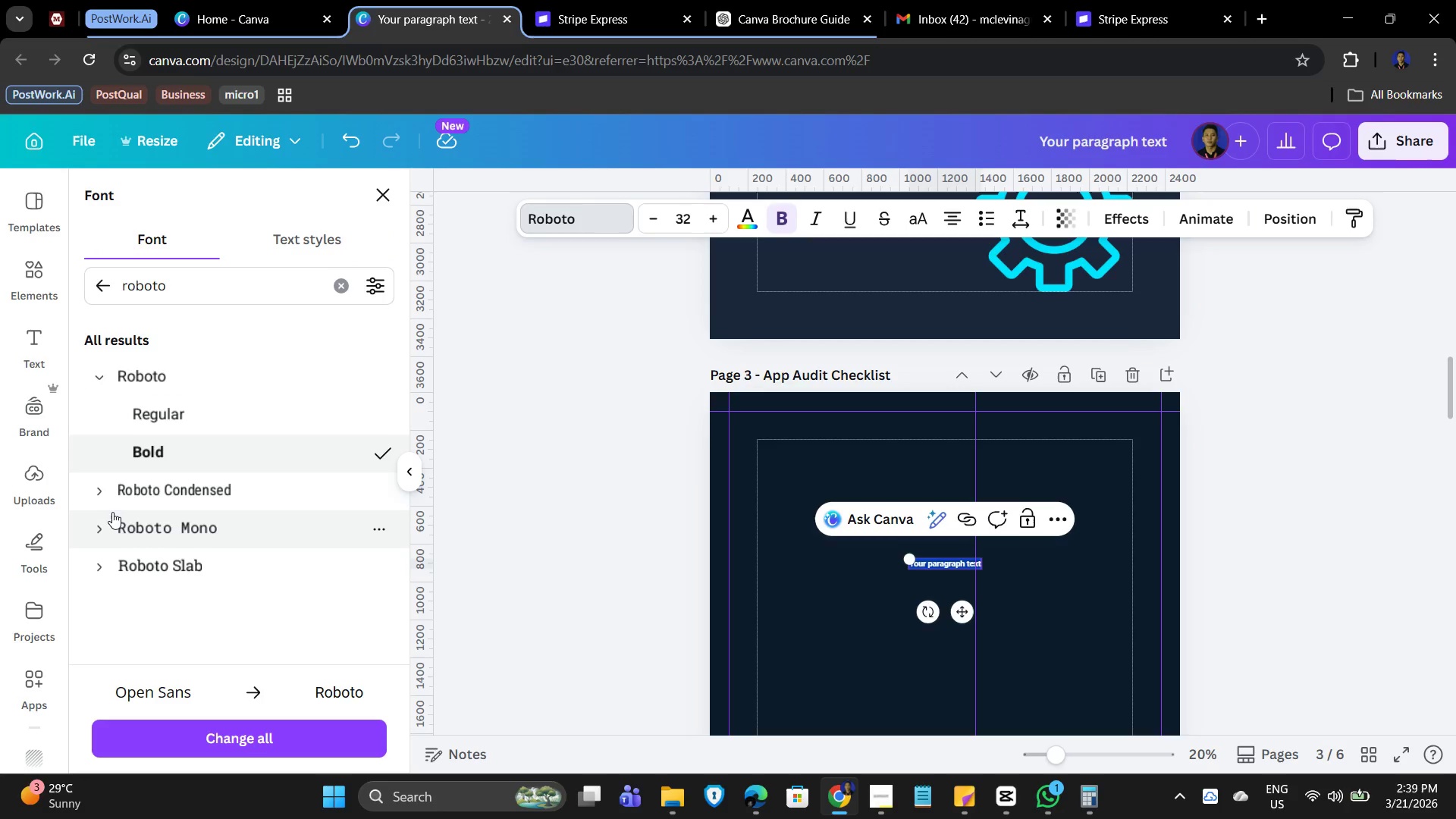 
left_click([103, 526])
 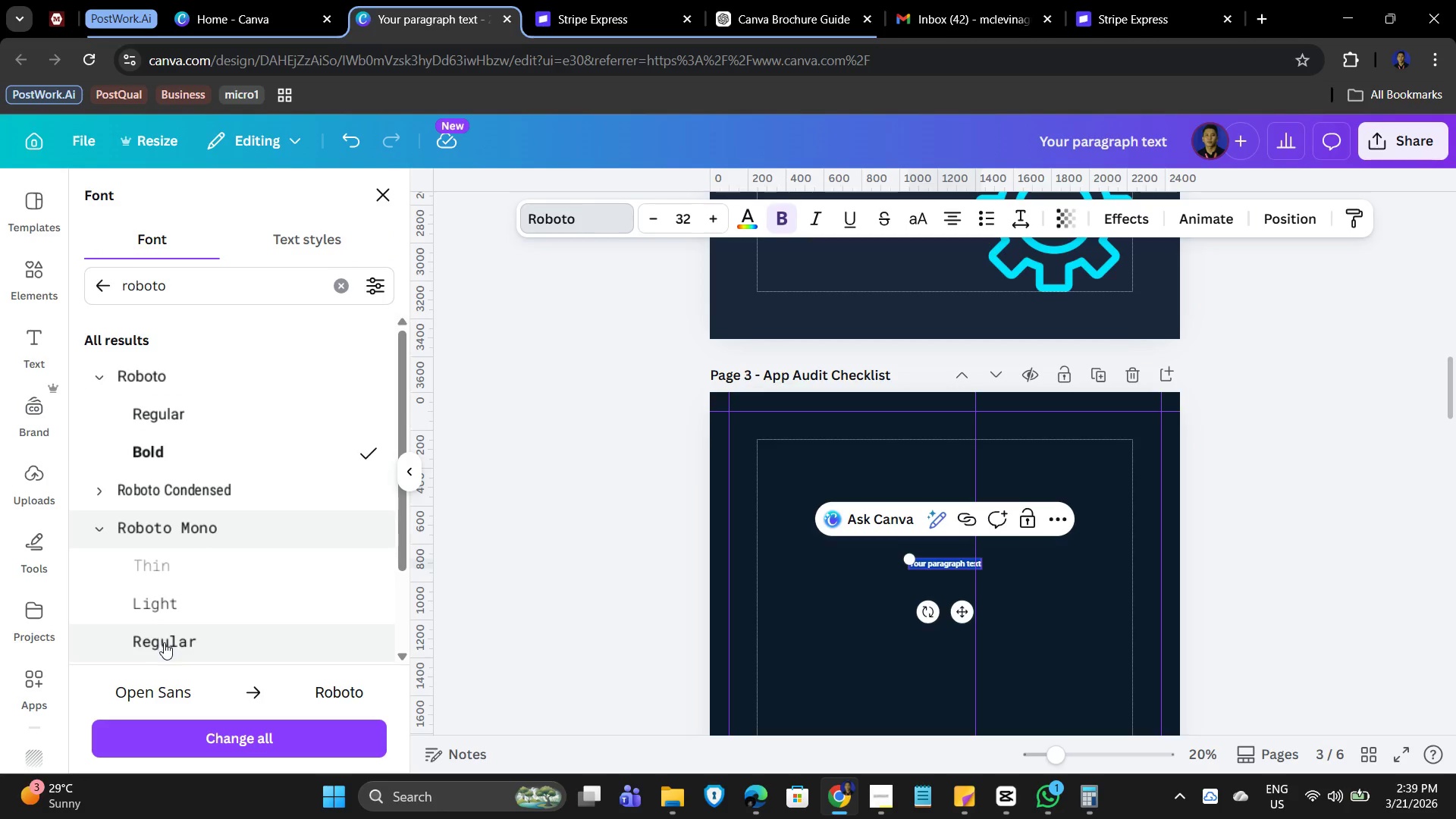 
scroll: coordinate [195, 612], scroll_direction: down, amount: 1.0
 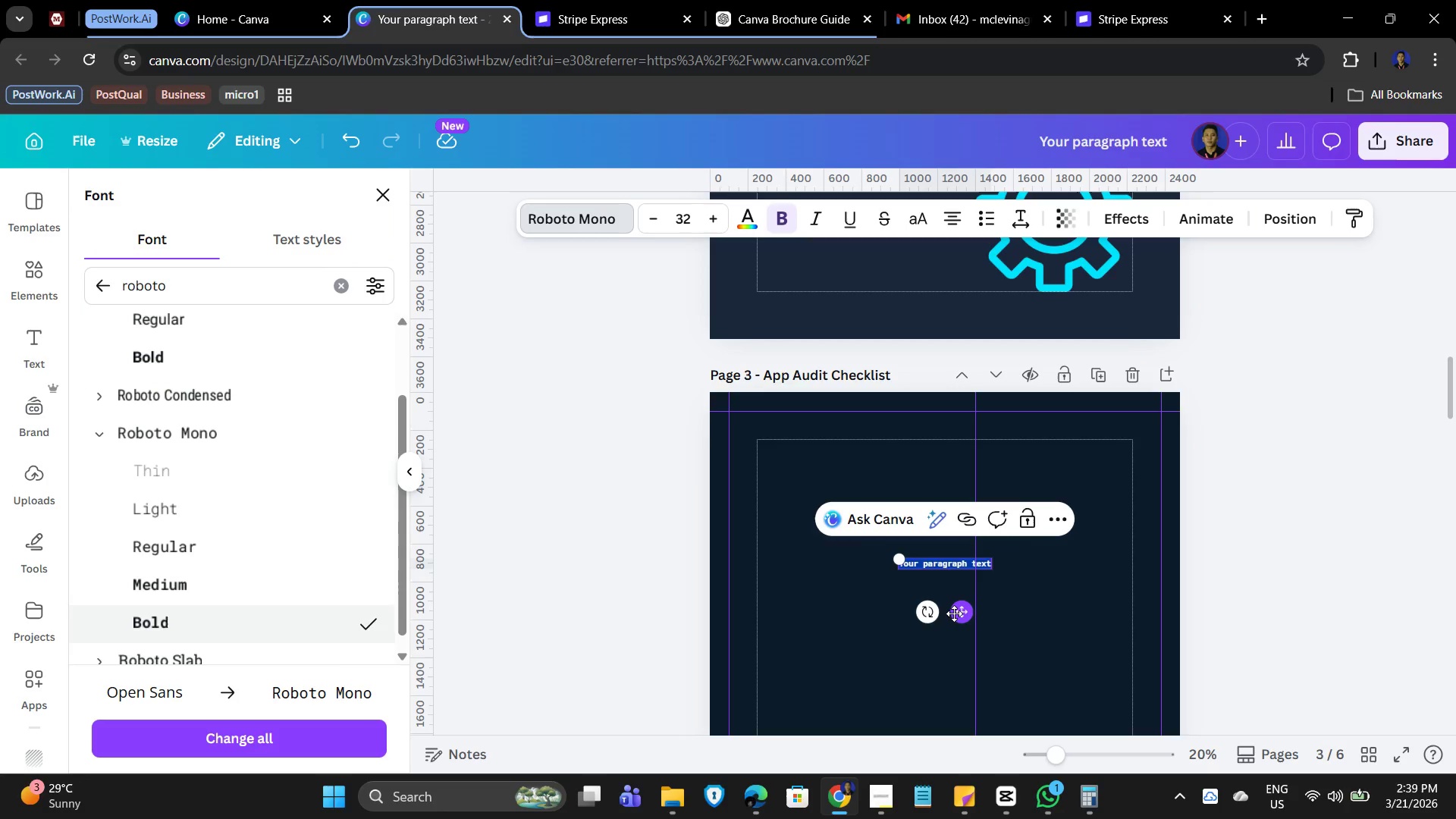 
wait(5.83)
 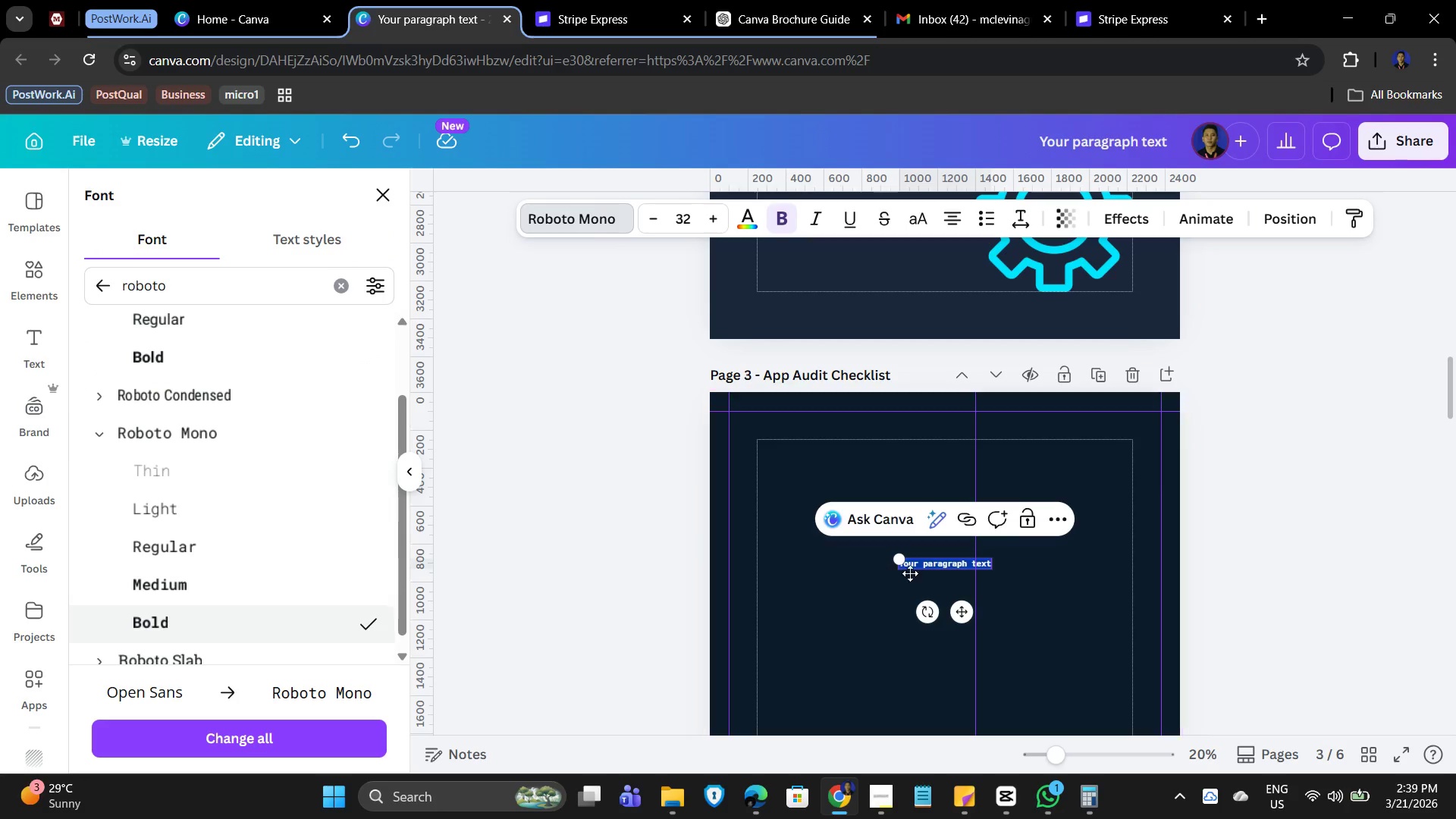 
type(App Audit Check list)
 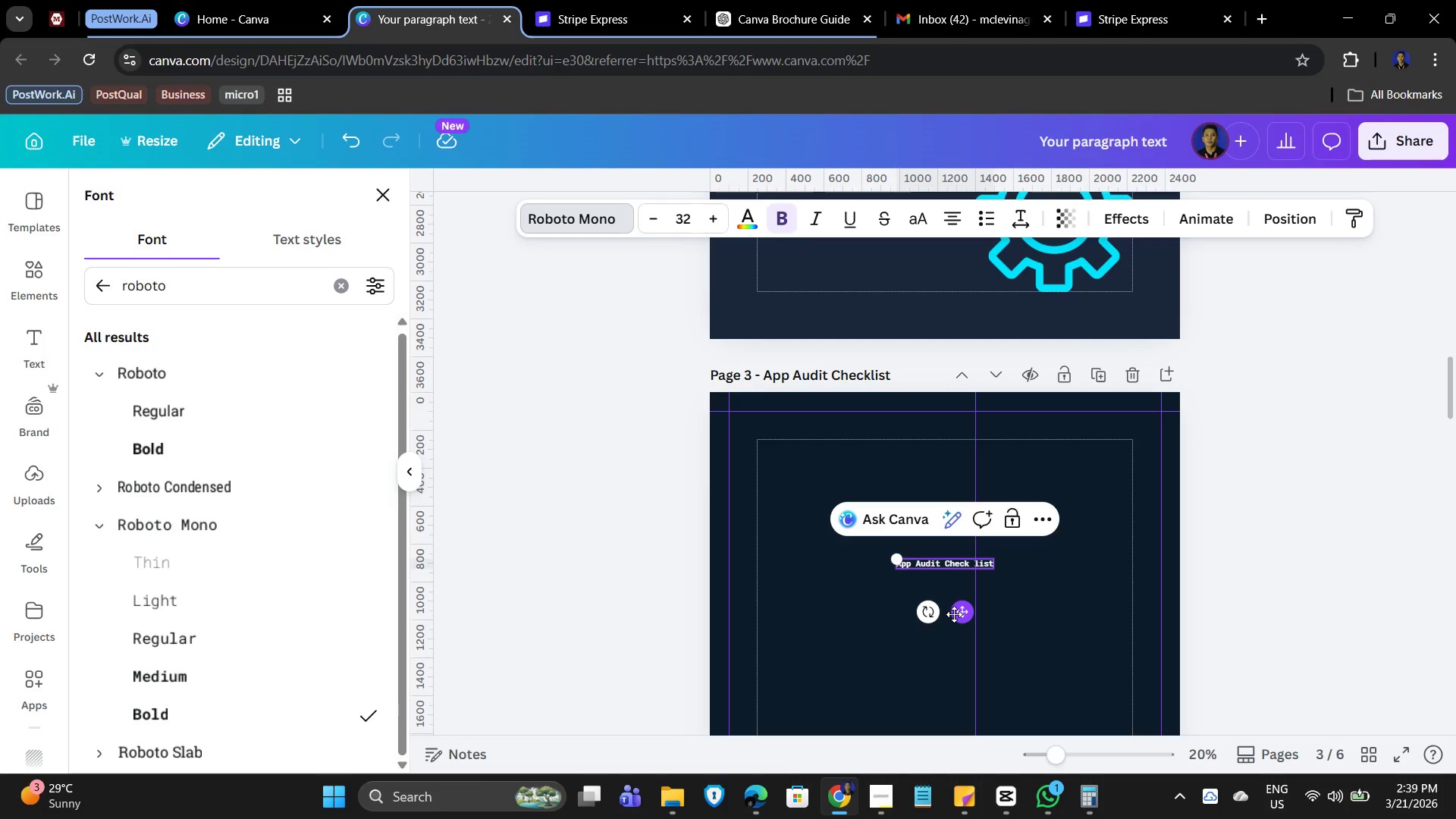 
left_click([962, 563])
 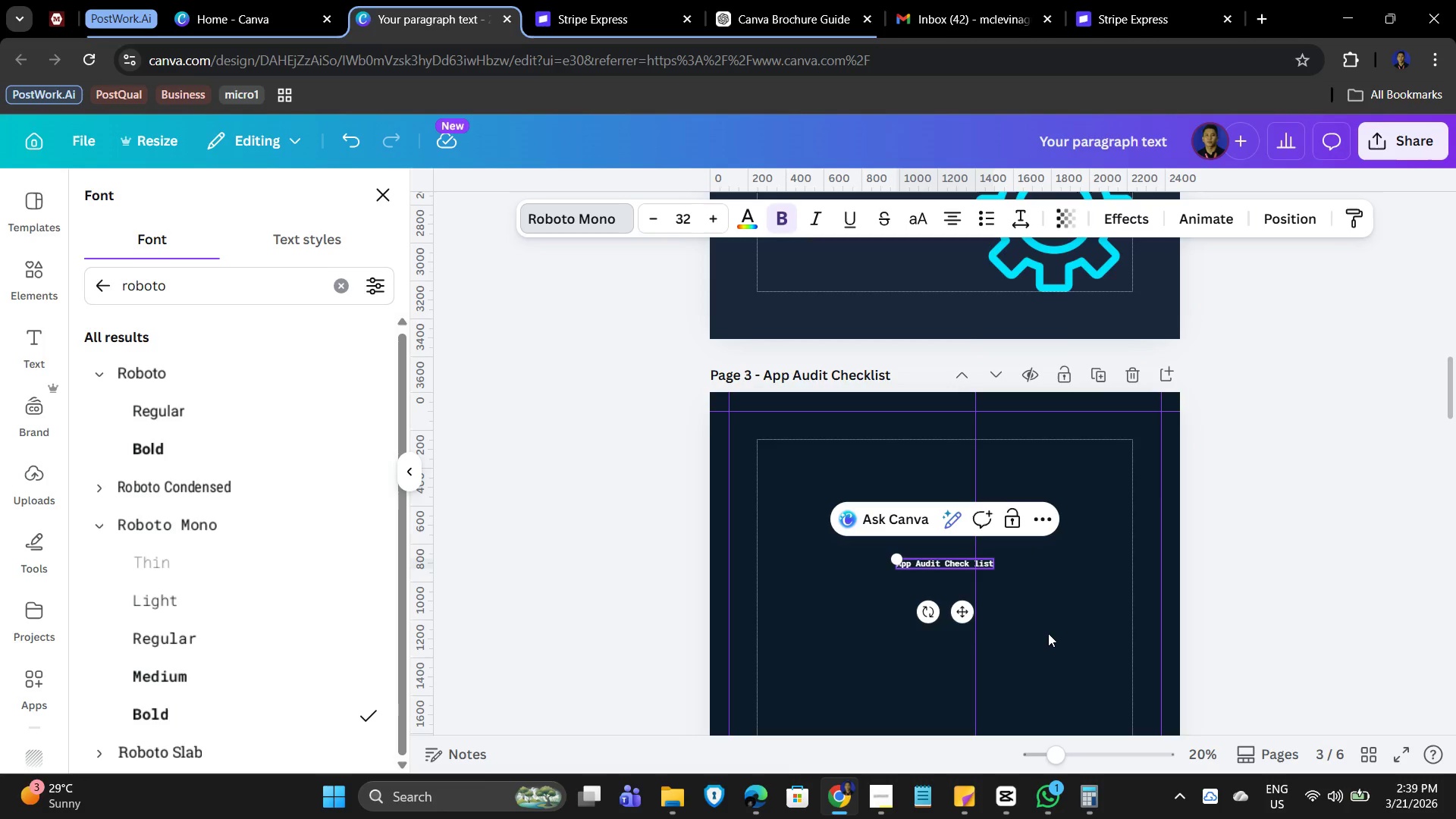 
key(ArrowRight)
 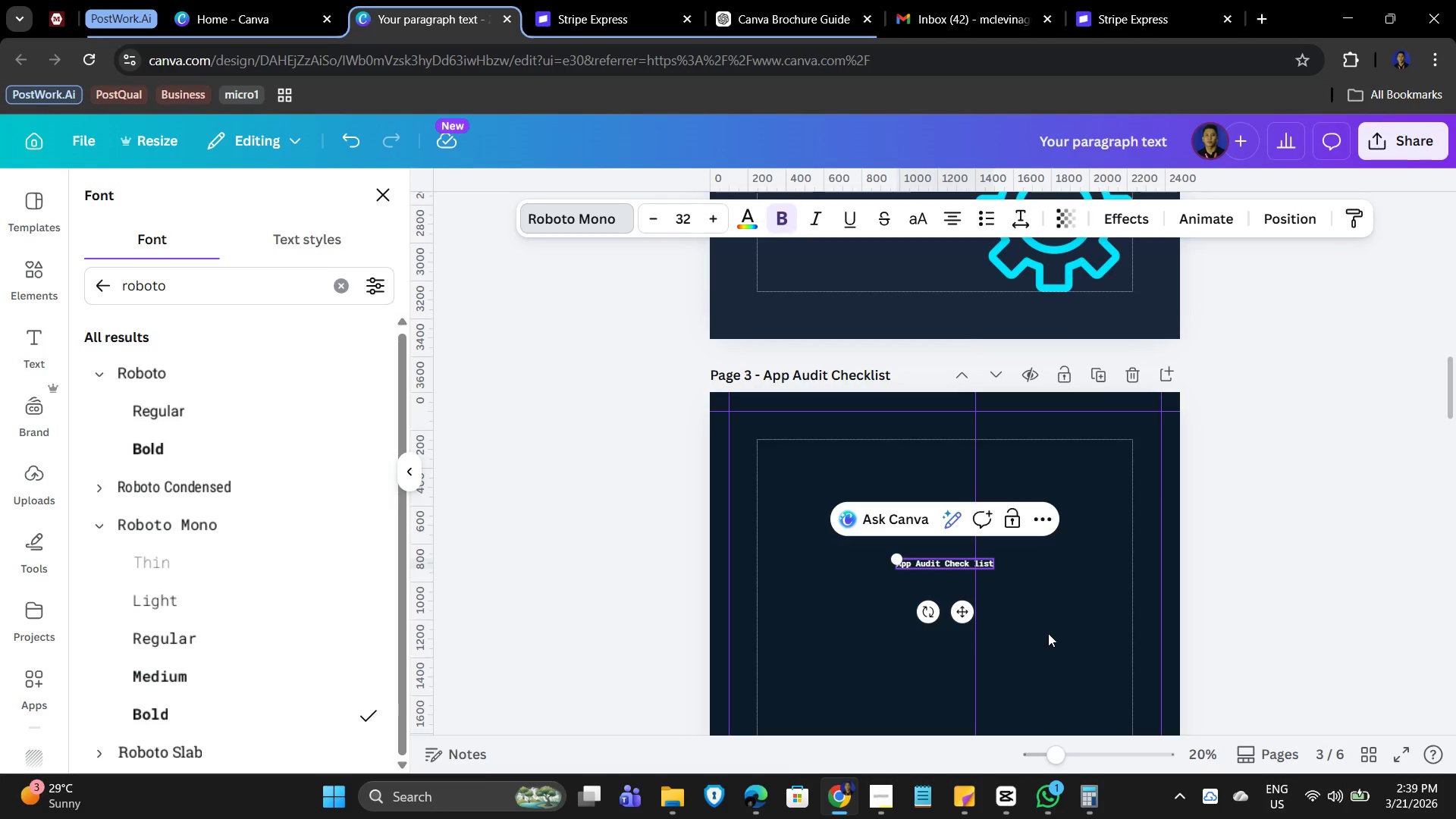 
key(ArrowRight)
 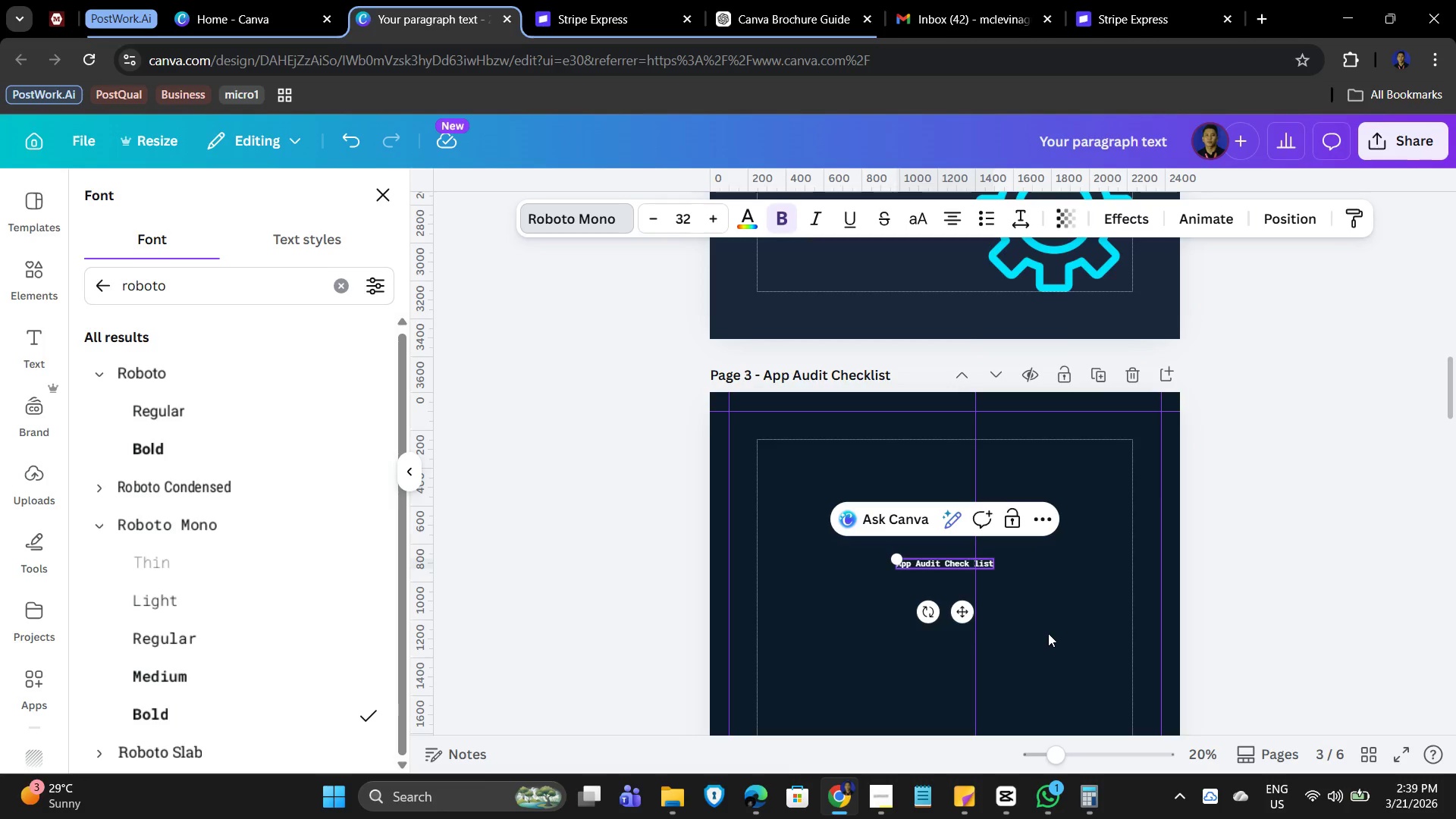 
key(ArrowRight)
 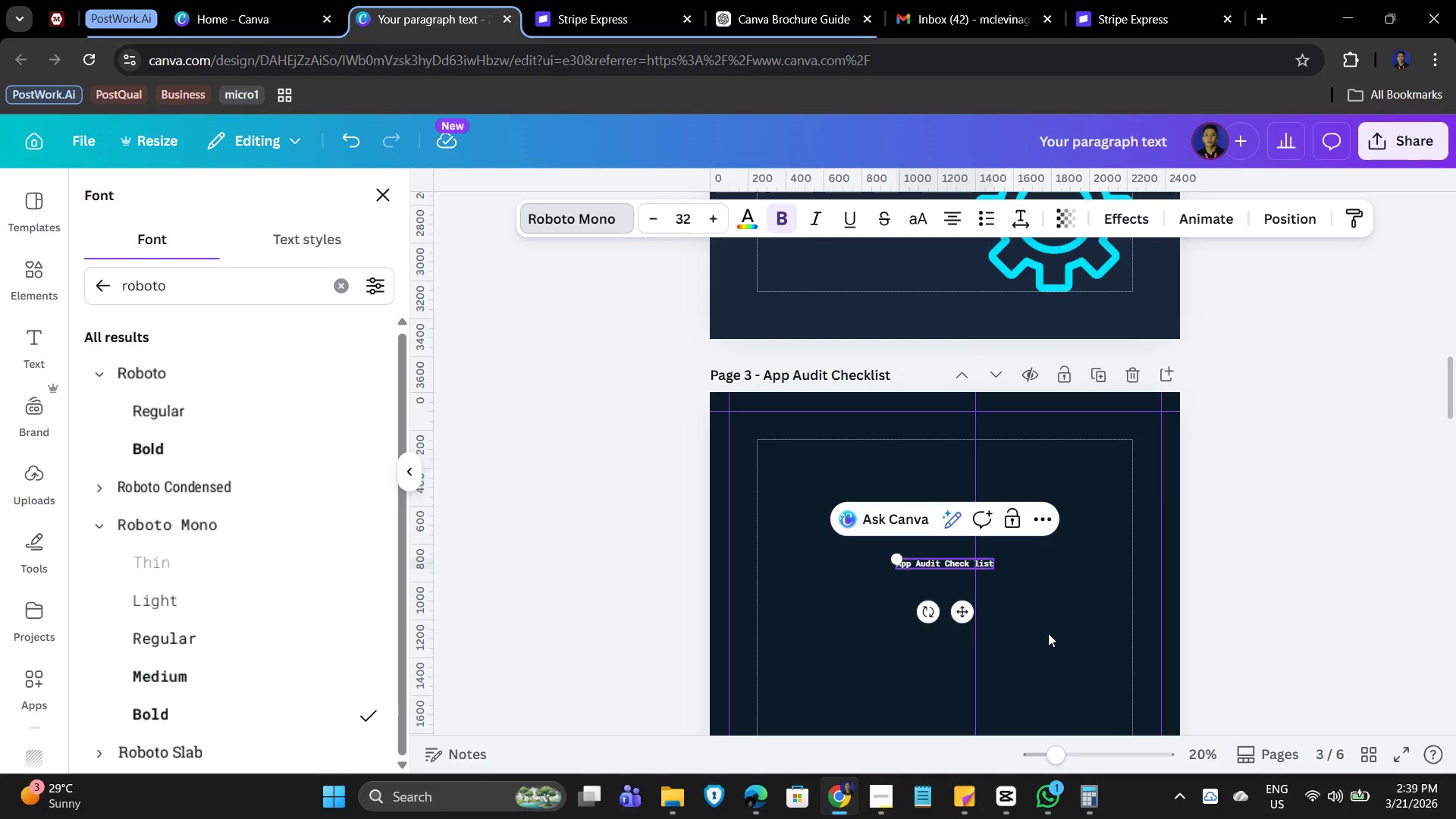 
key(ArrowRight)
 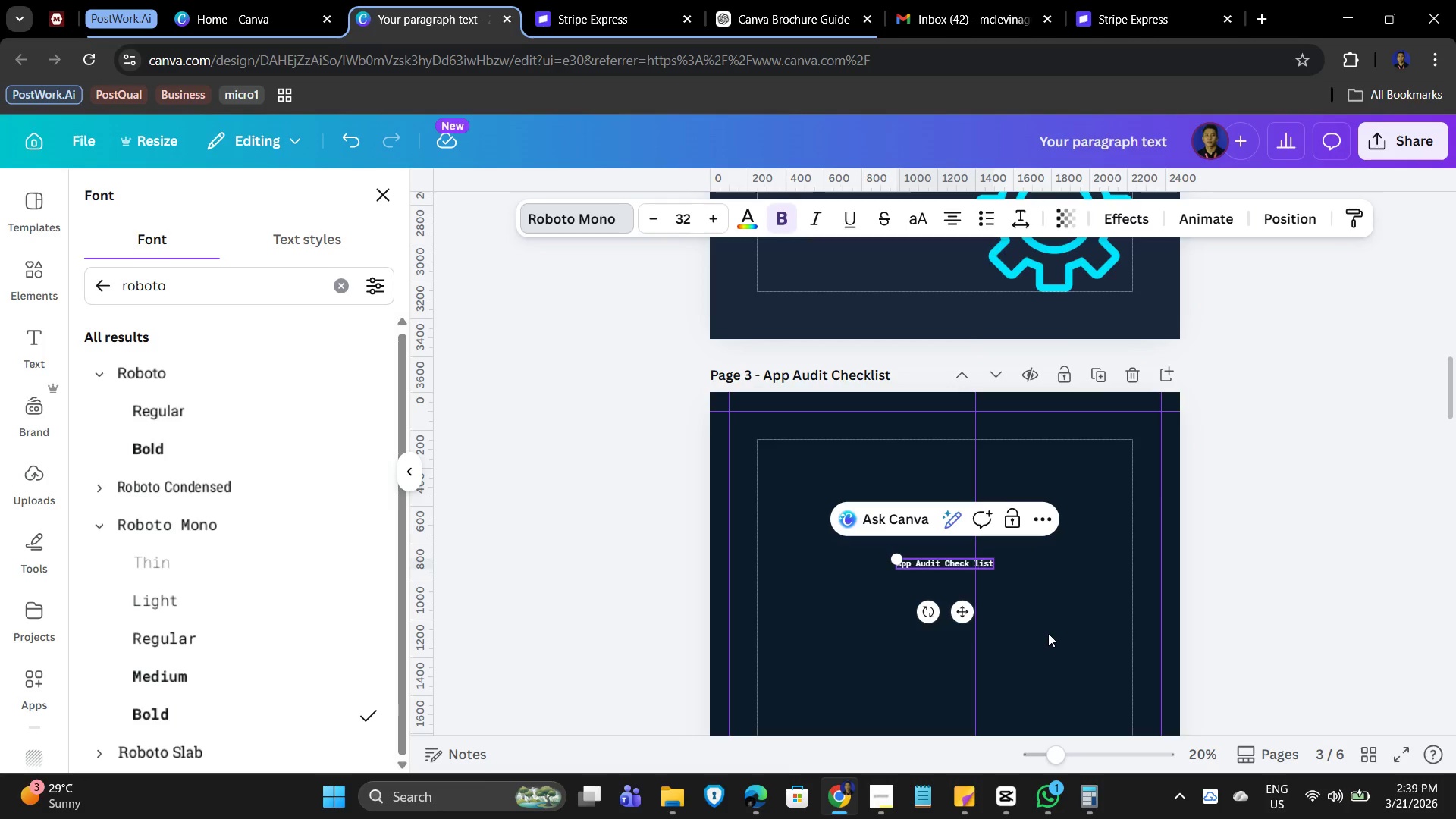 
key(ArrowRight)
 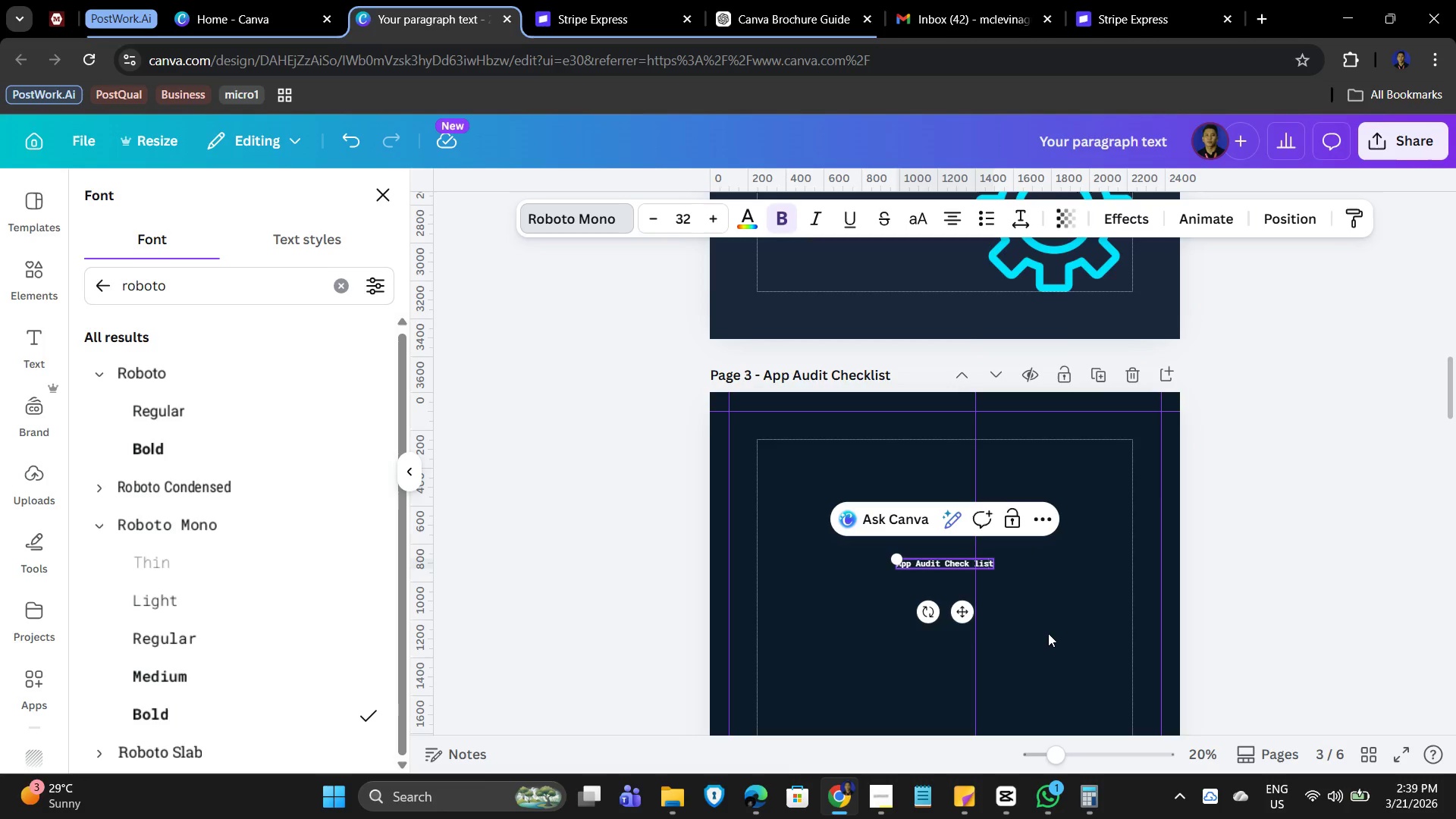 
key(ArrowRight)
 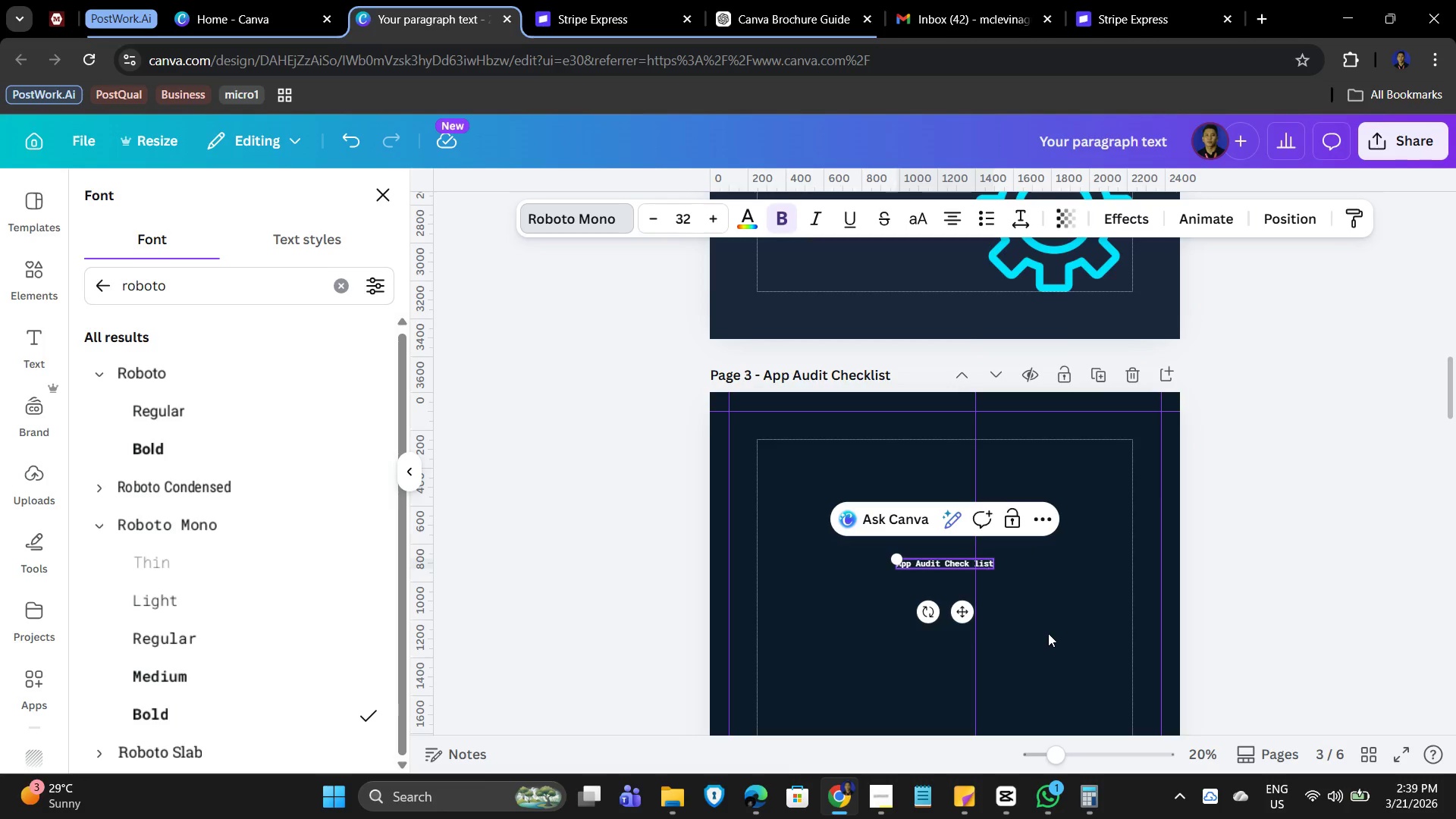 
key(ArrowRight)
 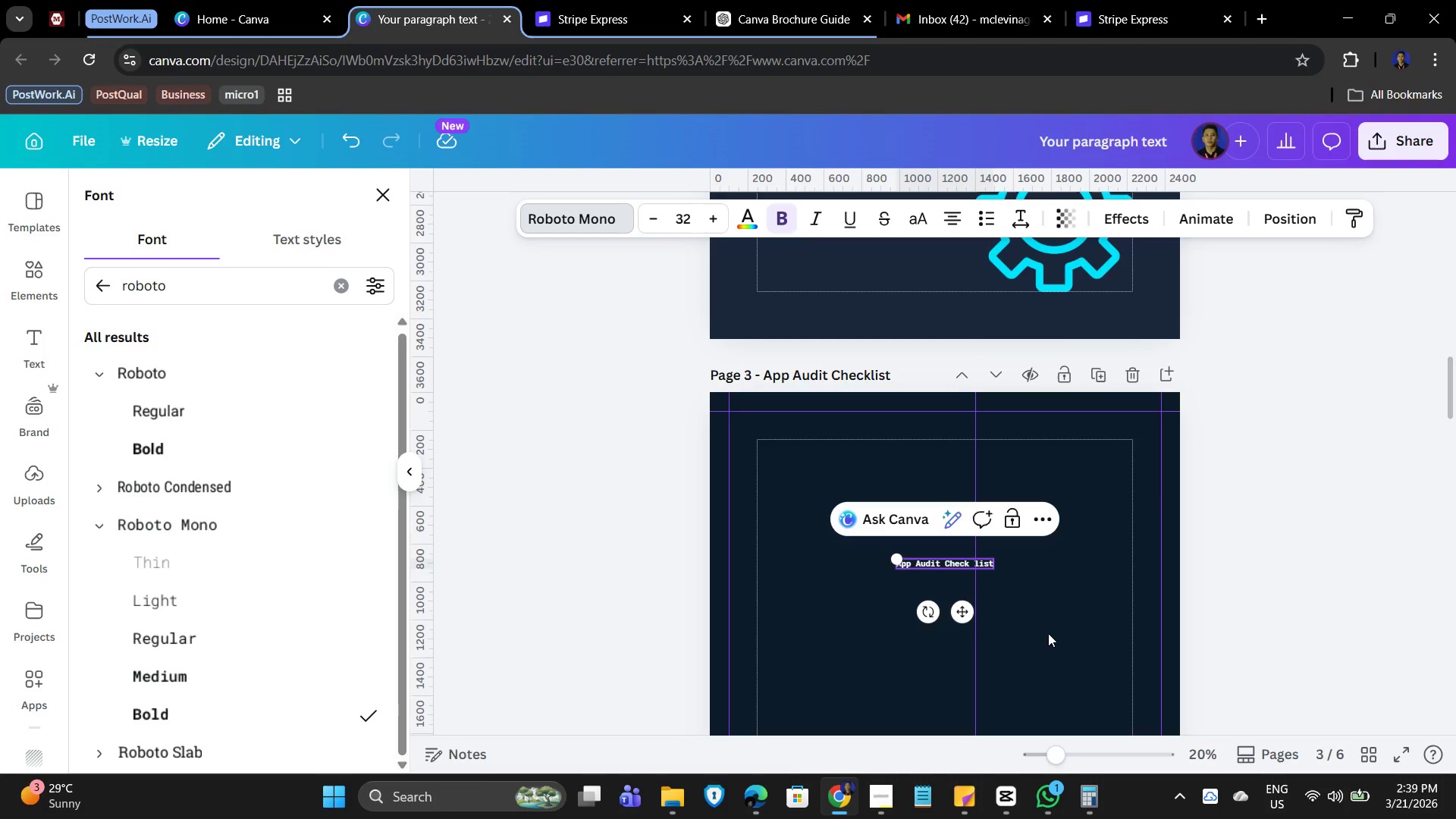 
key(ArrowRight)
 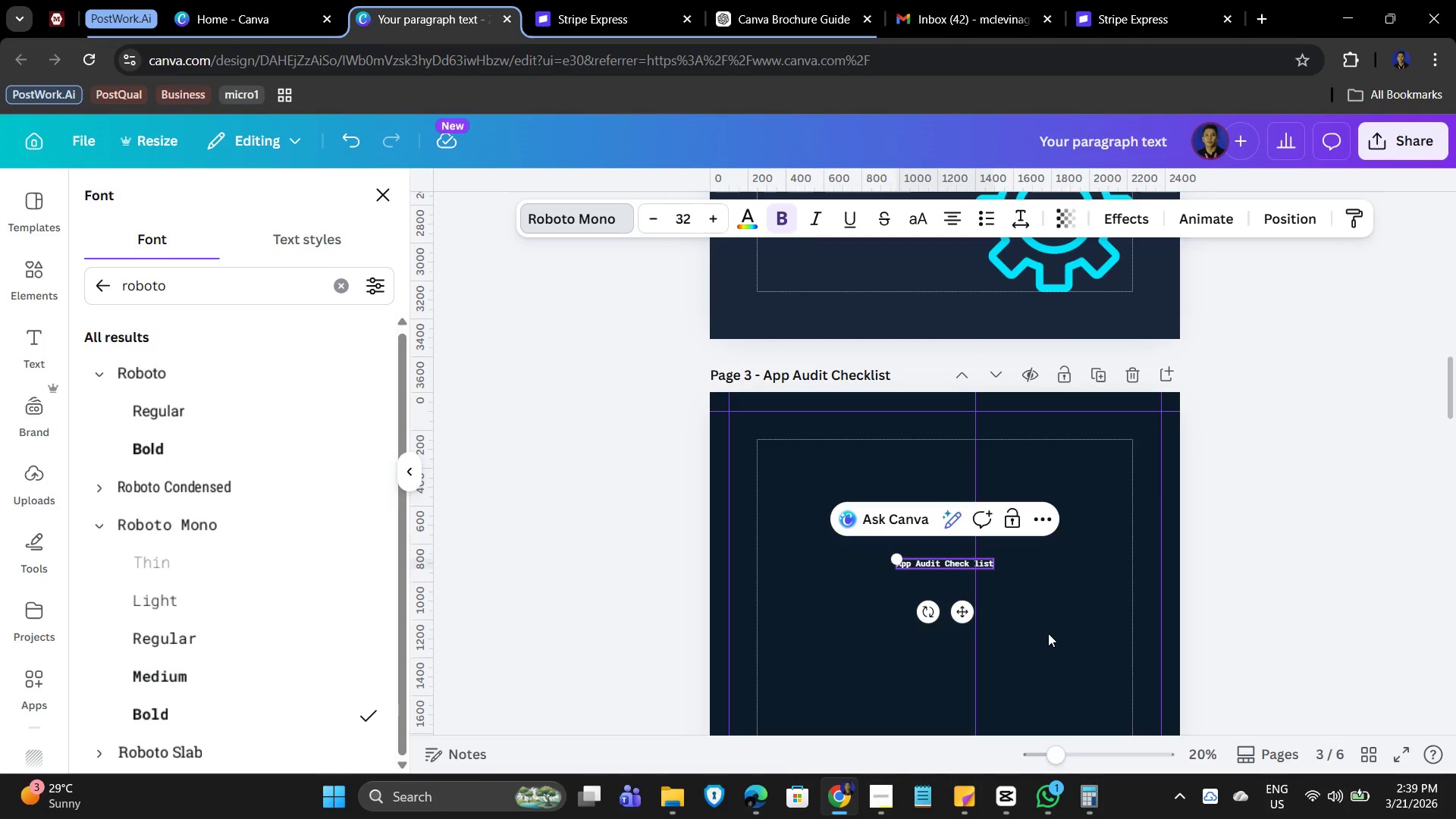 
key(ArrowRight)
 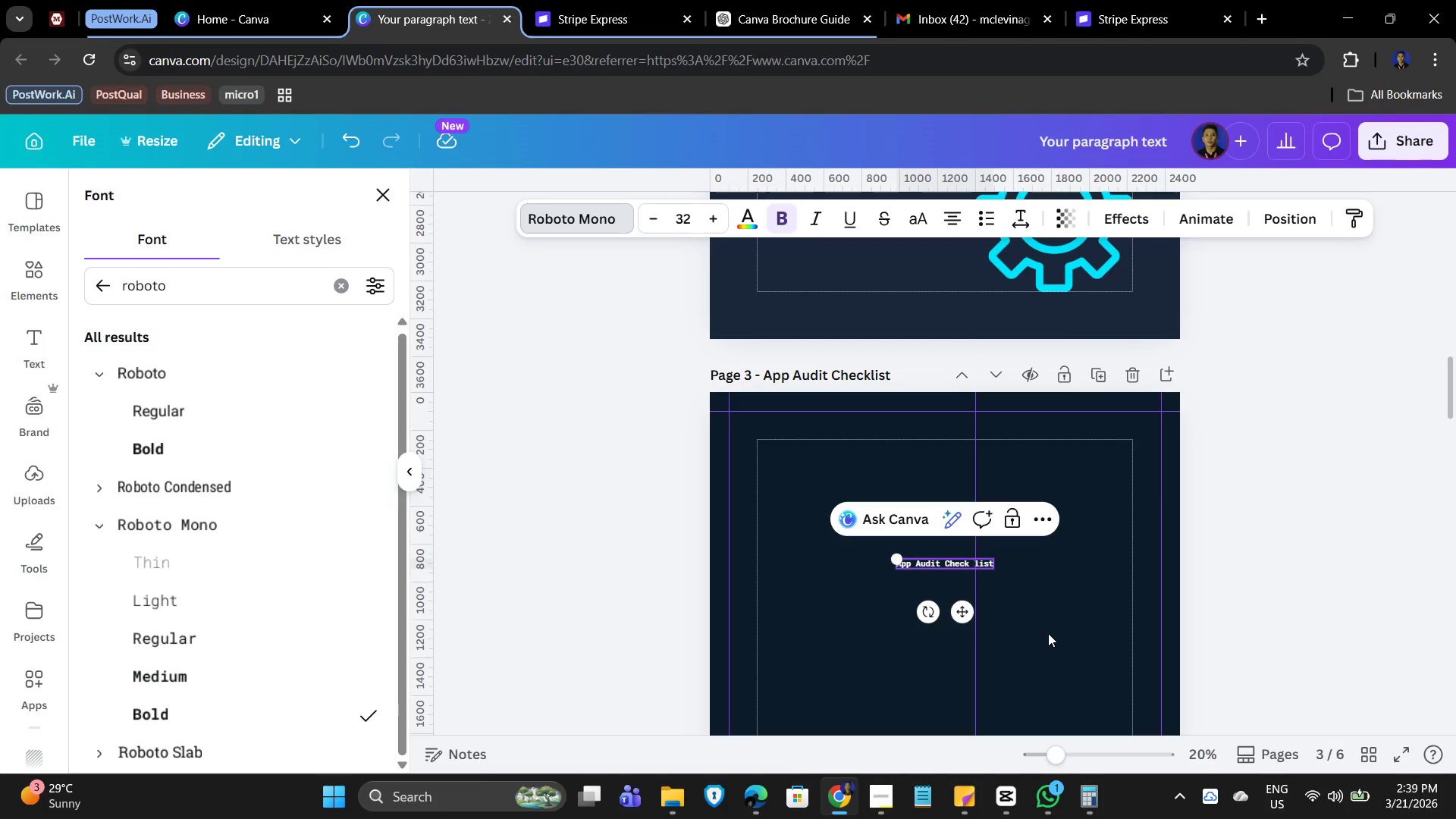 
key(ArrowRight)
 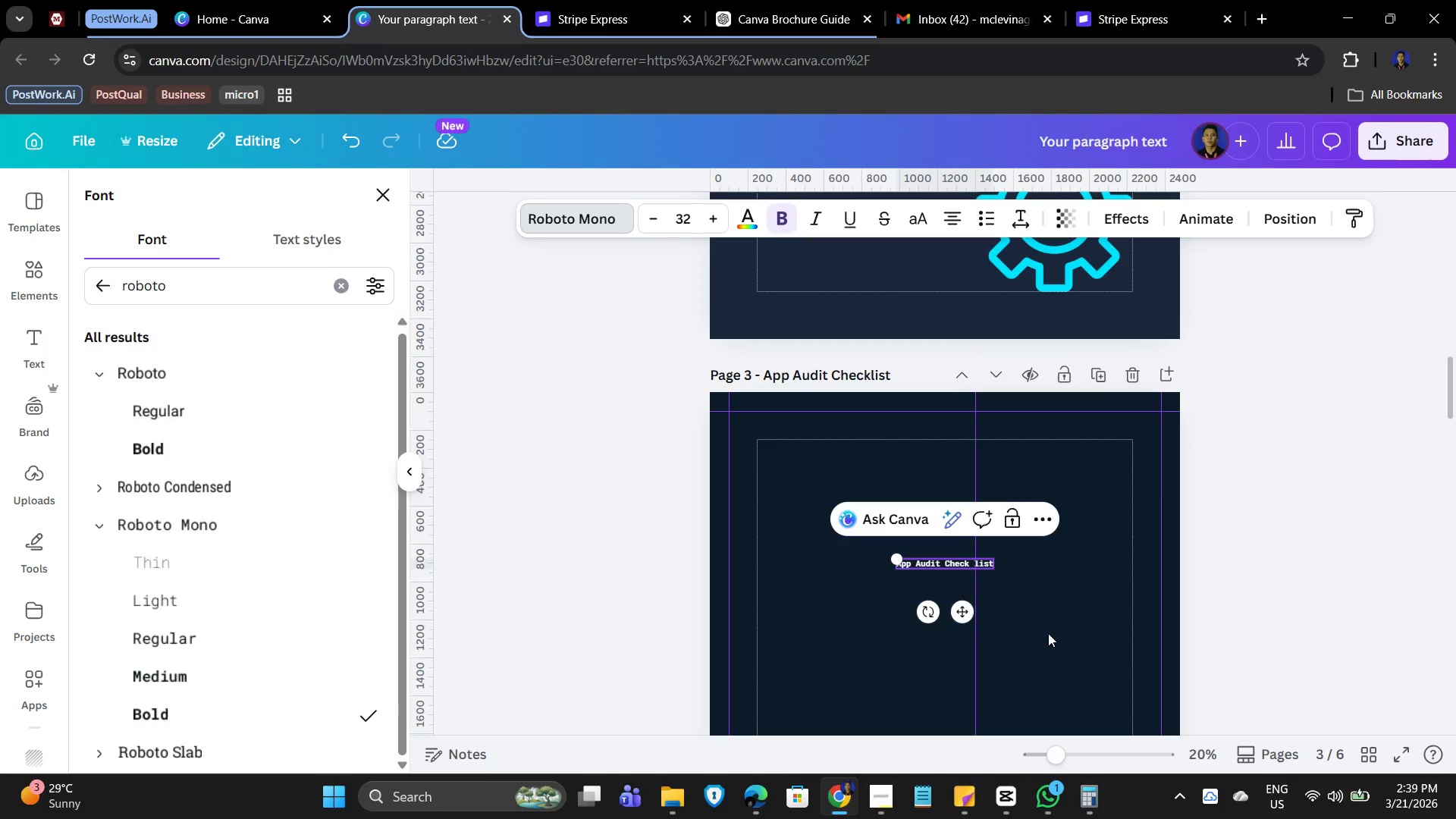 
key(ArrowRight)
 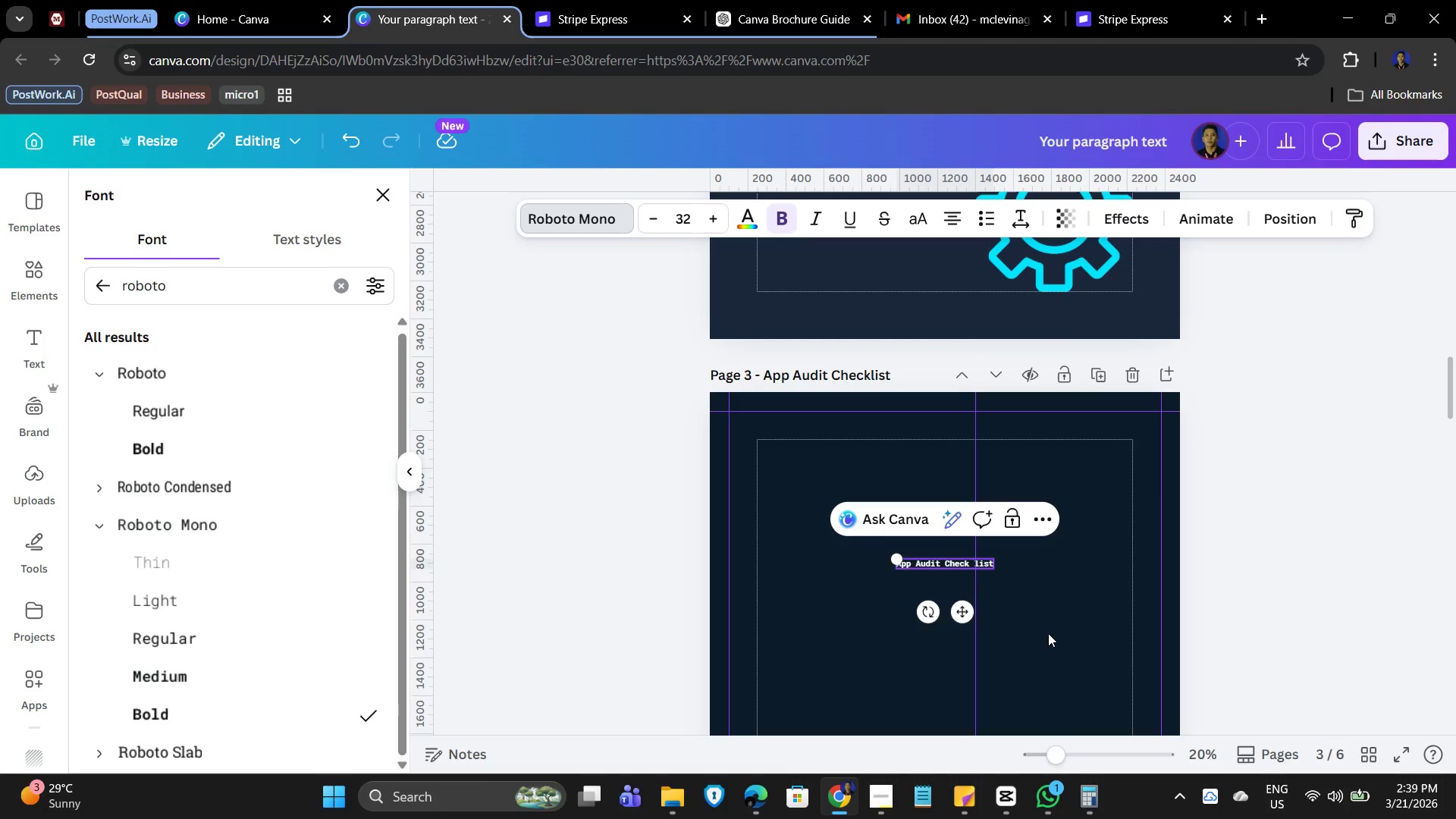 
key(Backspace)
key(Backspace)
key(Backspace)
key(Backspace)
key(Backspace)
type(list)
 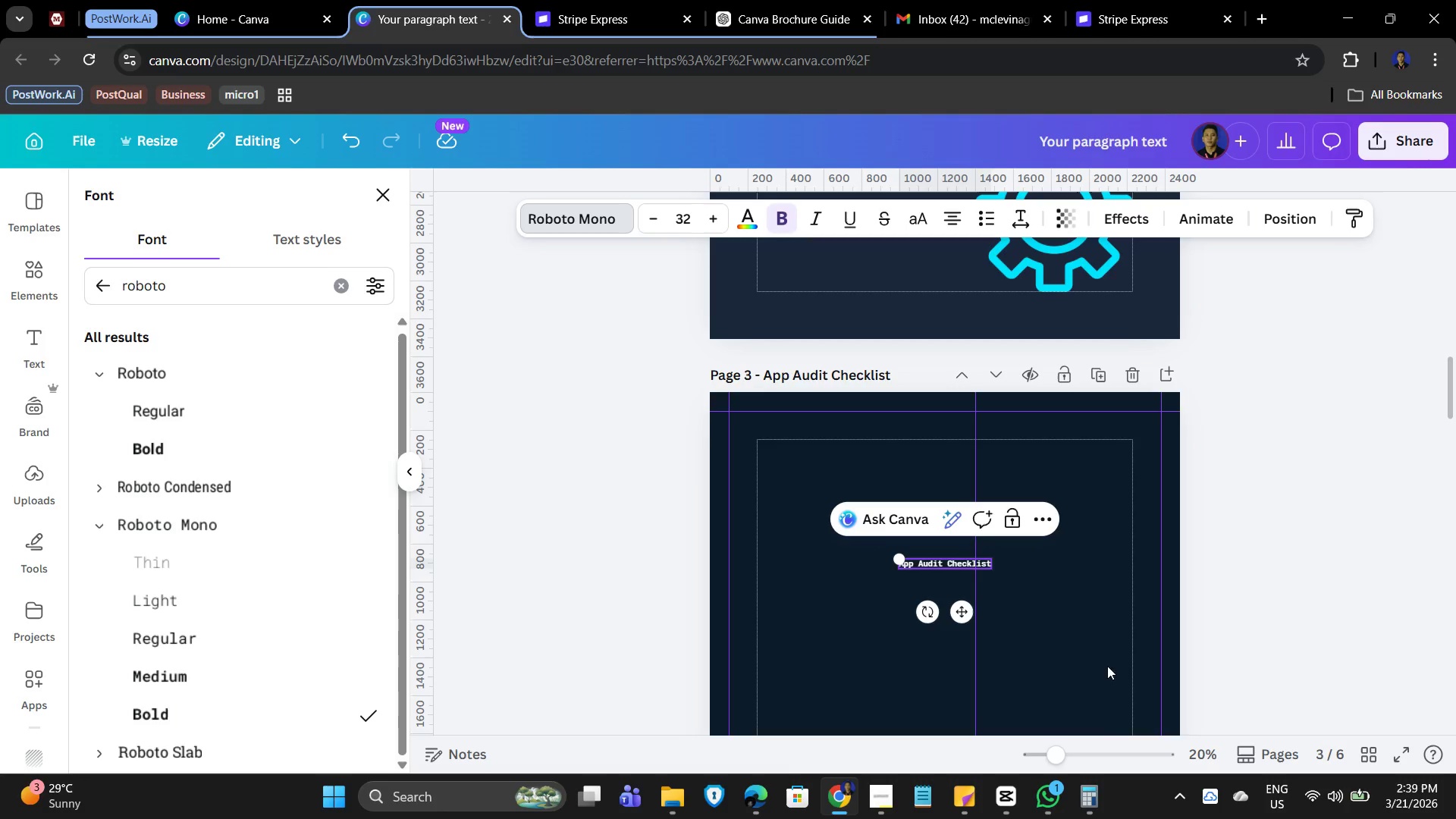 
wait(5.22)
 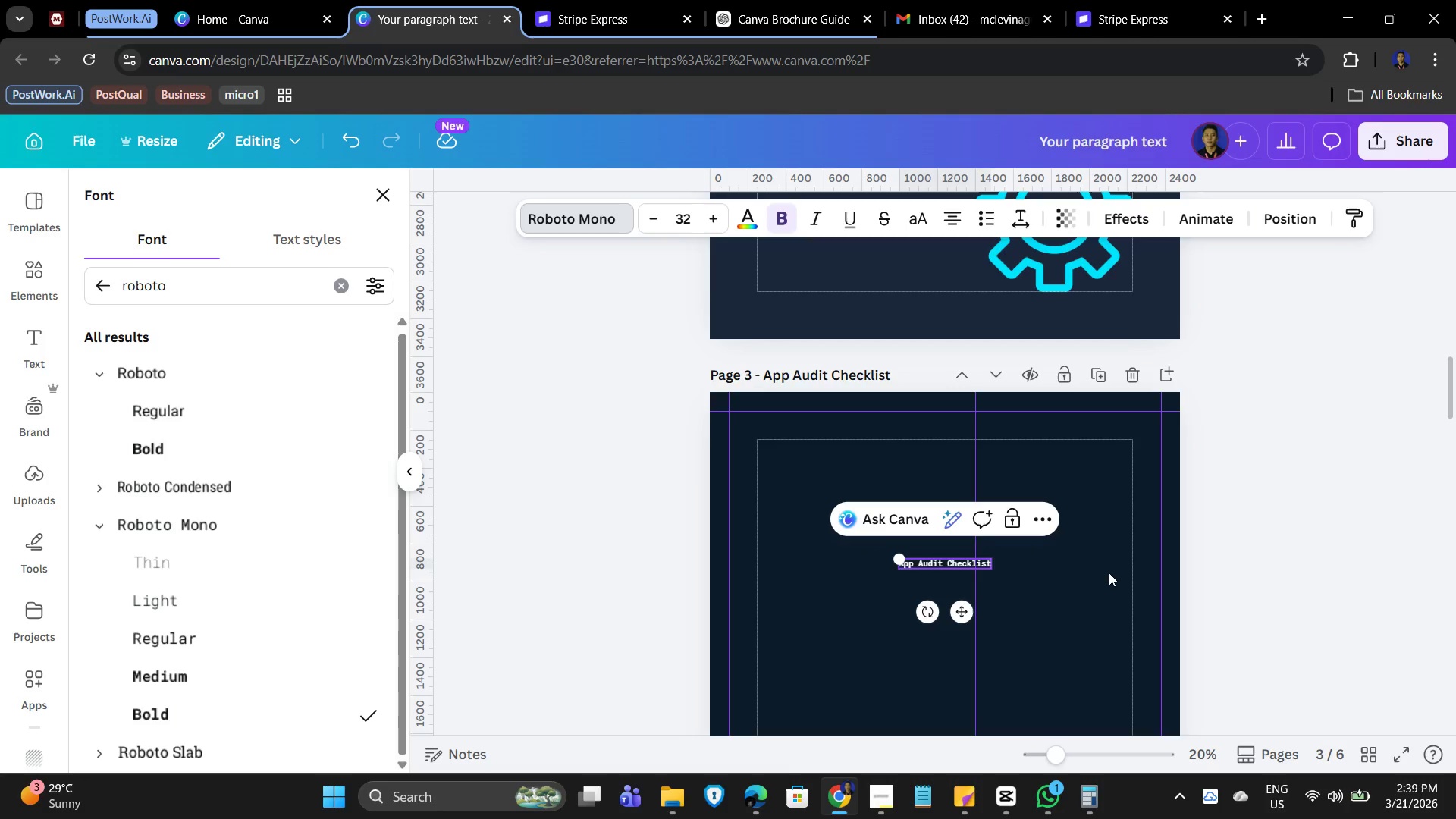 
left_click([1040, 609])
 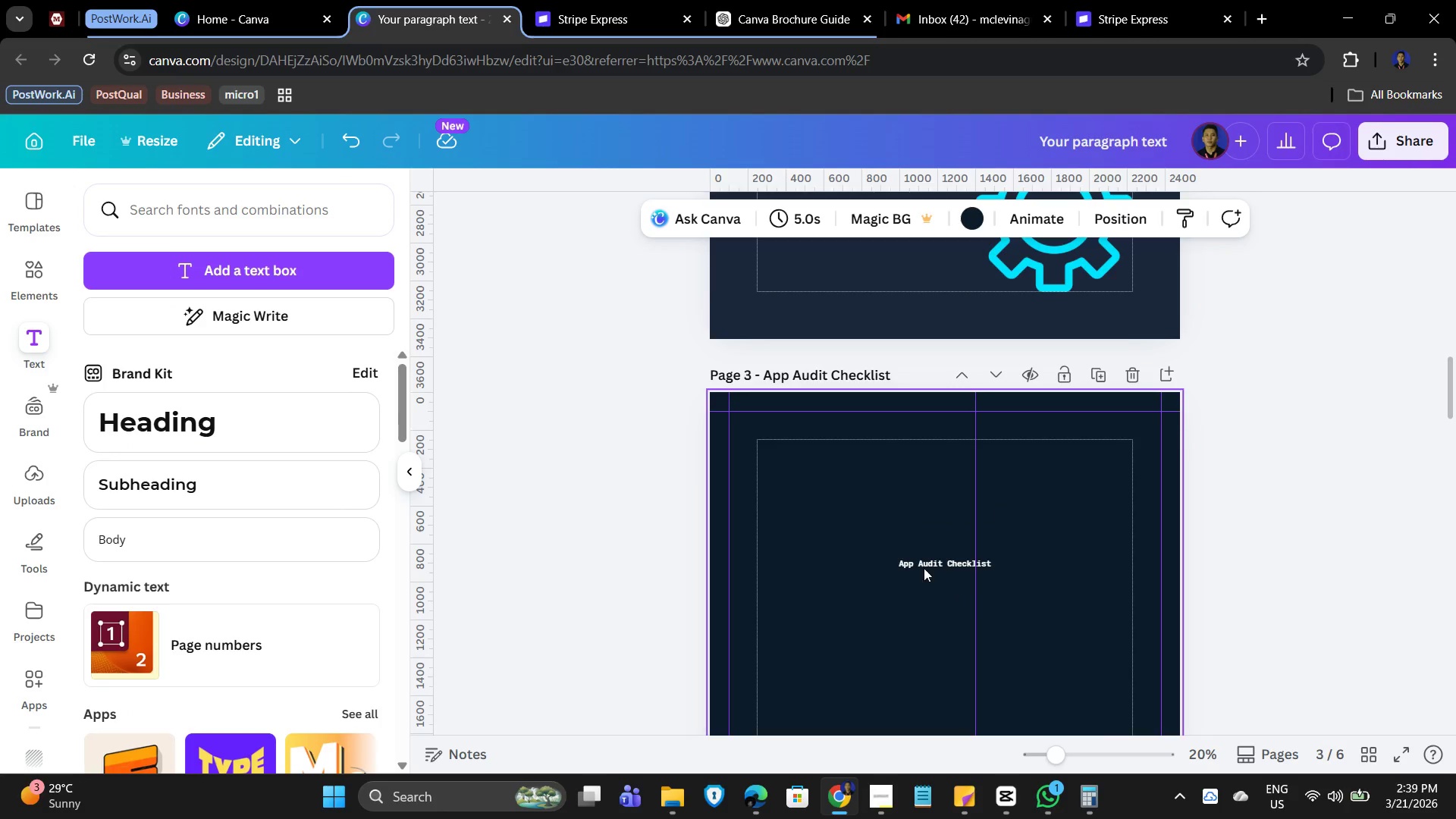 
left_click([923, 562])
 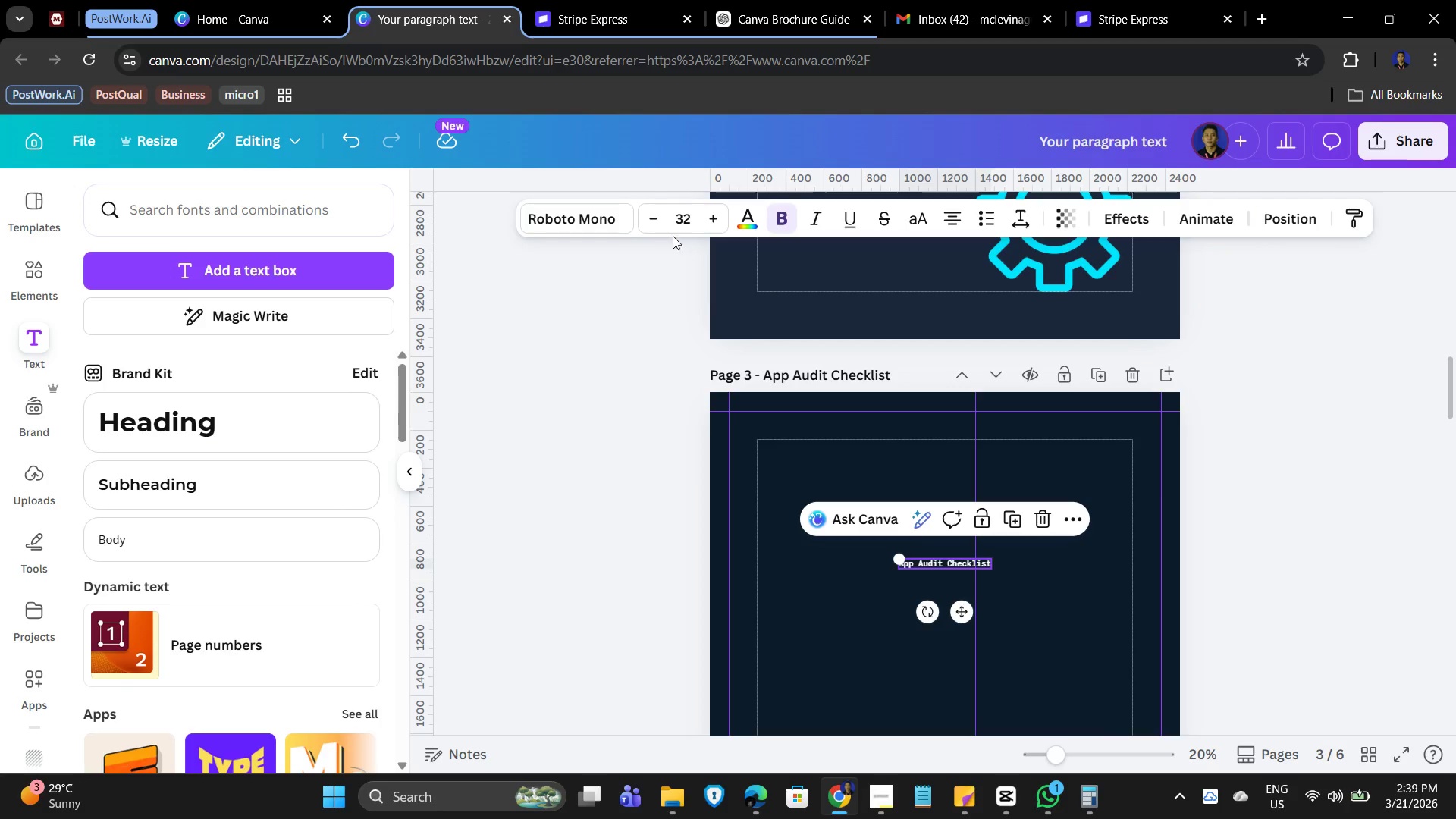 
left_click_drag(start_coordinate=[678, 223], to_coordinate=[682, 224])
 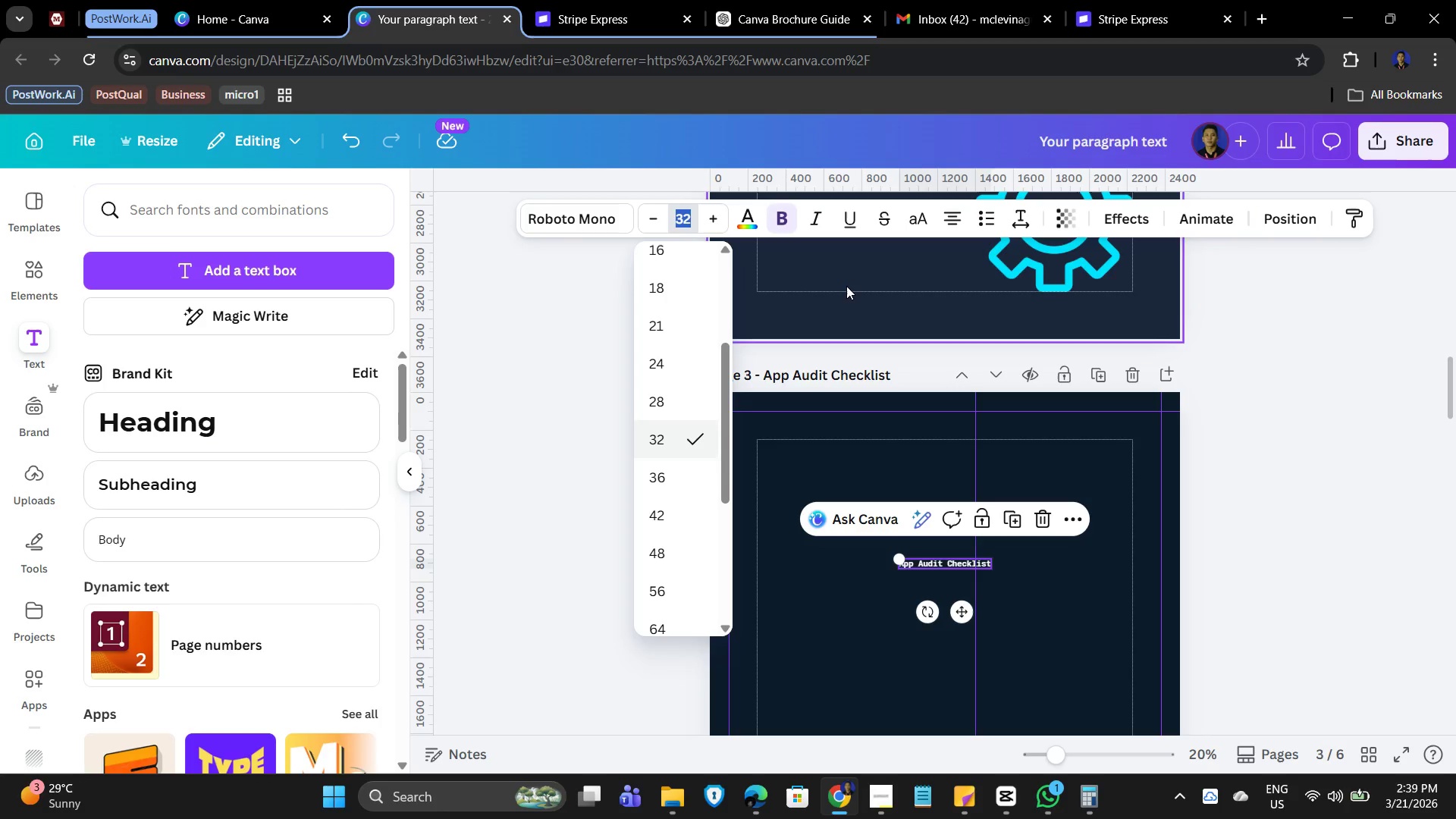 
key(Numpad6)
 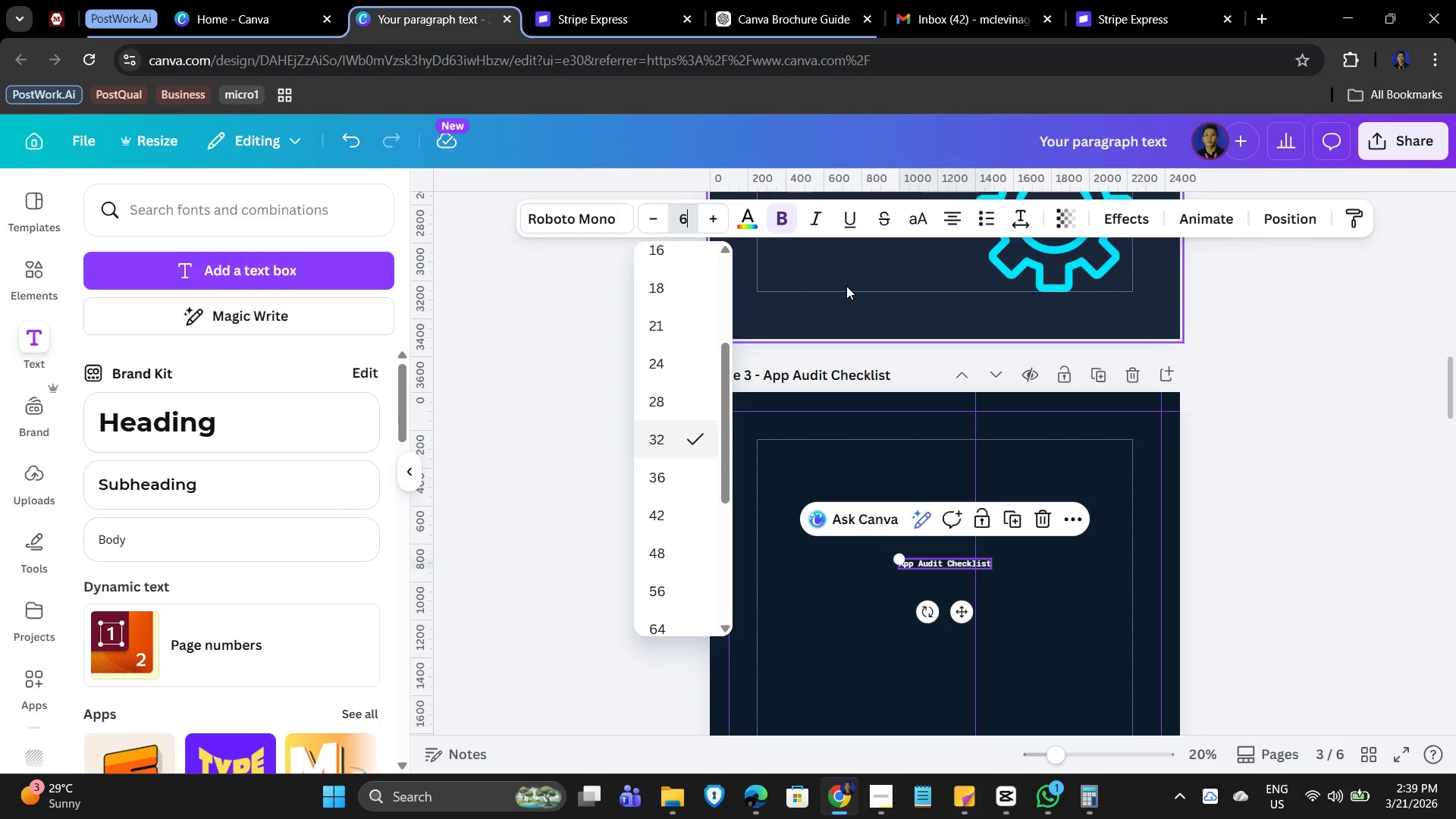 
key(Numpad8)
 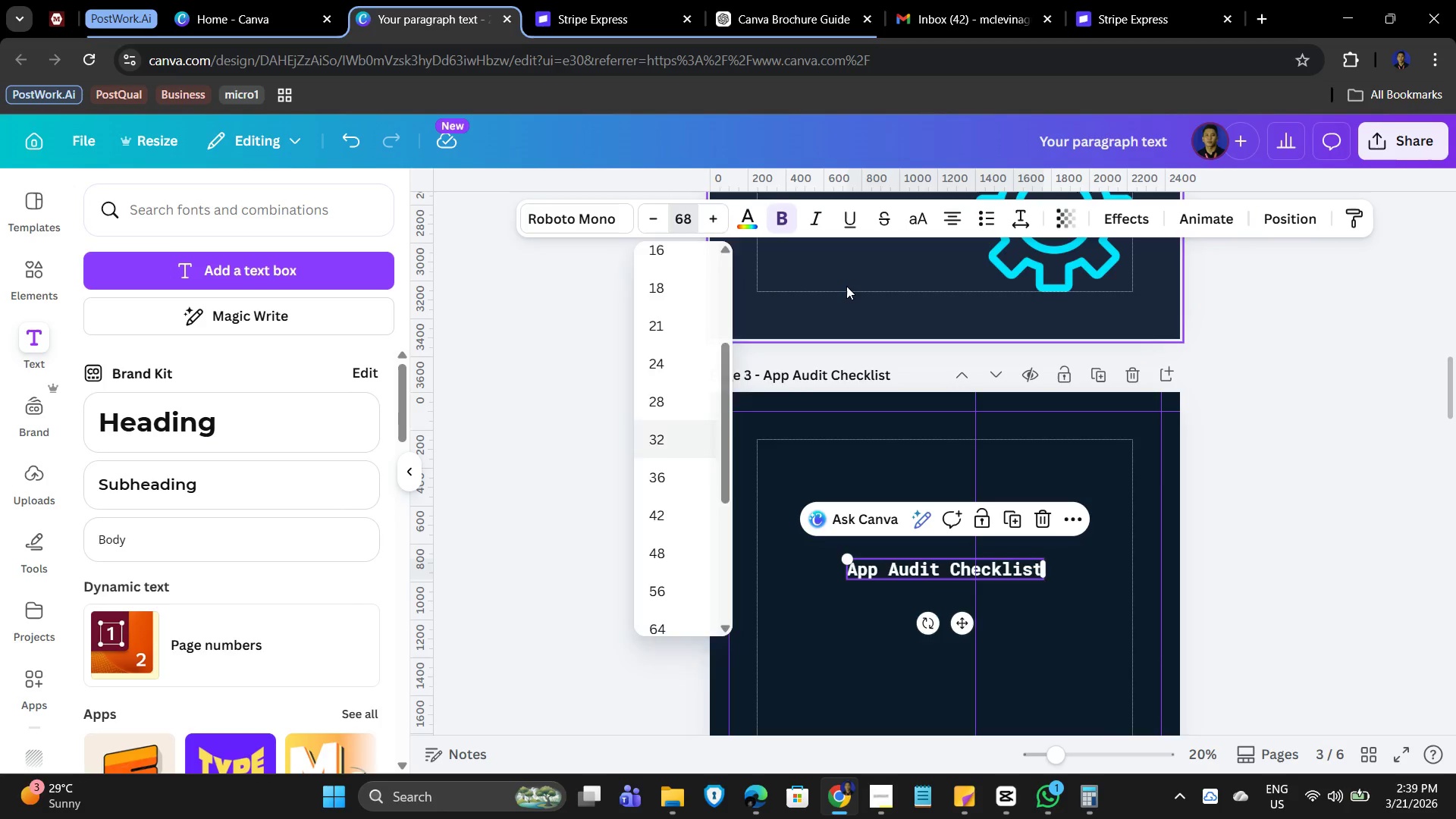 
key(NumpadEnter)
 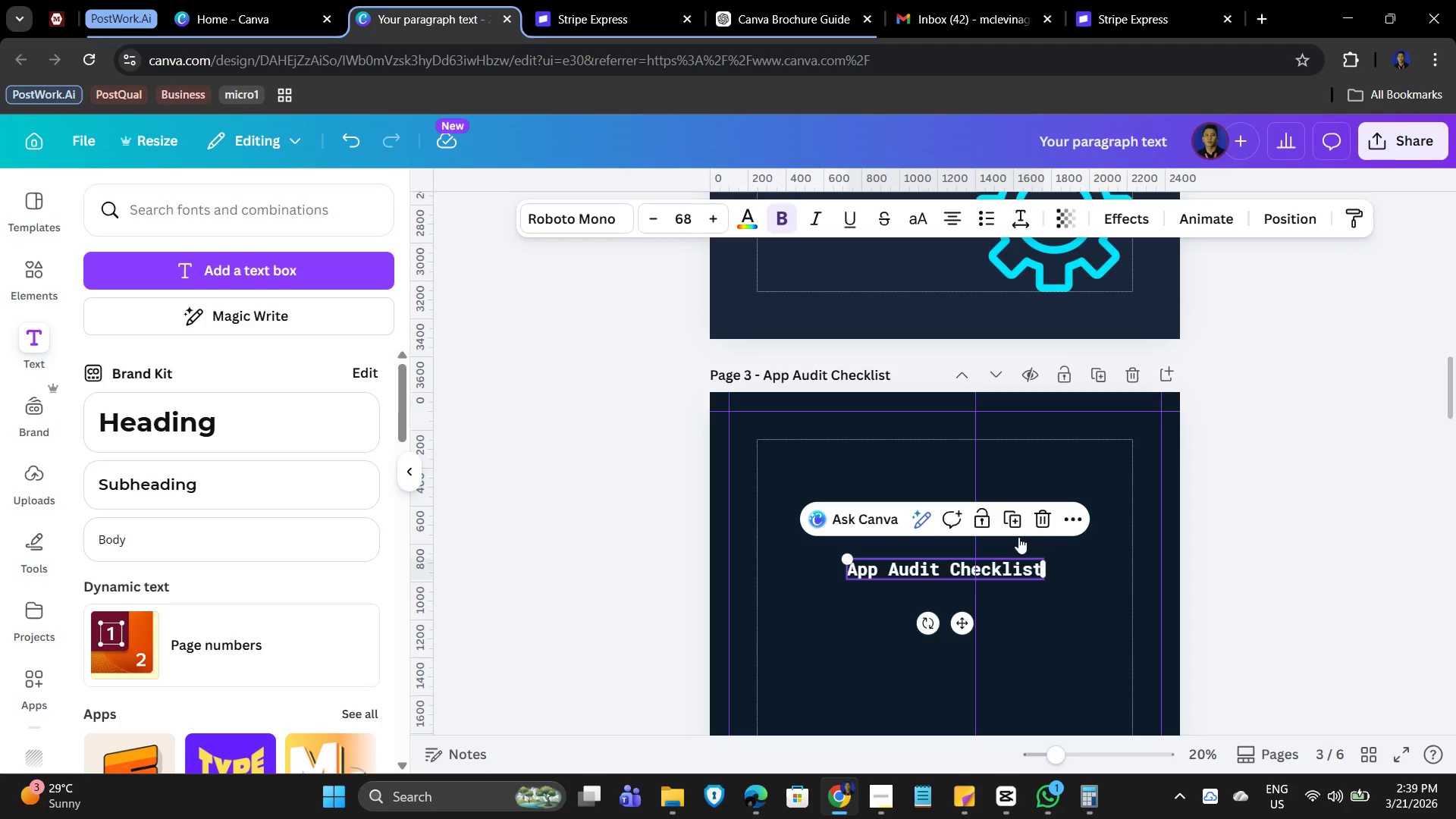 
left_click([1095, 613])
 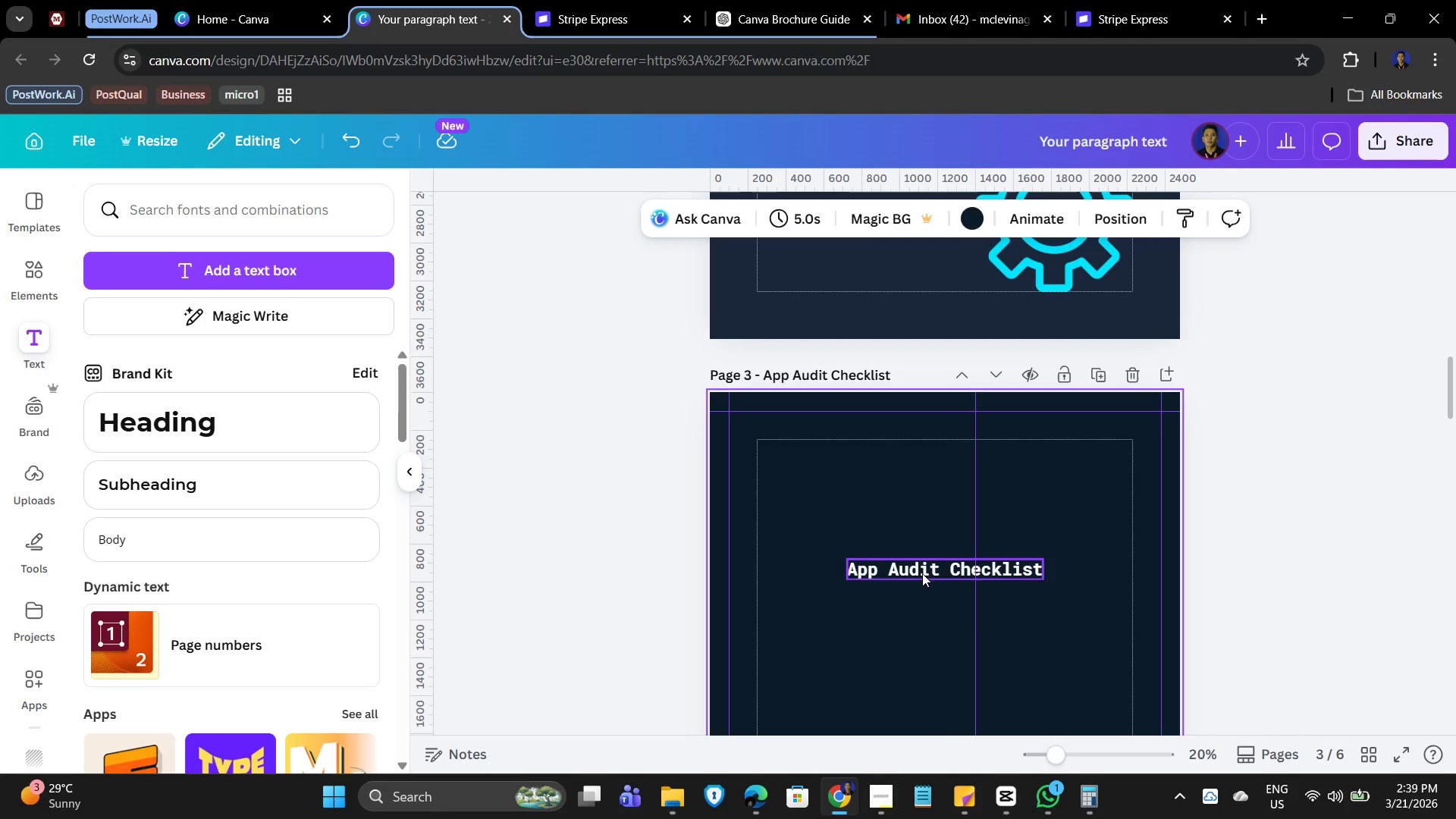 
left_click_drag(start_coordinate=[921, 572], to_coordinate=[832, 468])
 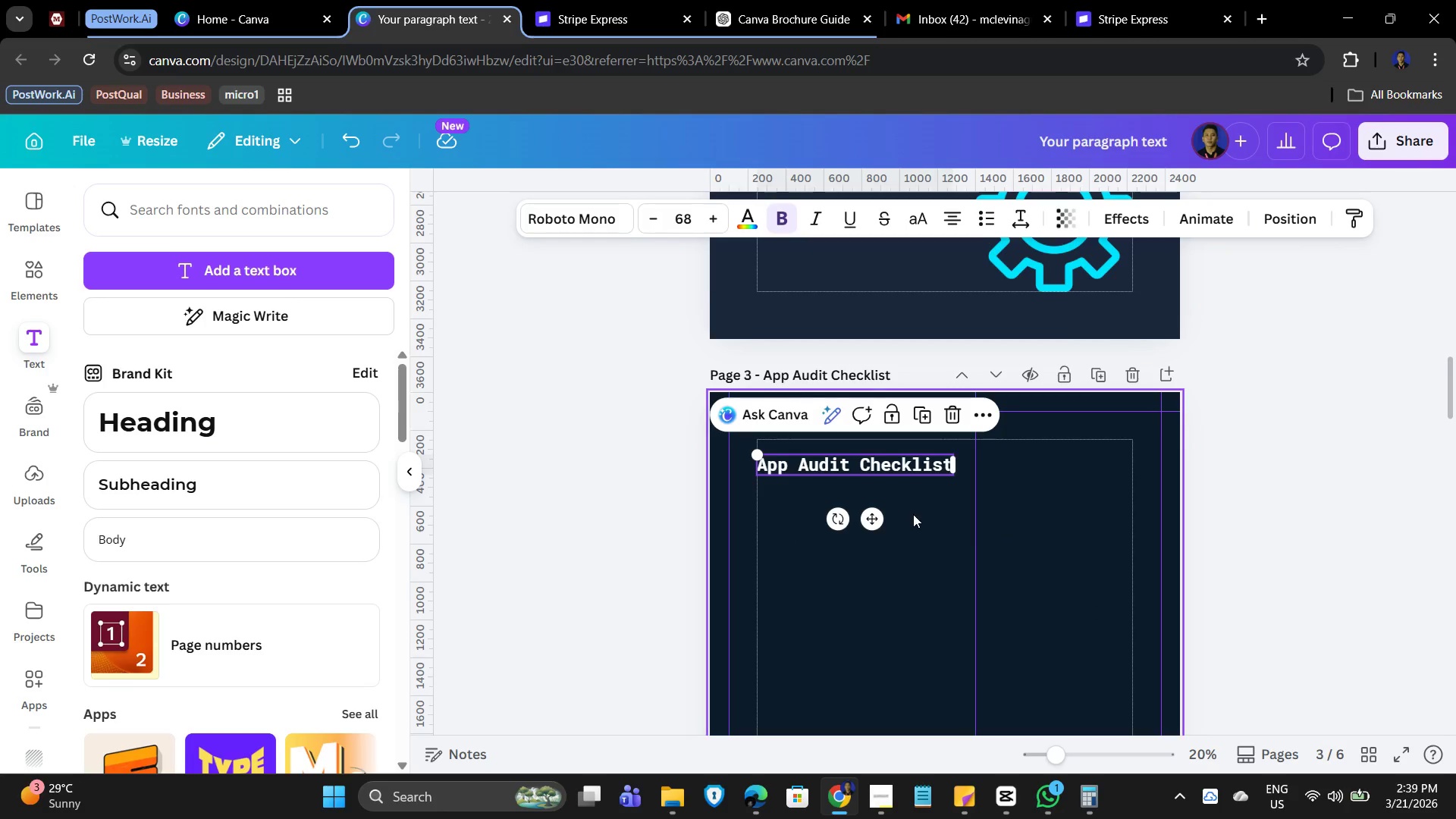 
scroll: coordinate [894, 517], scroll_direction: up, amount: 5.0
 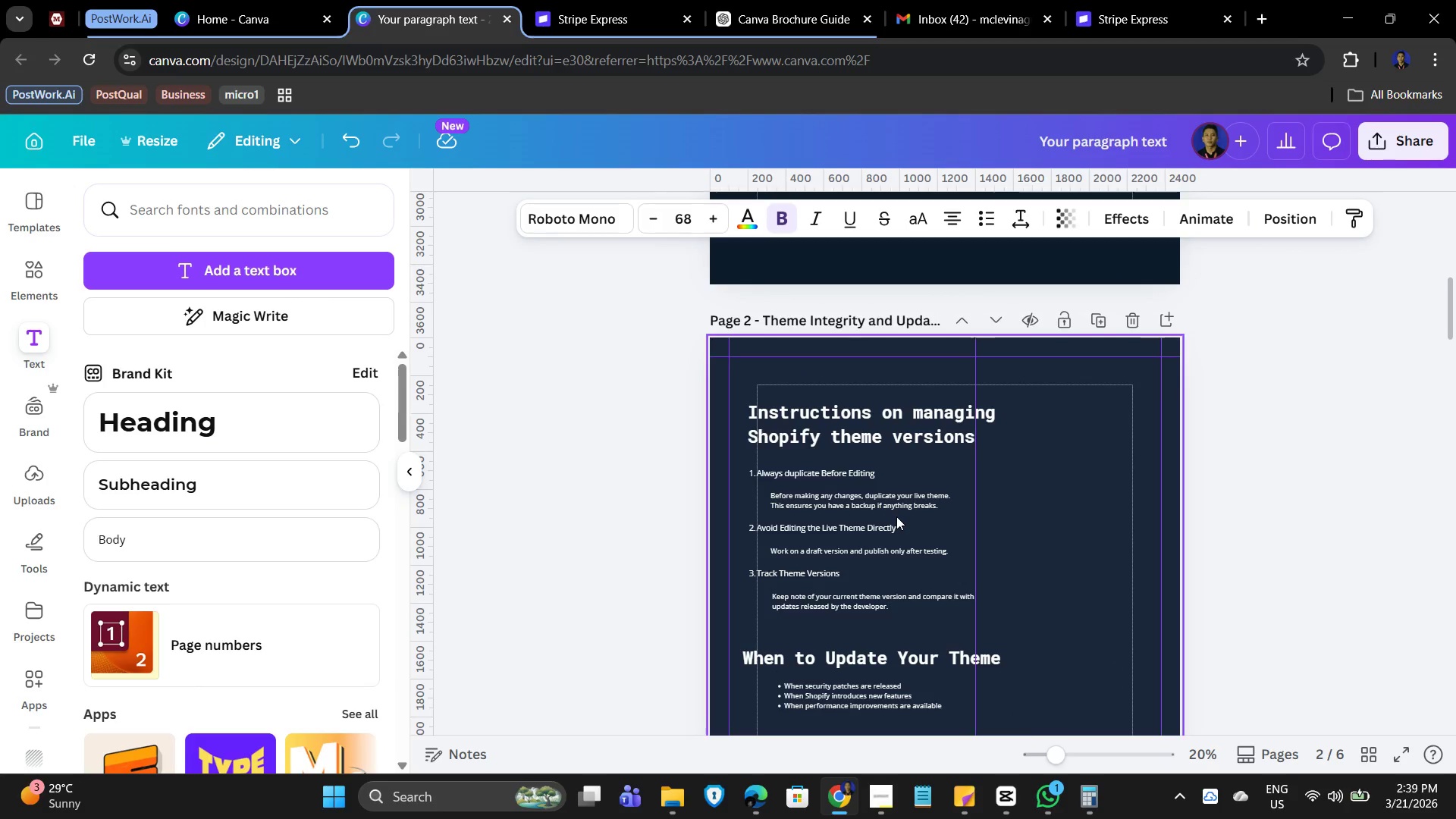 
scroll: coordinate [896, 516], scroll_direction: down, amount: 2.0
 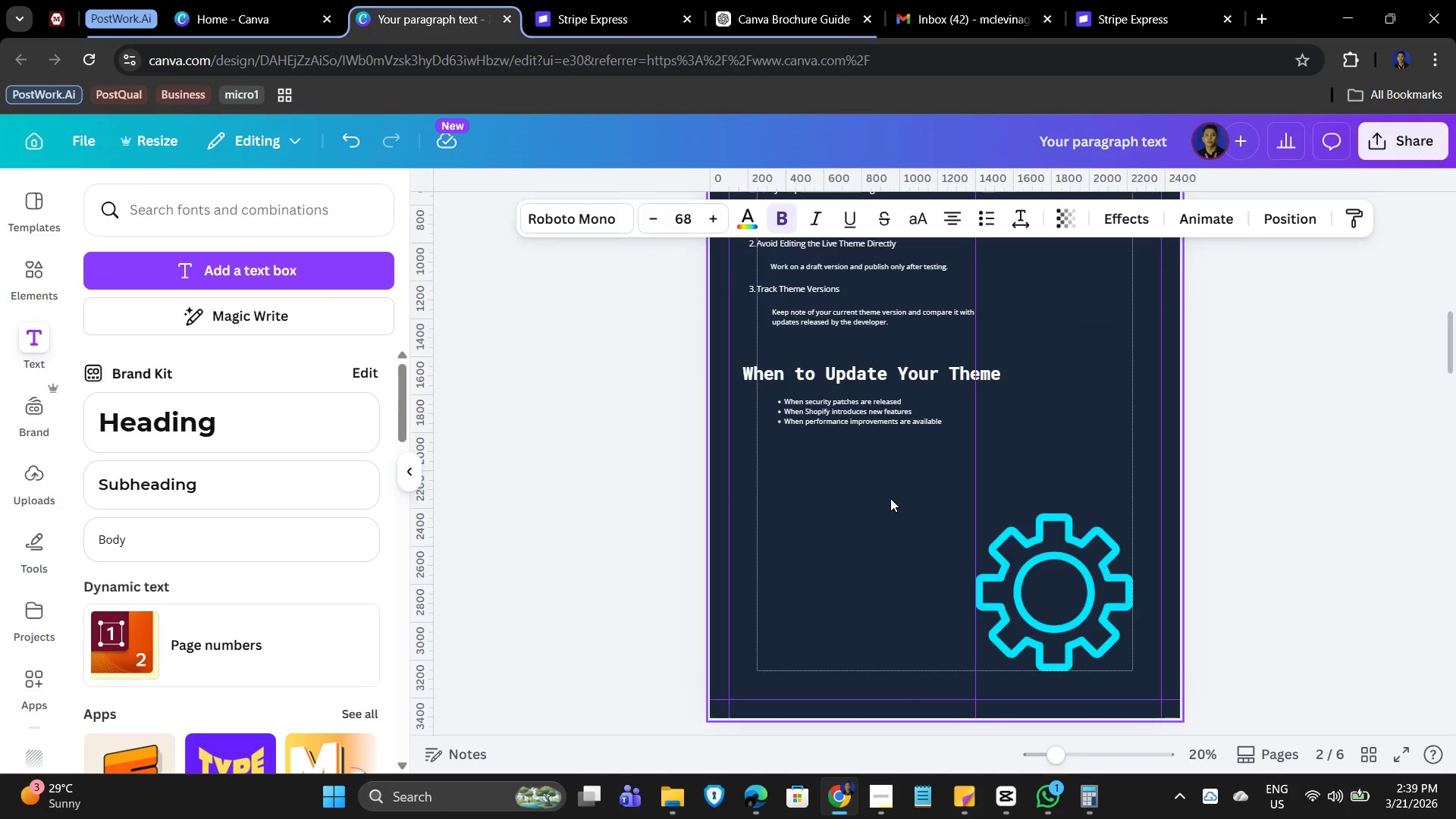 
scroll: coordinate [890, 498], scroll_direction: up, amount: 1.0
 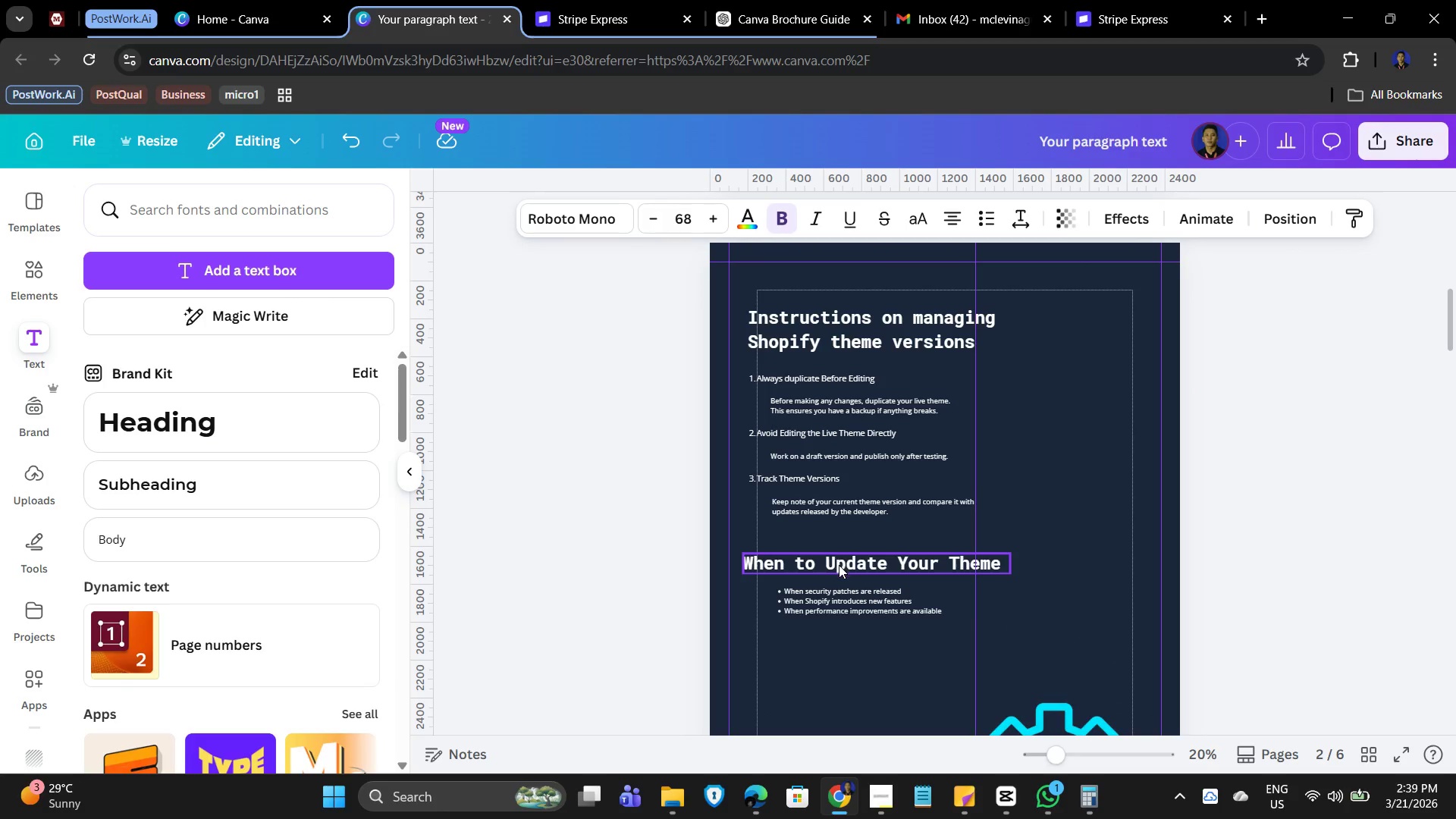 
left_click([839, 565])
 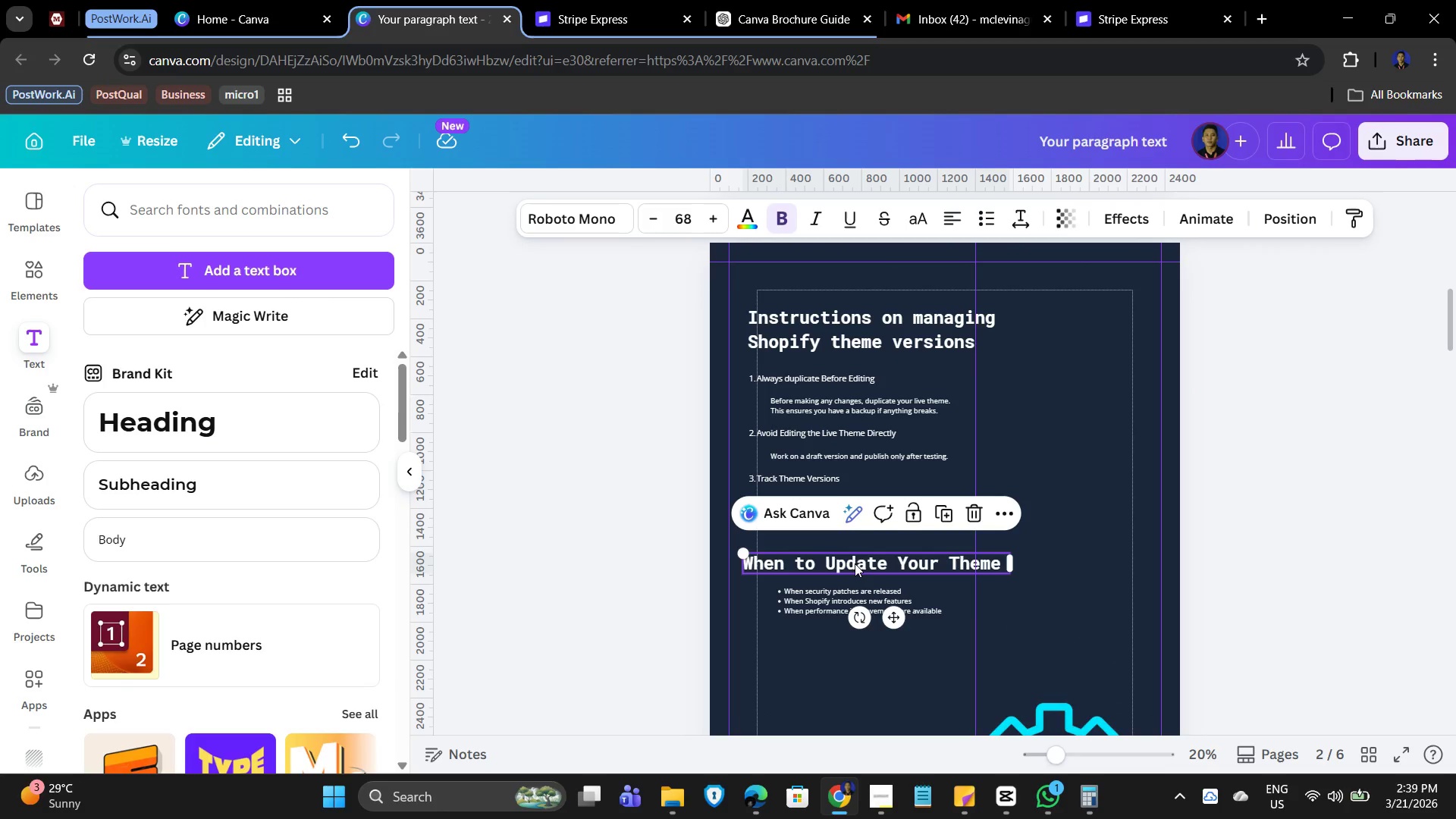 
left_click_drag(start_coordinate=[855, 563], to_coordinate=[861, 563])
 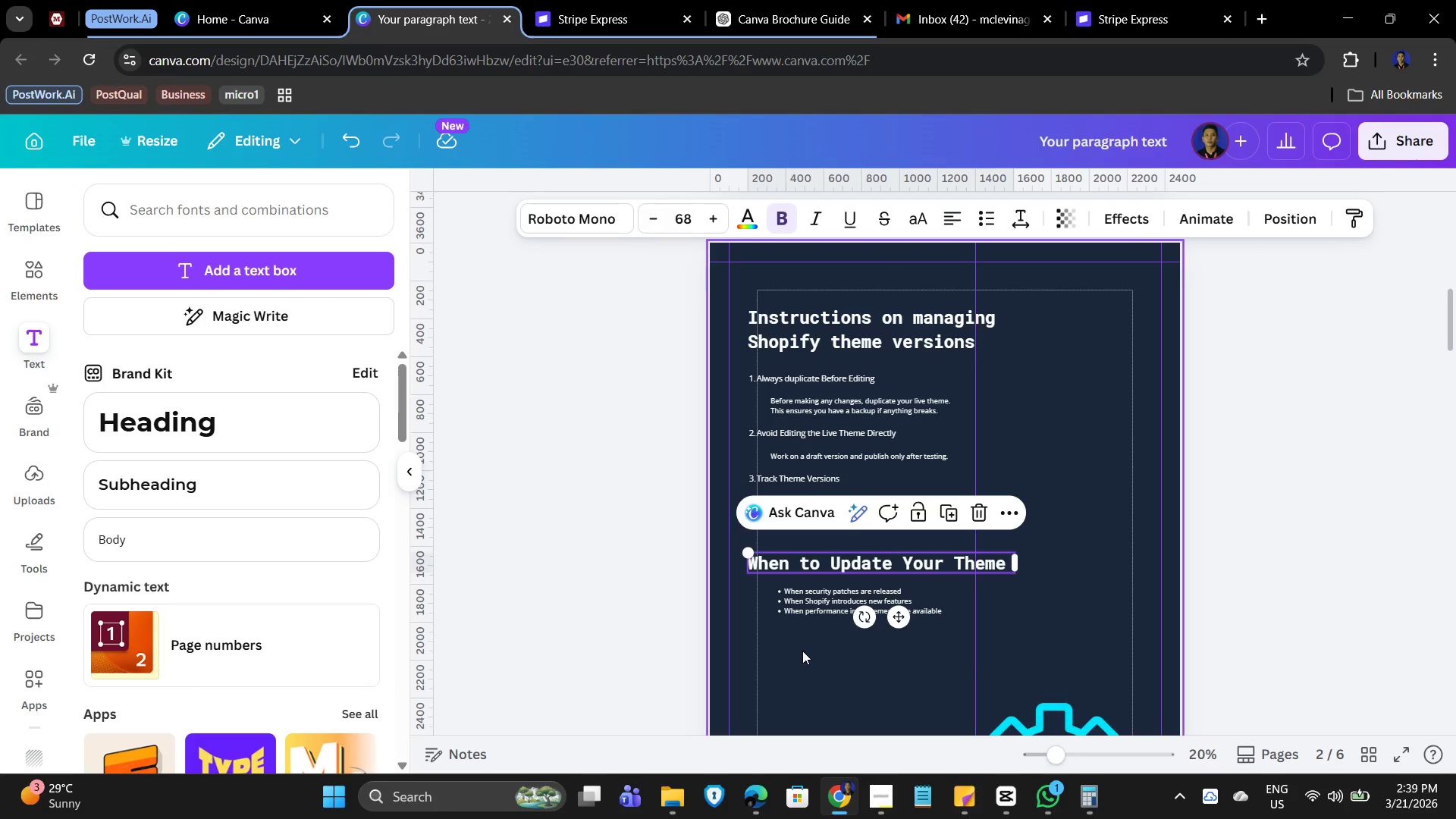 
left_click([808, 660])
 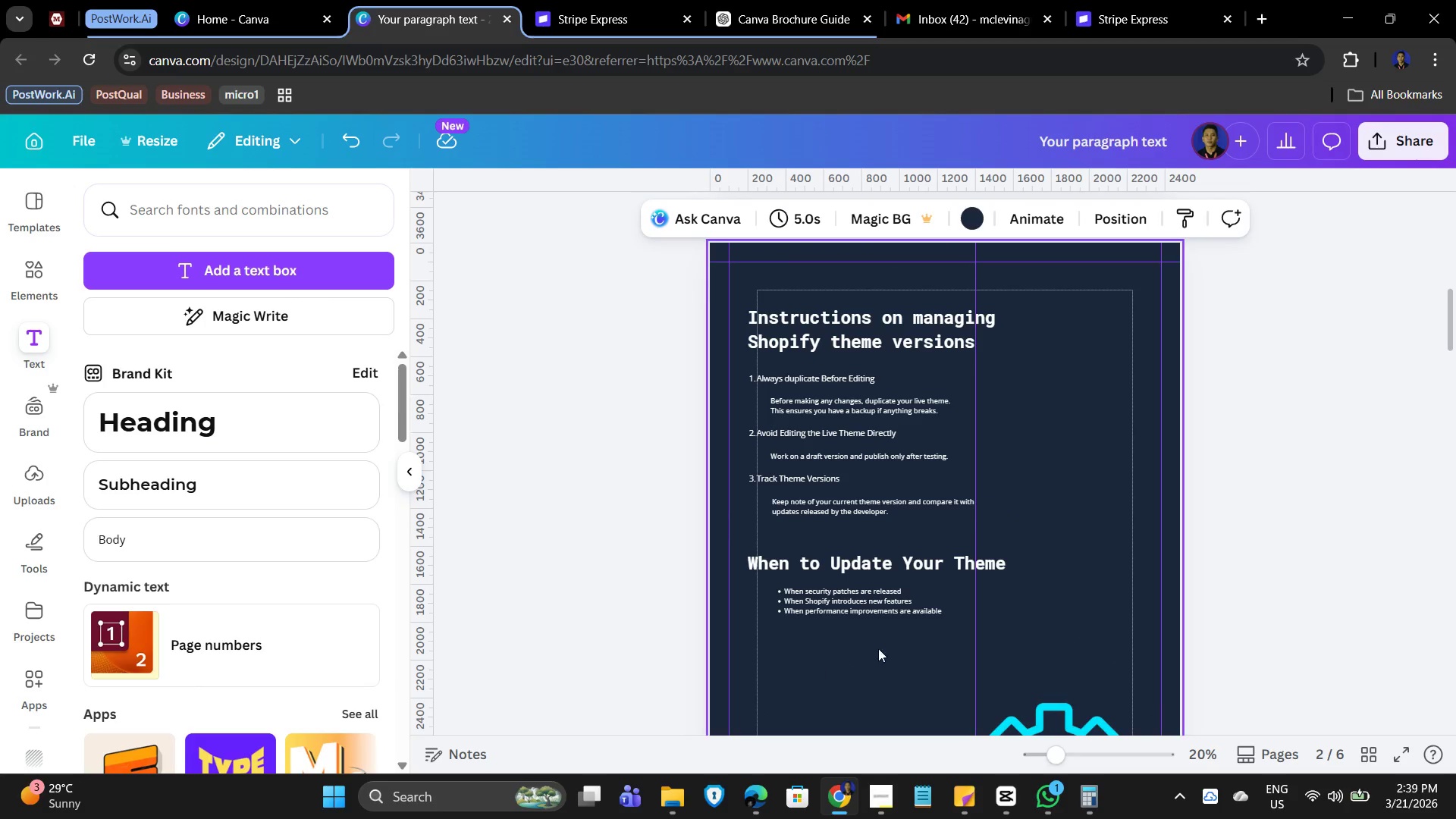 
scroll: coordinate [906, 642], scroll_direction: down, amount: 4.0
 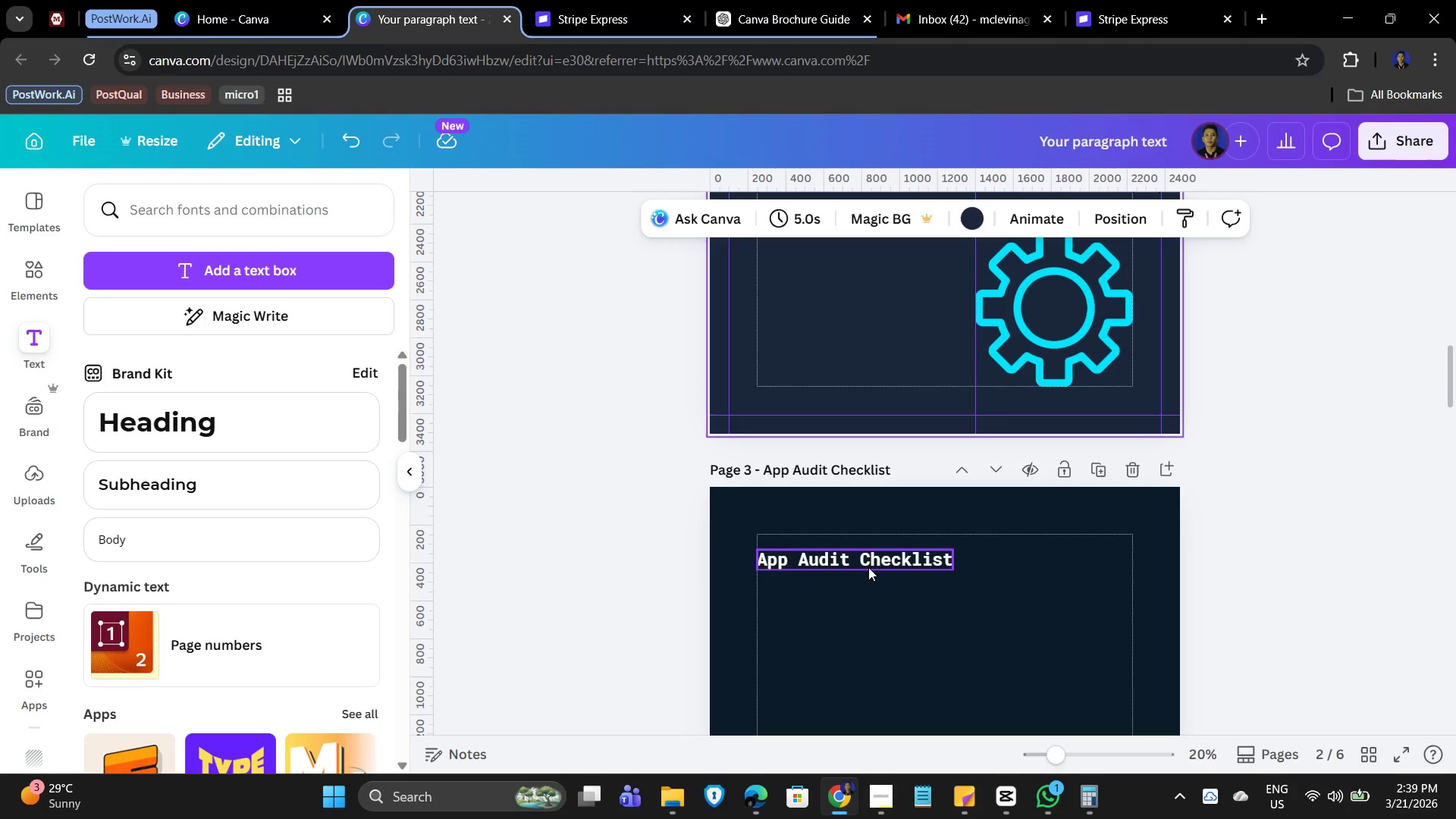 
left_click_drag(start_coordinate=[868, 563], to_coordinate=[859, 561])
 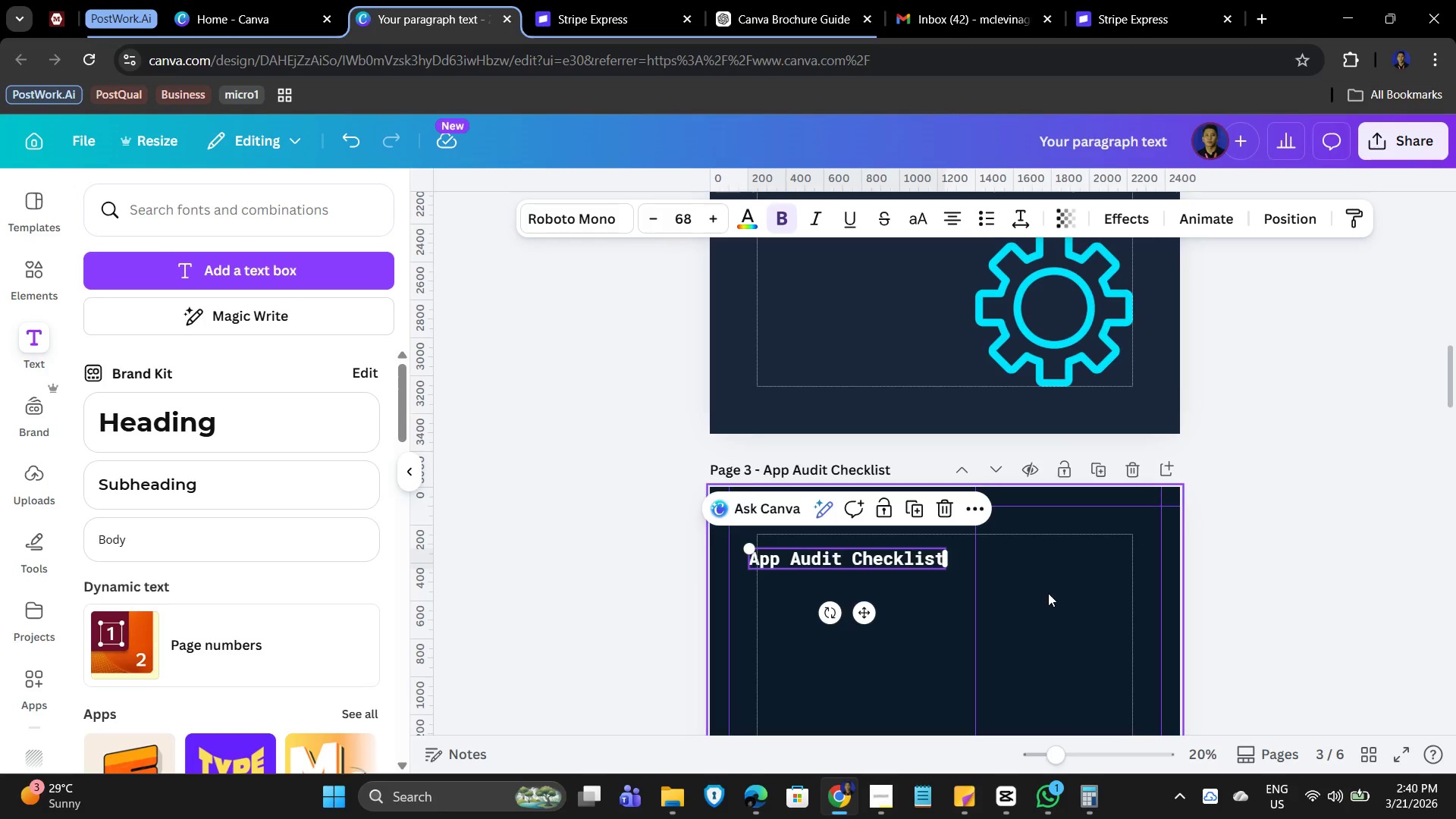 
scroll: coordinate [1047, 593], scroll_direction: up, amount: 4.0
 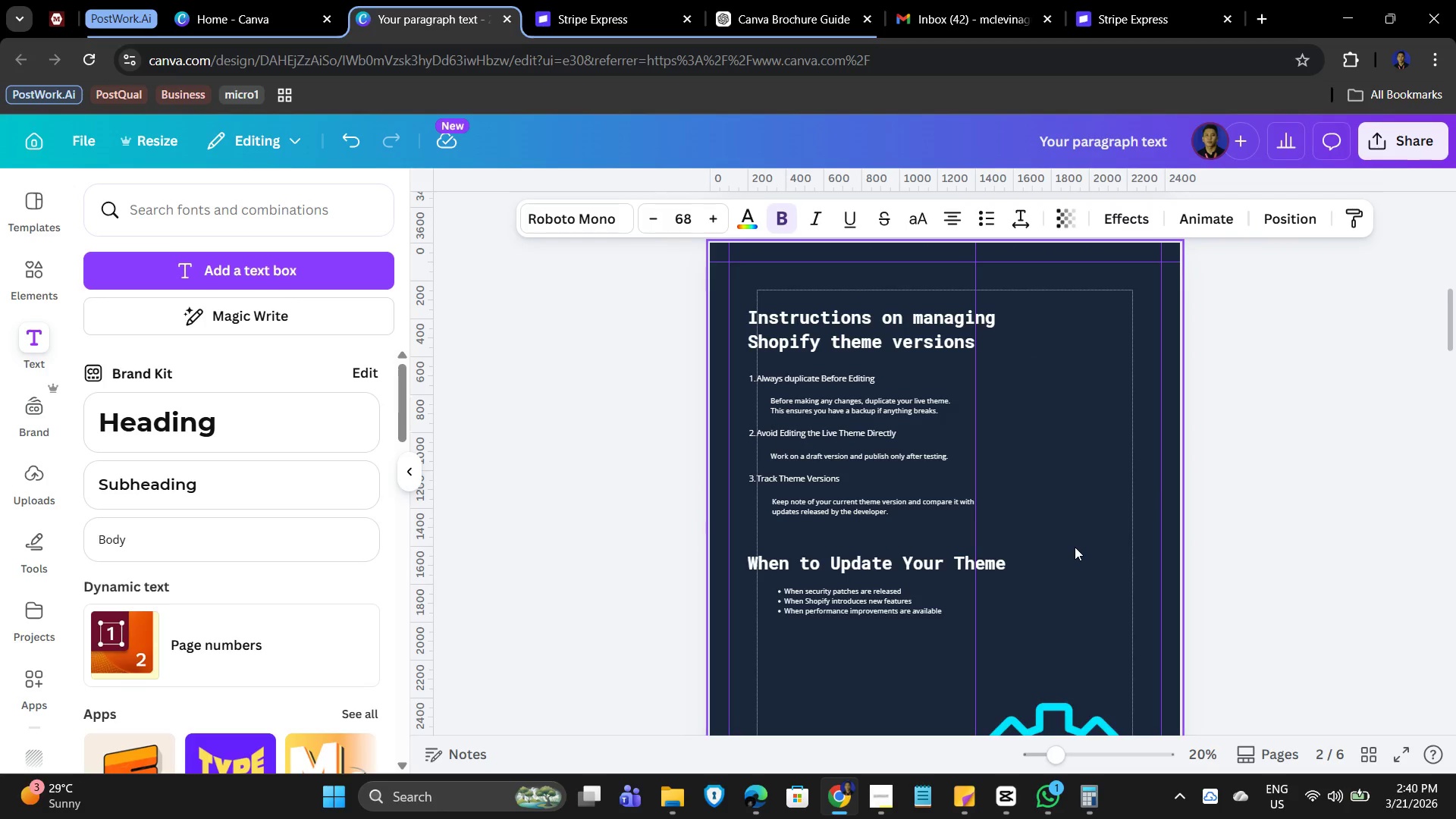 
wait(10.9)
 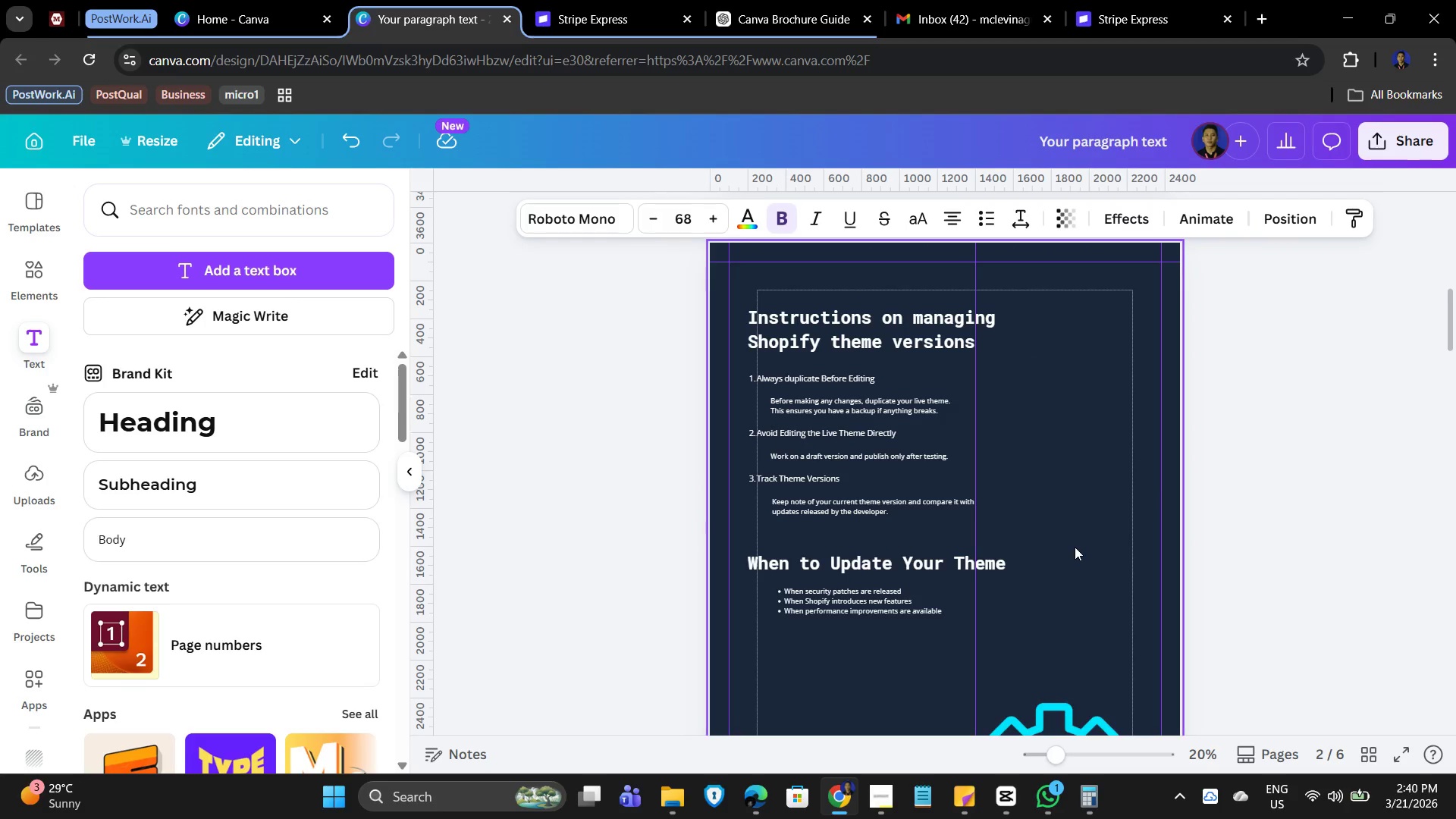 
scroll: coordinate [876, 582], scroll_direction: down, amount: 6.0
 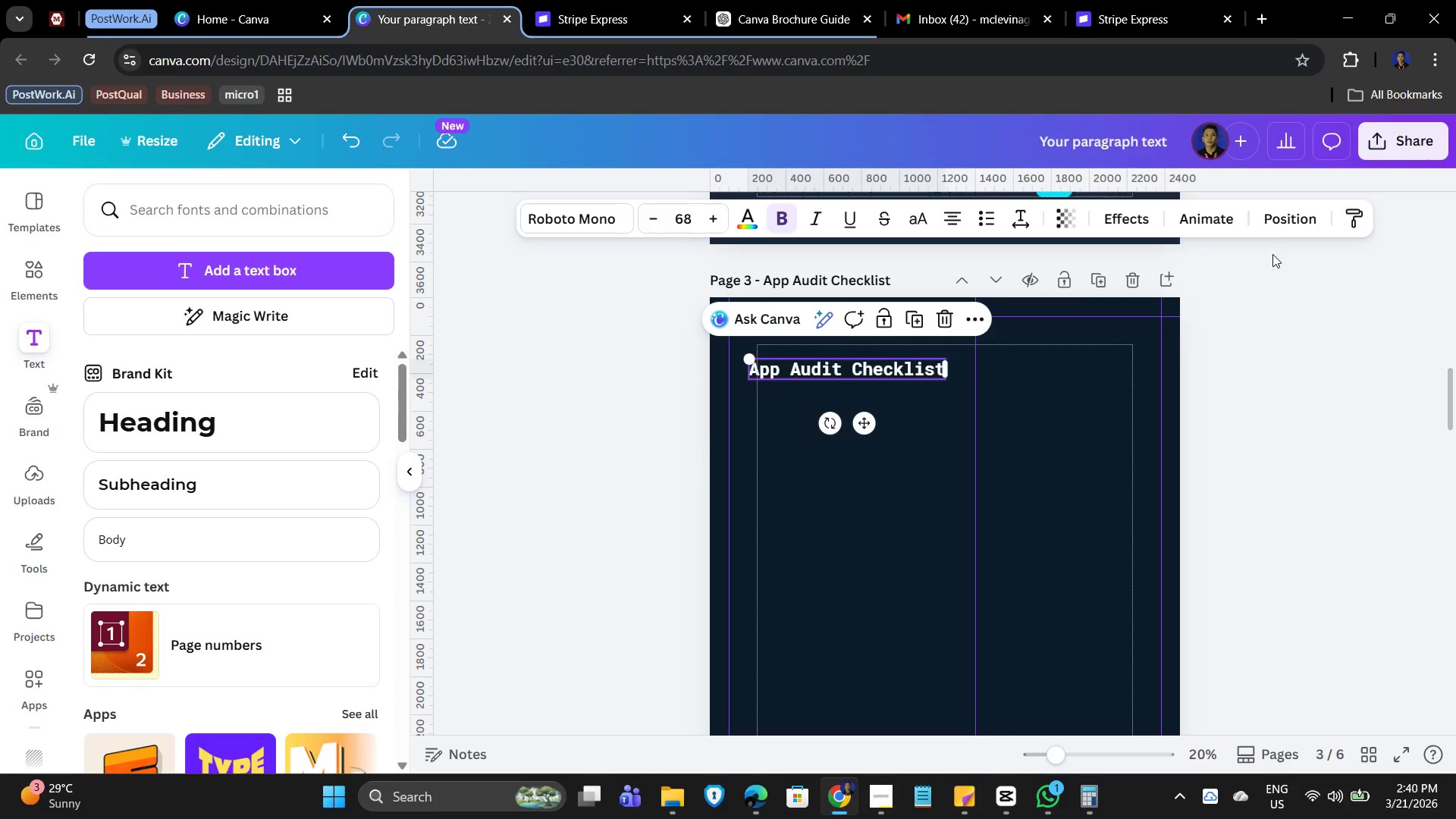 
left_click([1272, 212])
 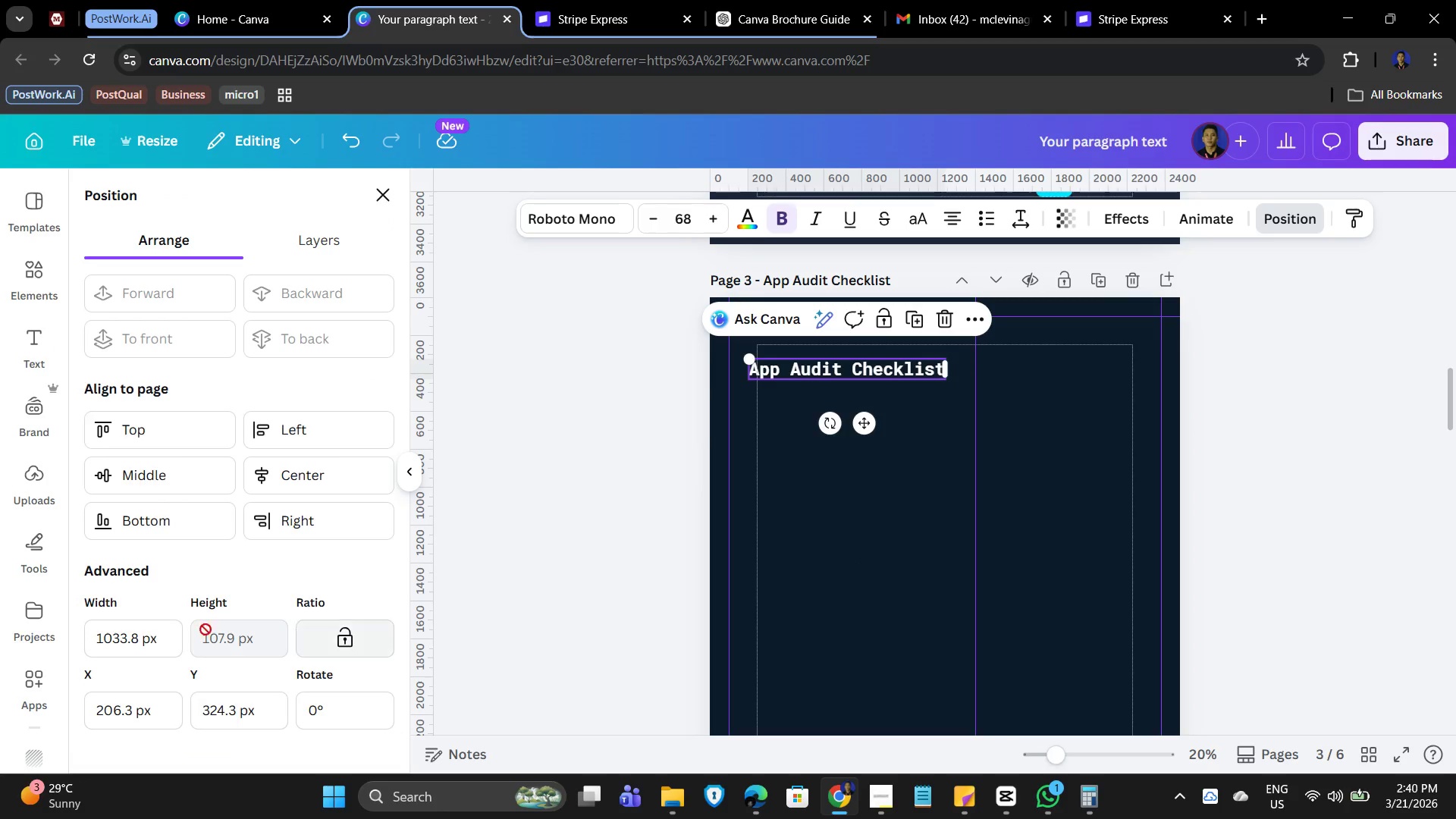 
wait(5.7)
 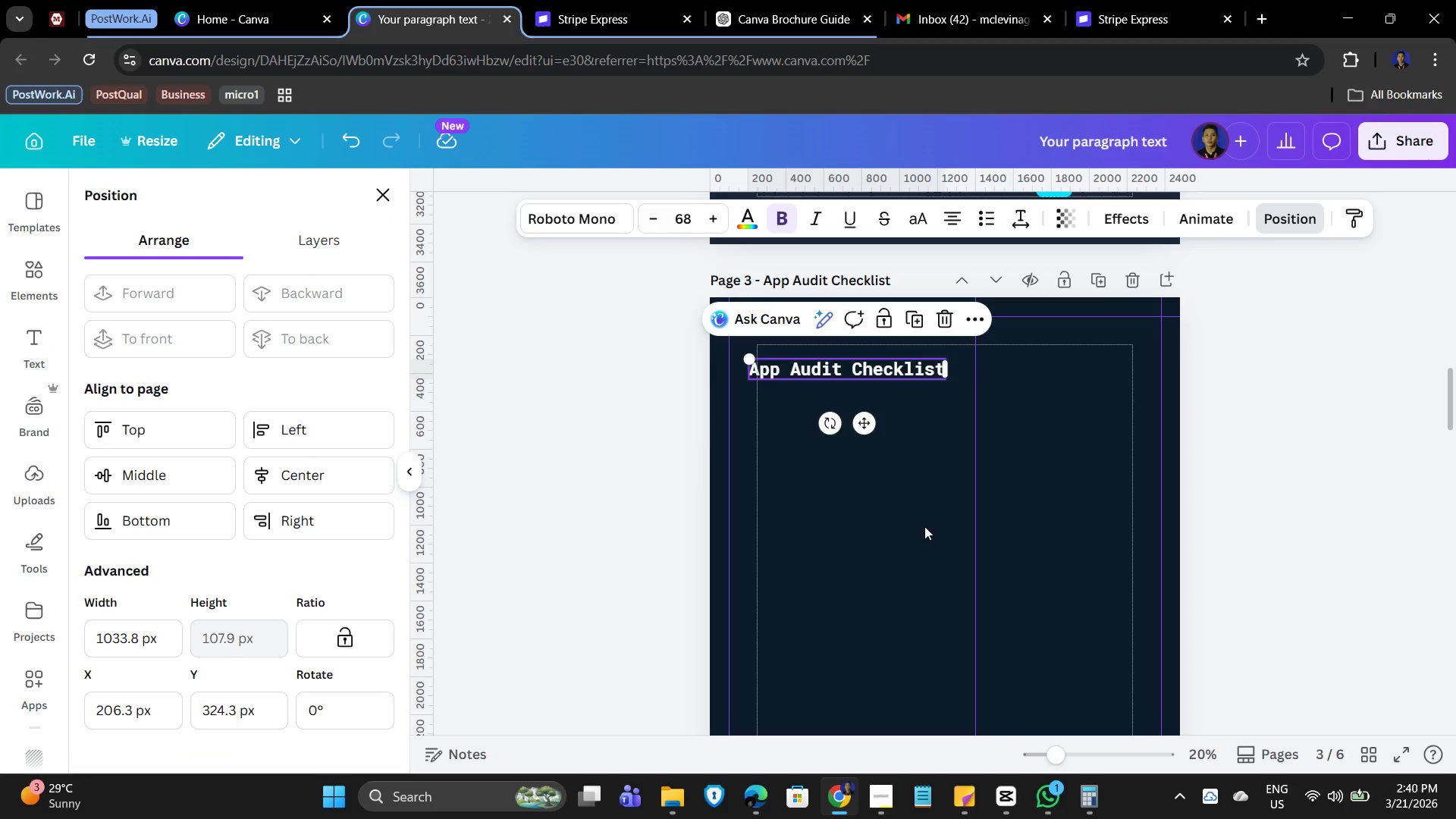 
left_click_drag(start_coordinate=[156, 716], to_coordinate=[59, 701])
 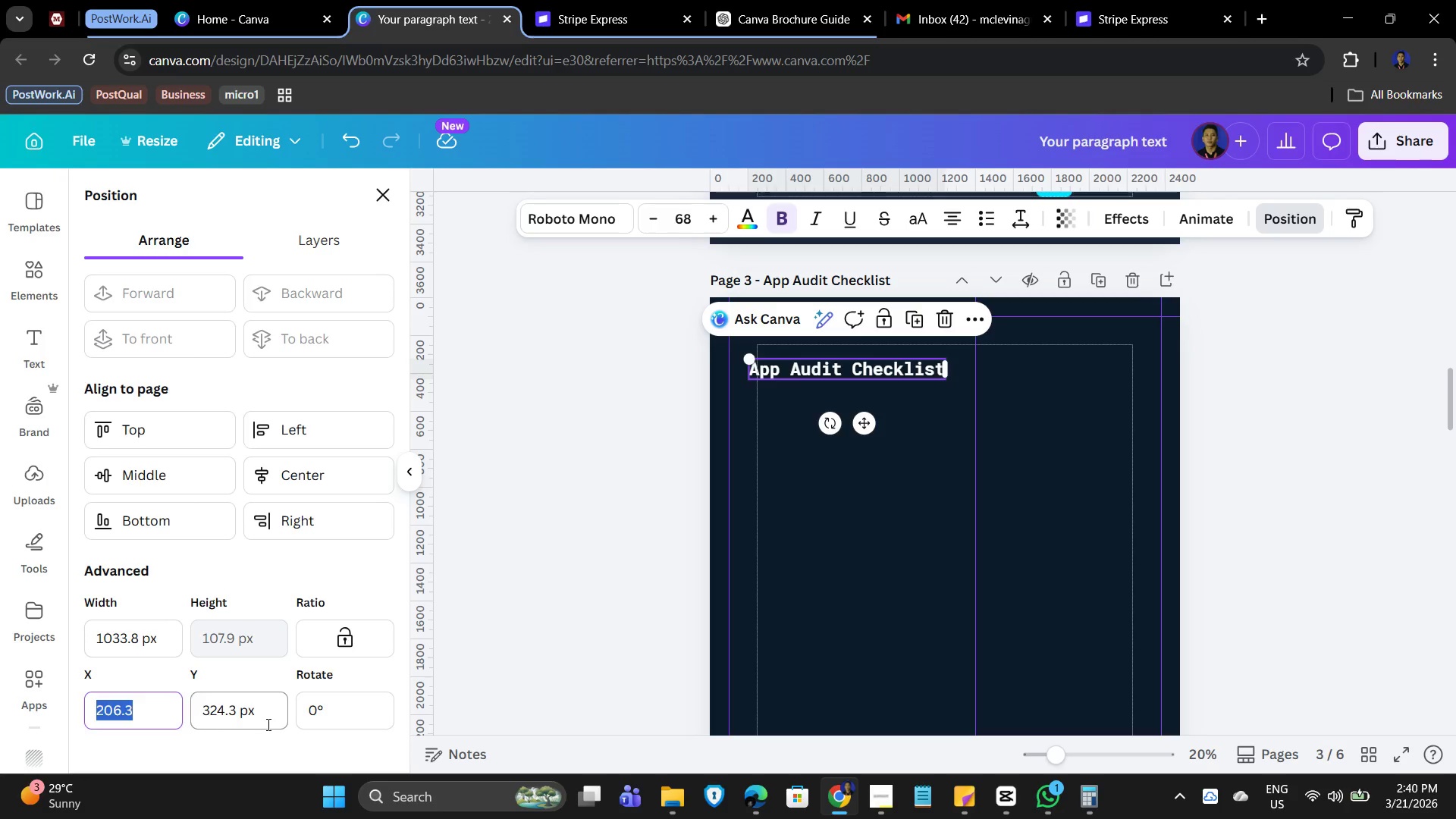 
key(Numpad2)
 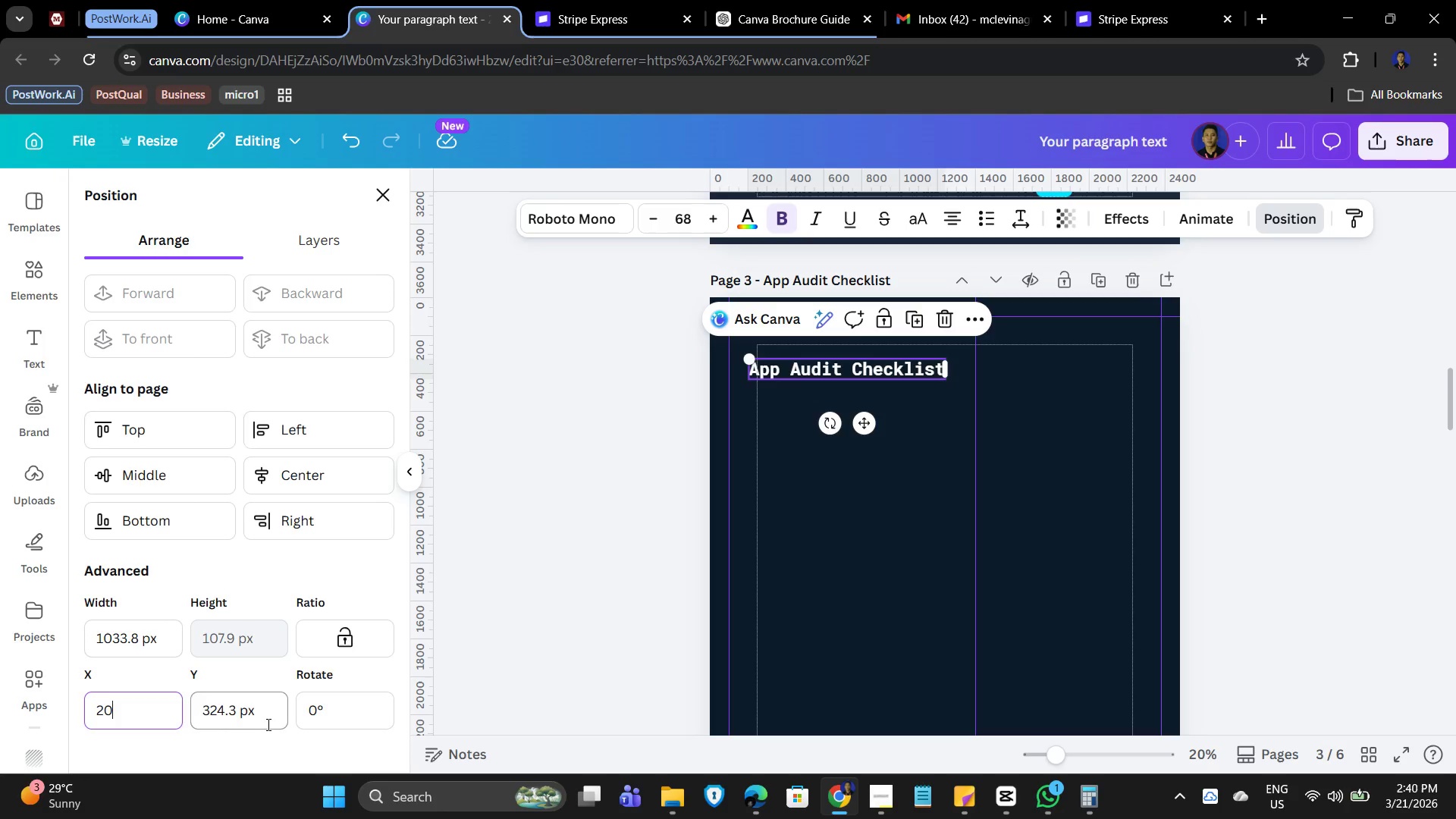 
key(Numpad0)
 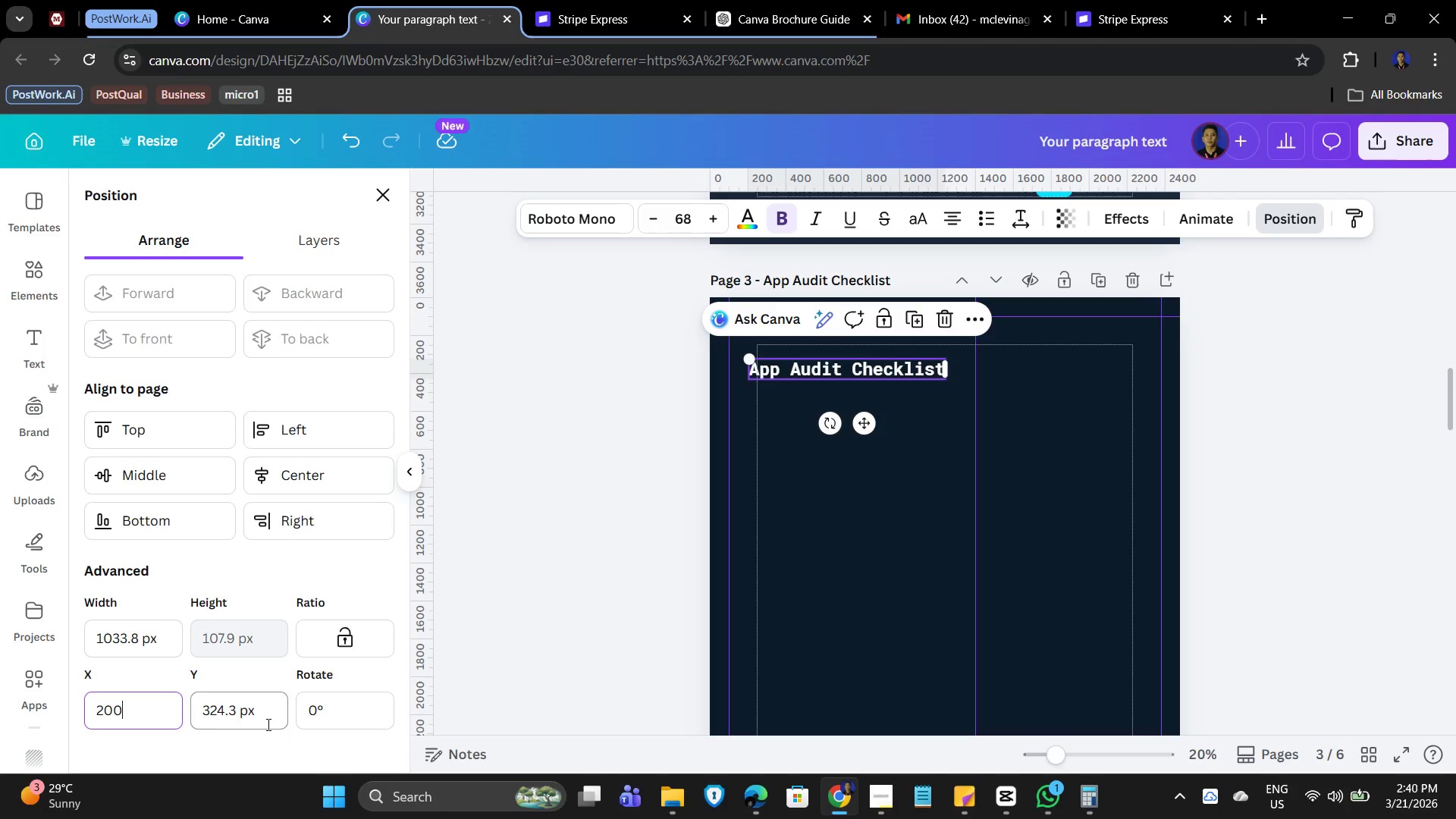 
key(Numpad0)
 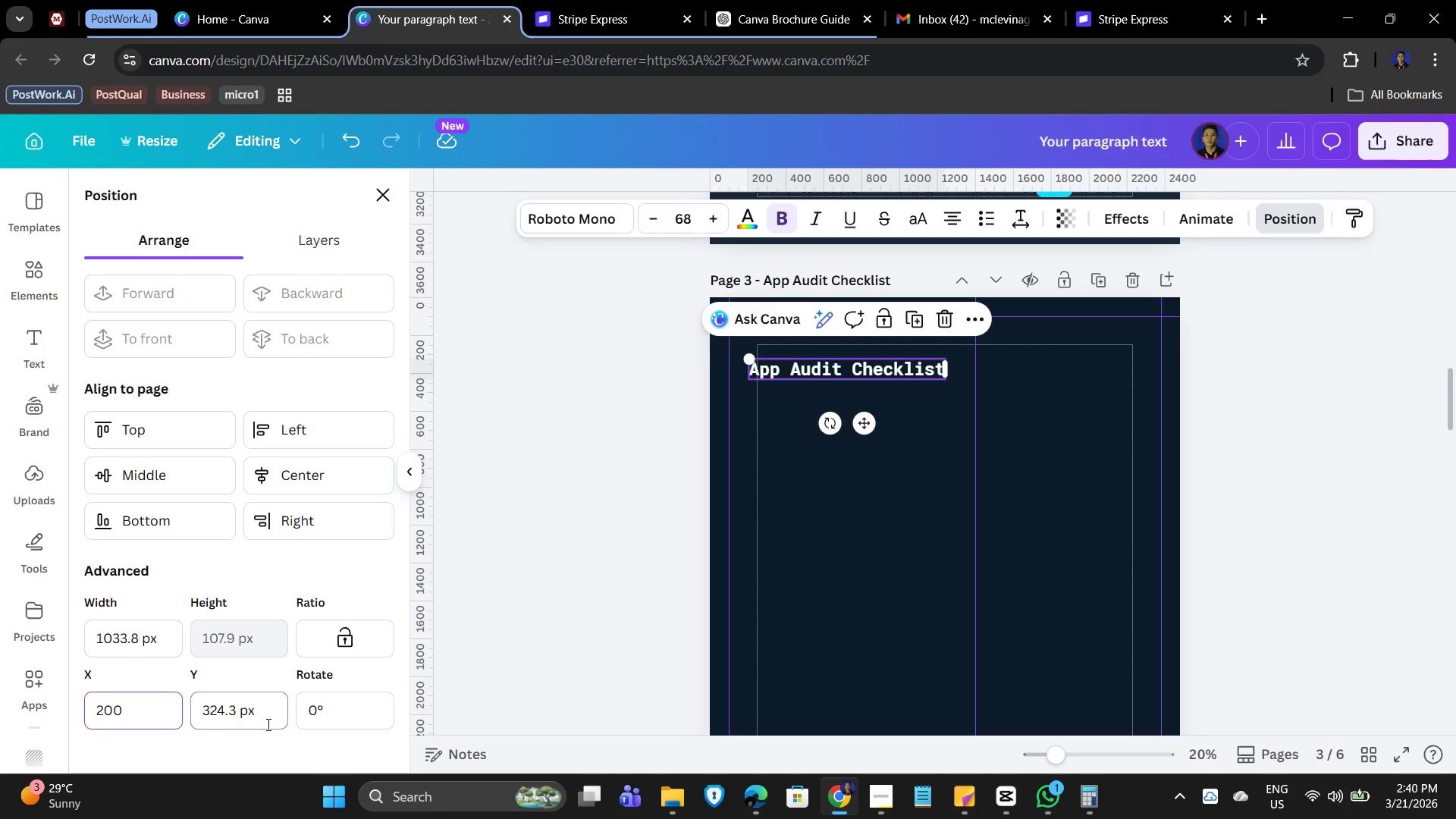 
key(NumpadEnter)
 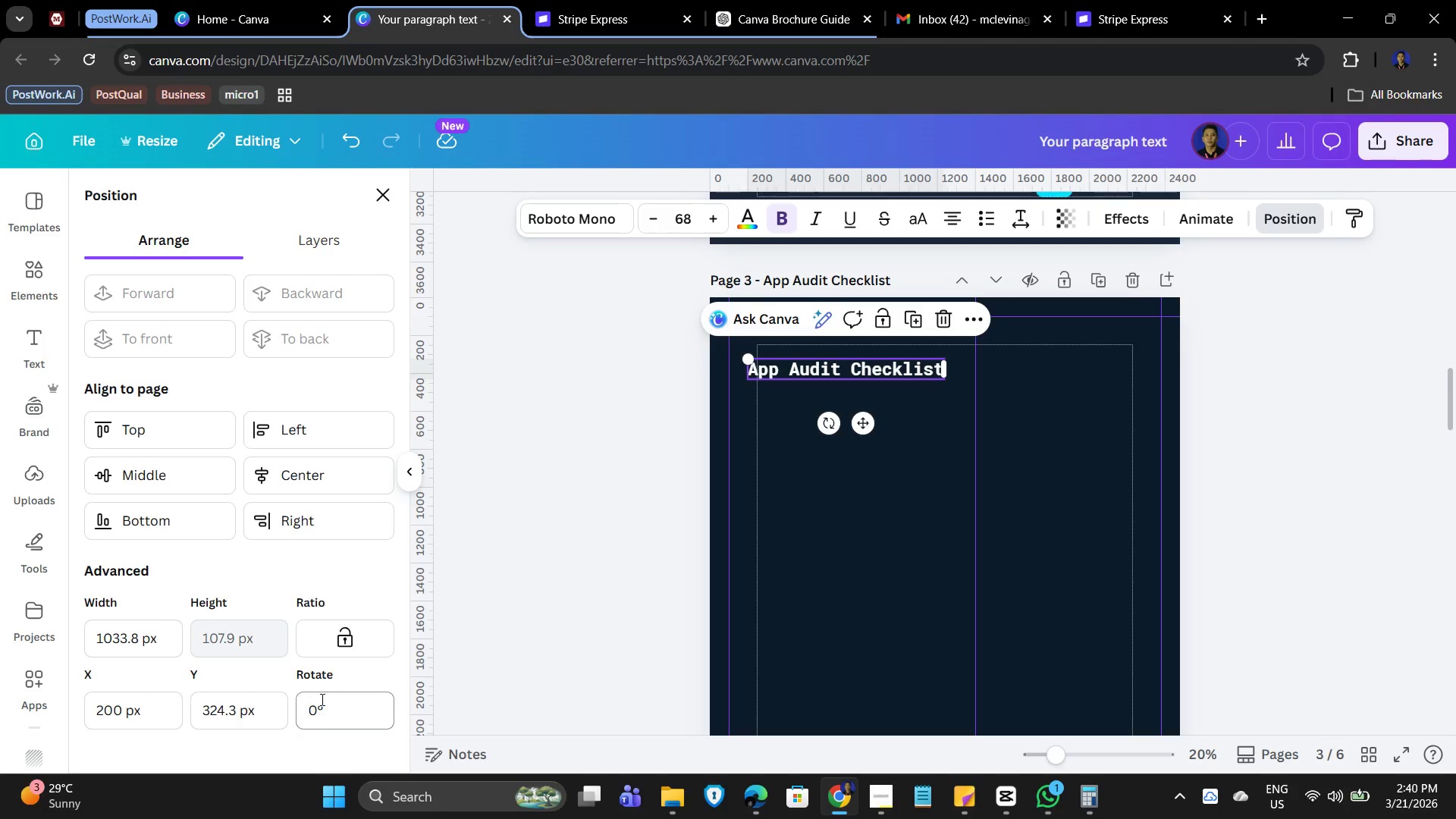 
left_click_drag(start_coordinate=[259, 714], to_coordinate=[196, 709])
 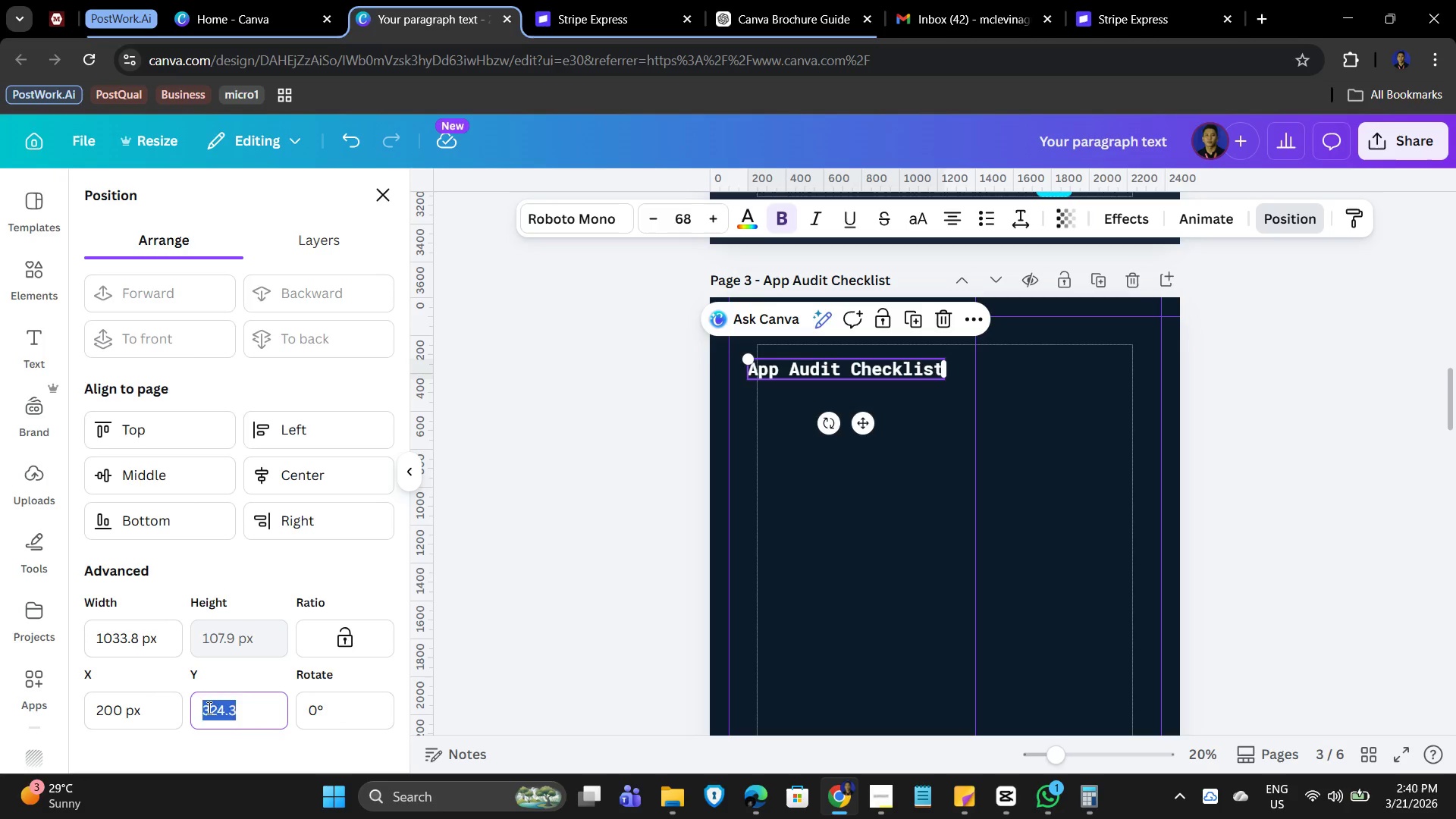 
key(Numpad2)
 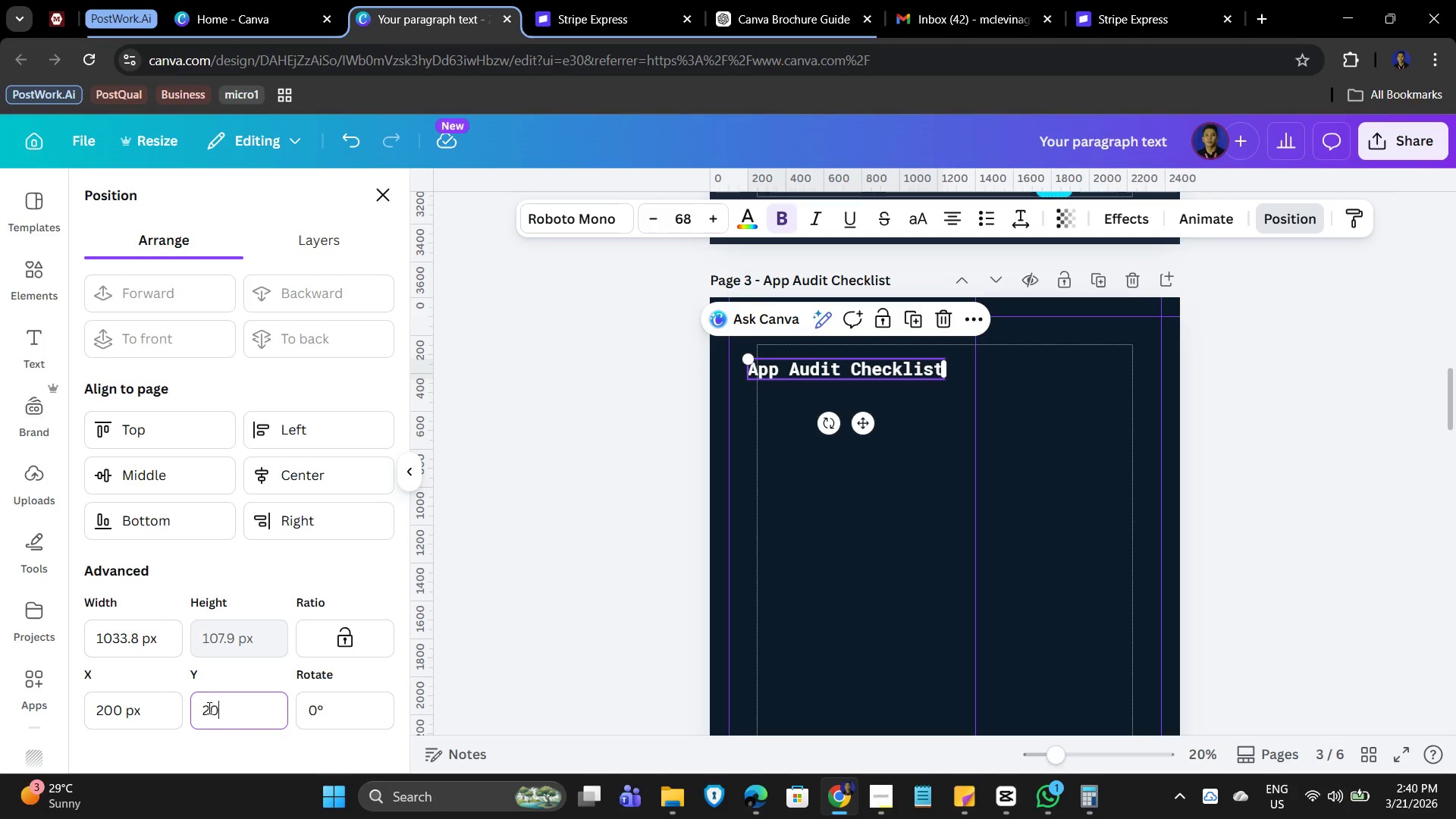 
key(Numpad0)
 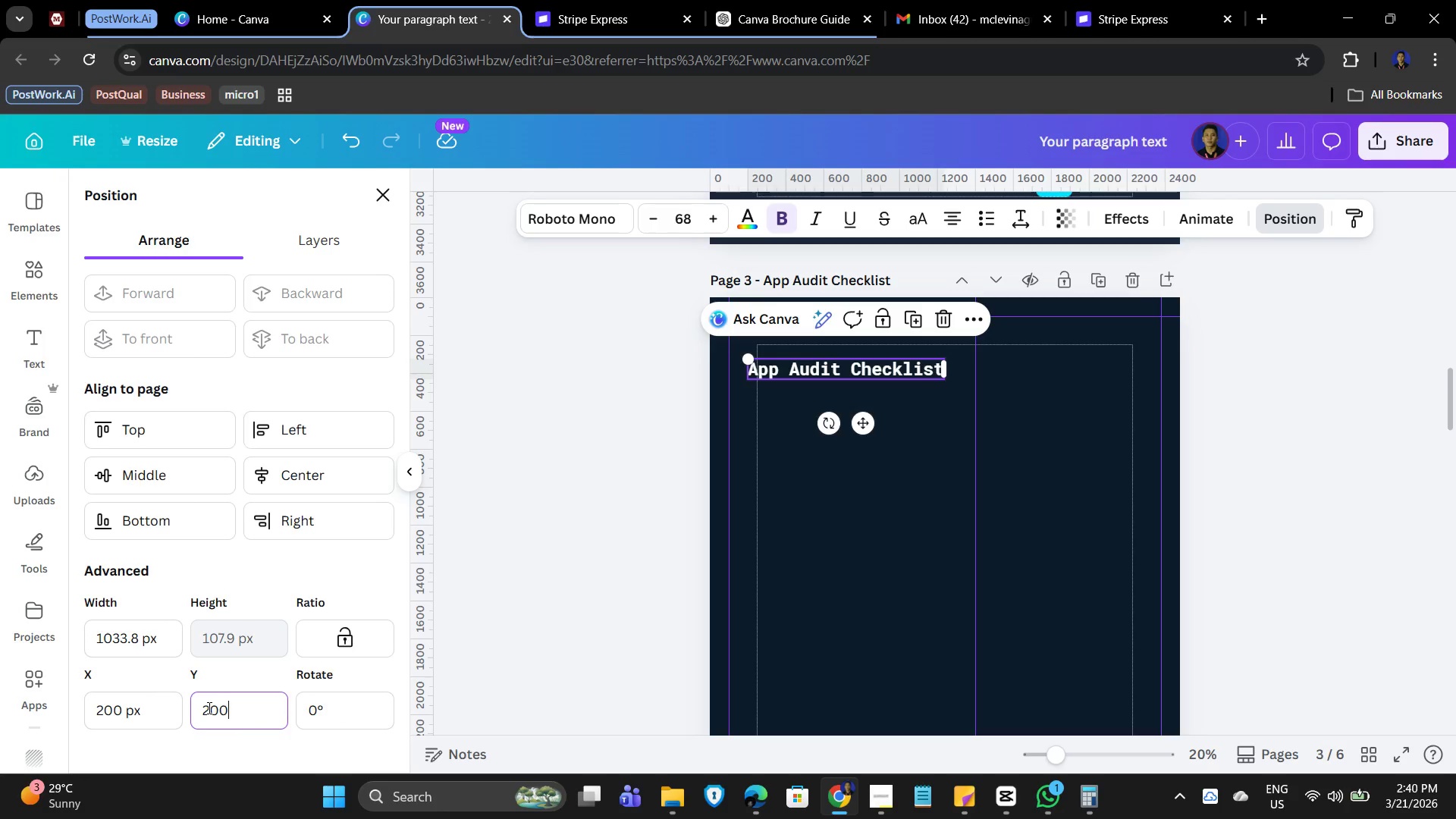 
key(Numpad0)
 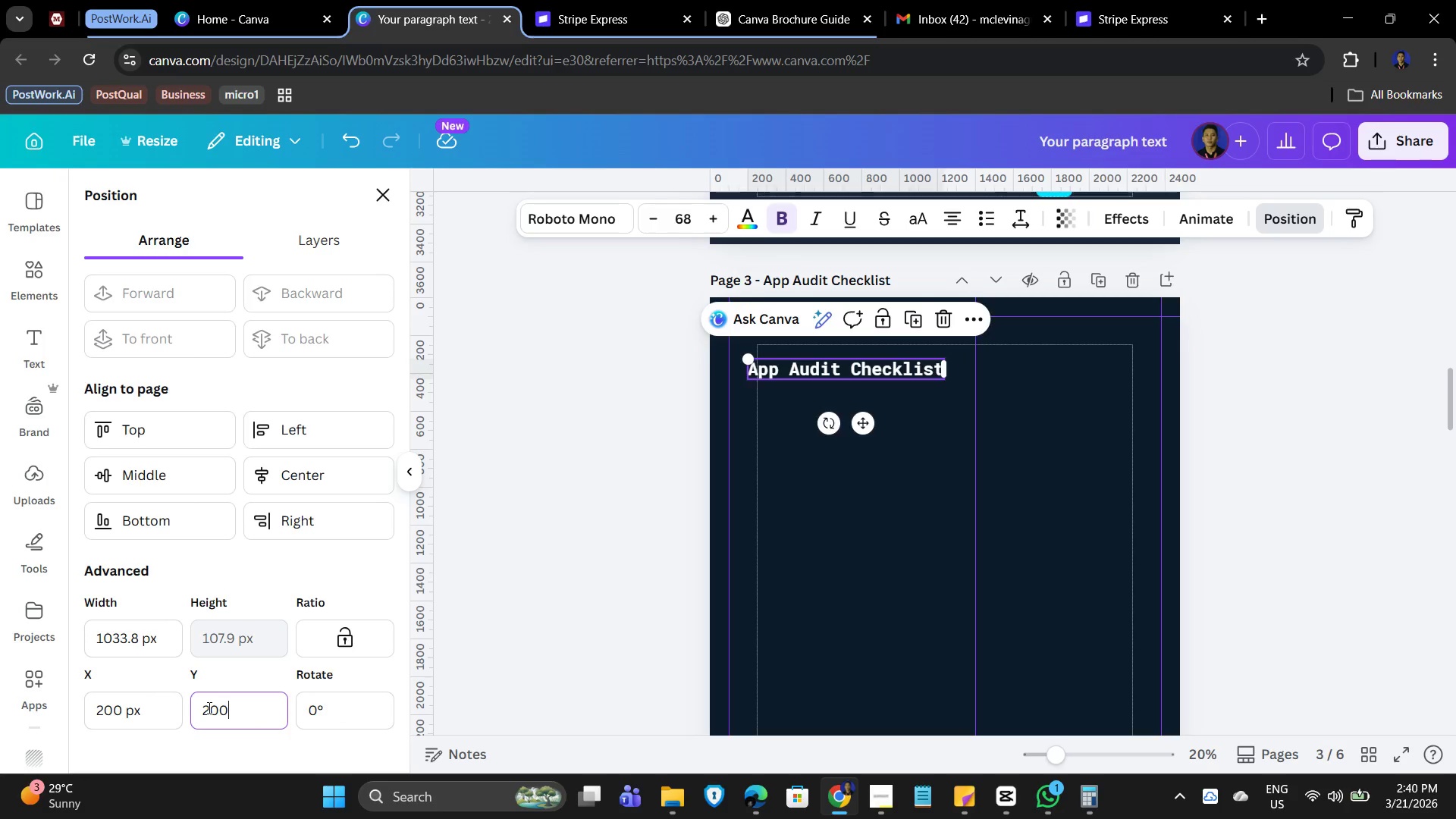 
key(NumpadEnter)
 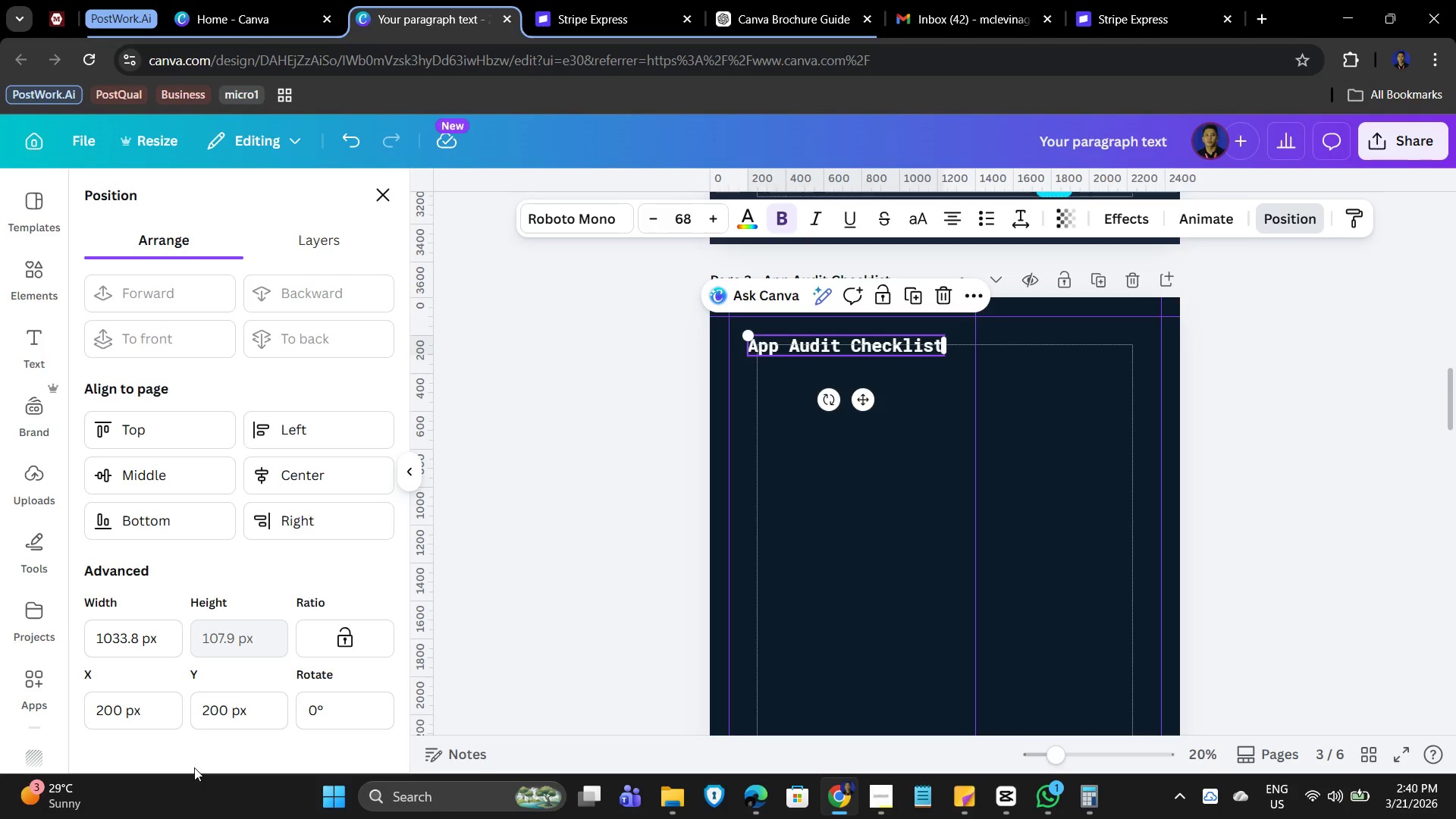 
wait(12.92)
 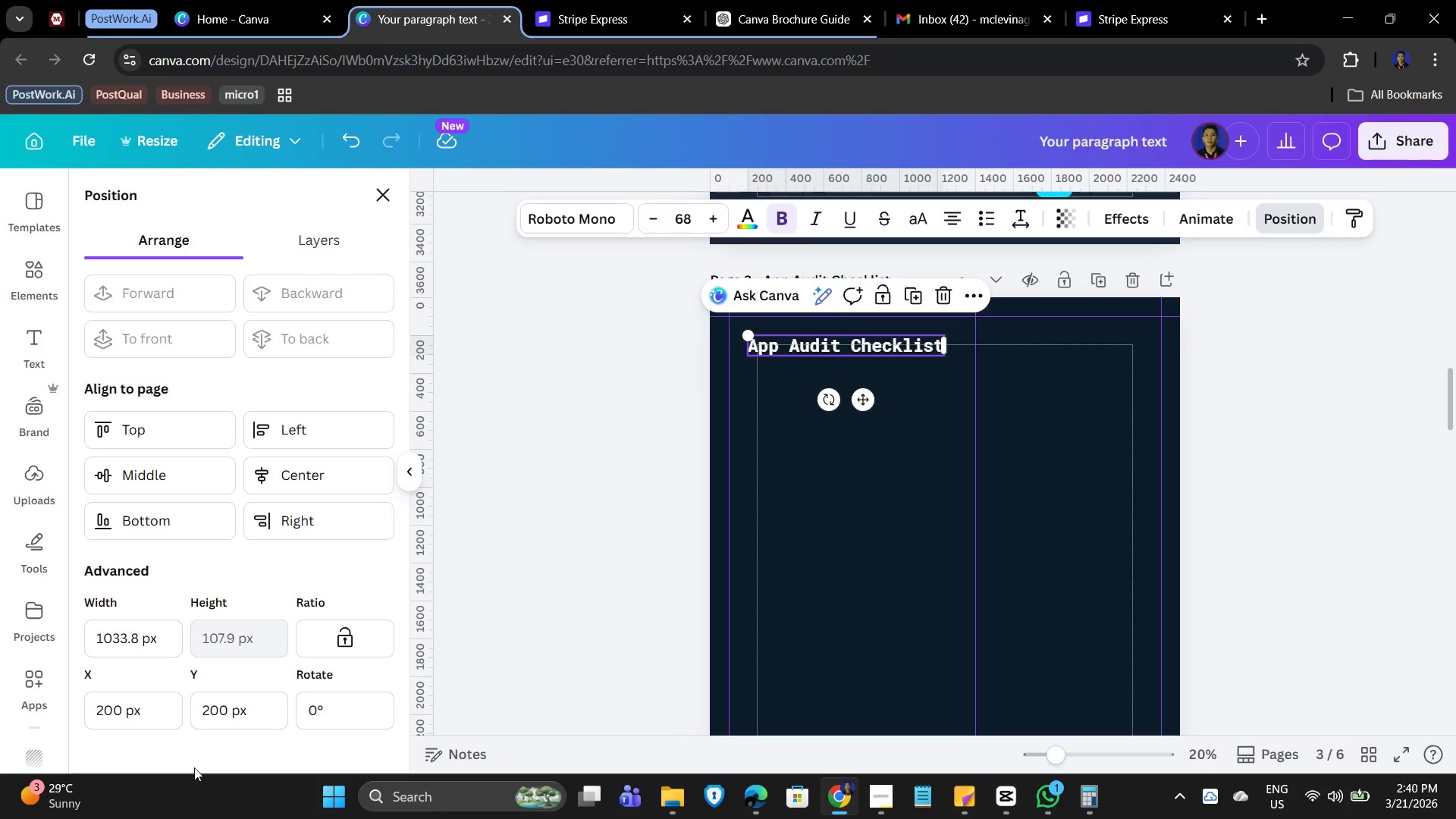 
left_click([918, 588])
 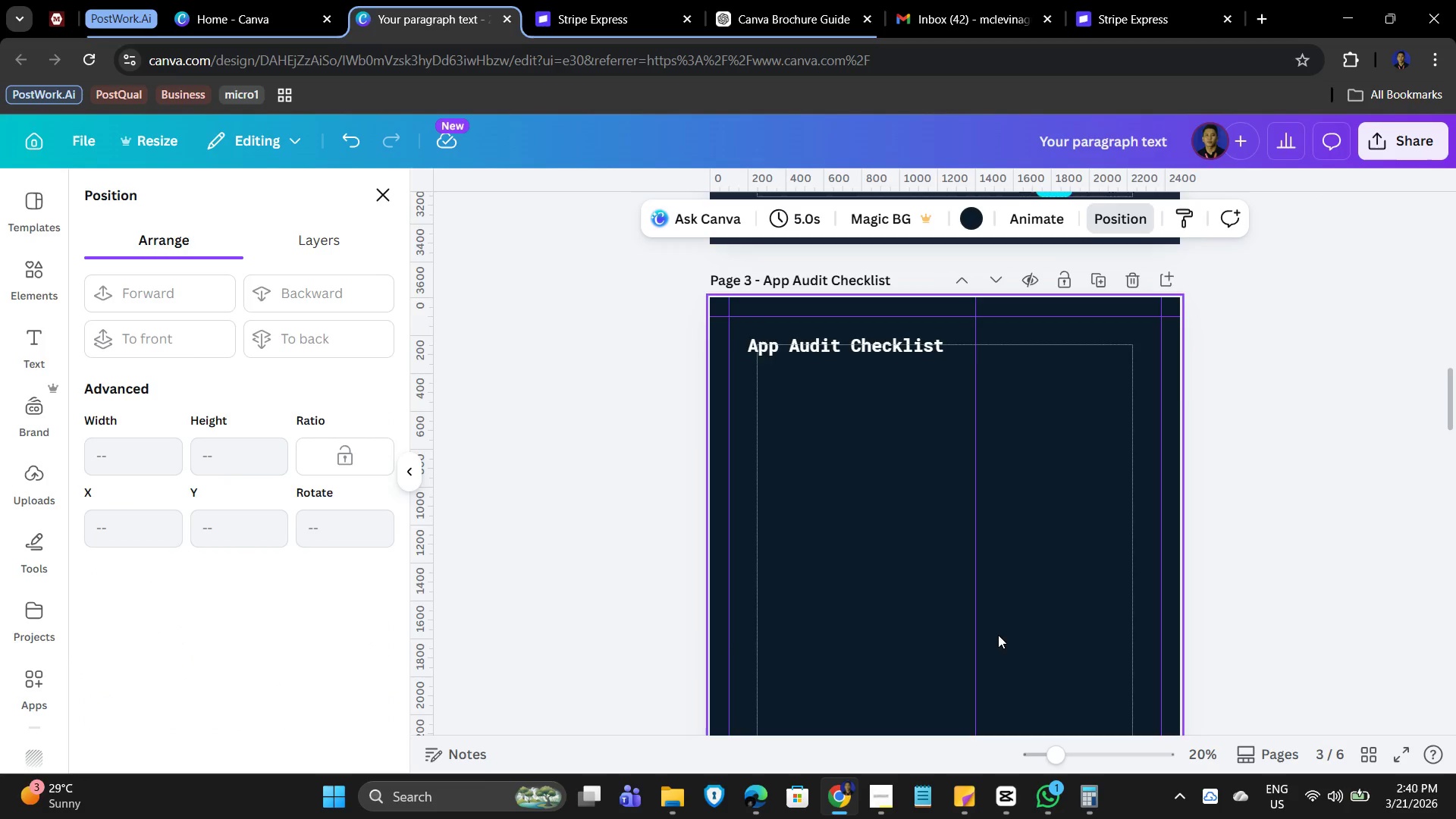 
scroll: coordinate [1008, 644], scroll_direction: up, amount: 6.0
 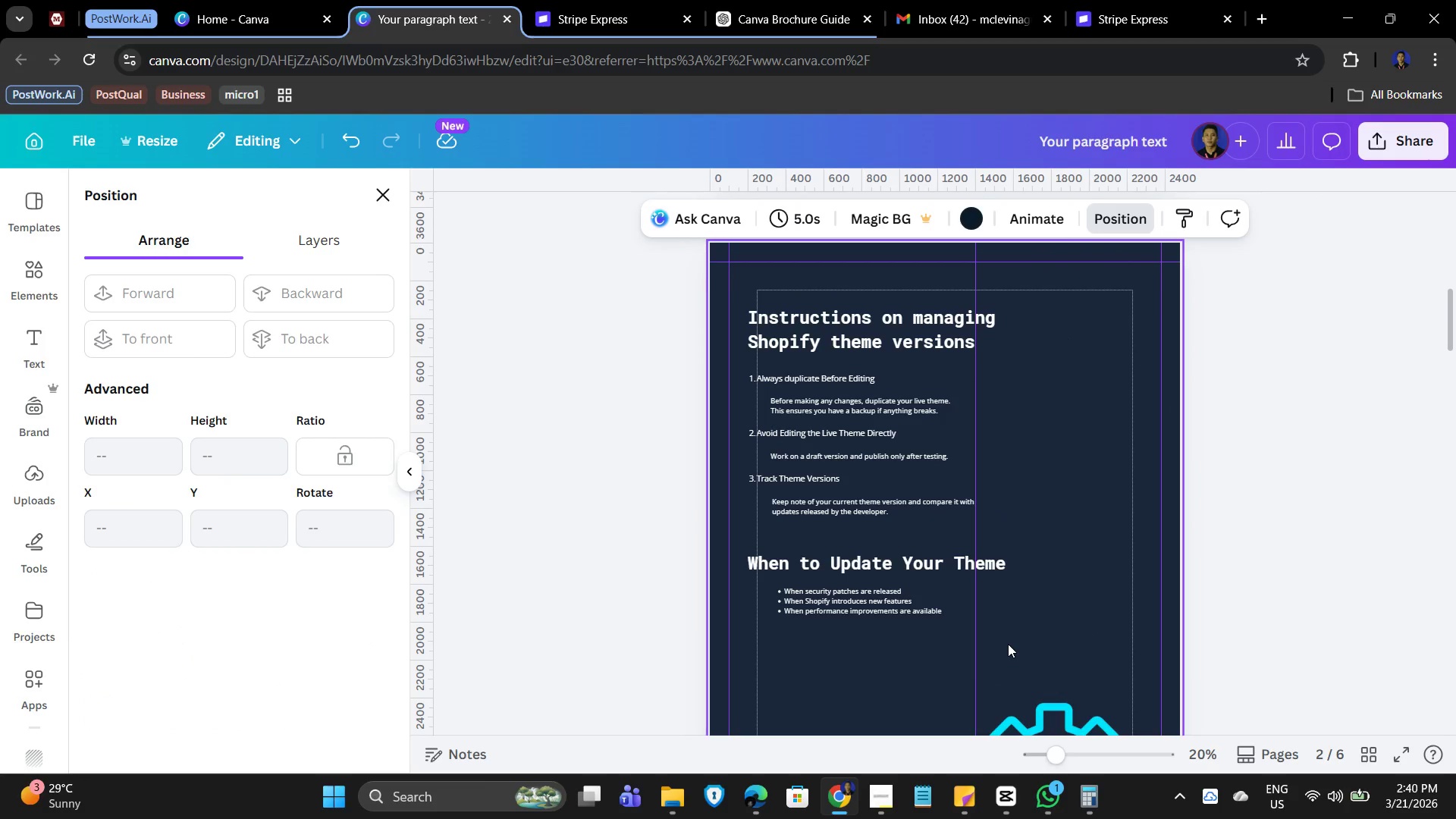 
scroll: coordinate [1008, 644], scroll_direction: none, amount: 0.0
 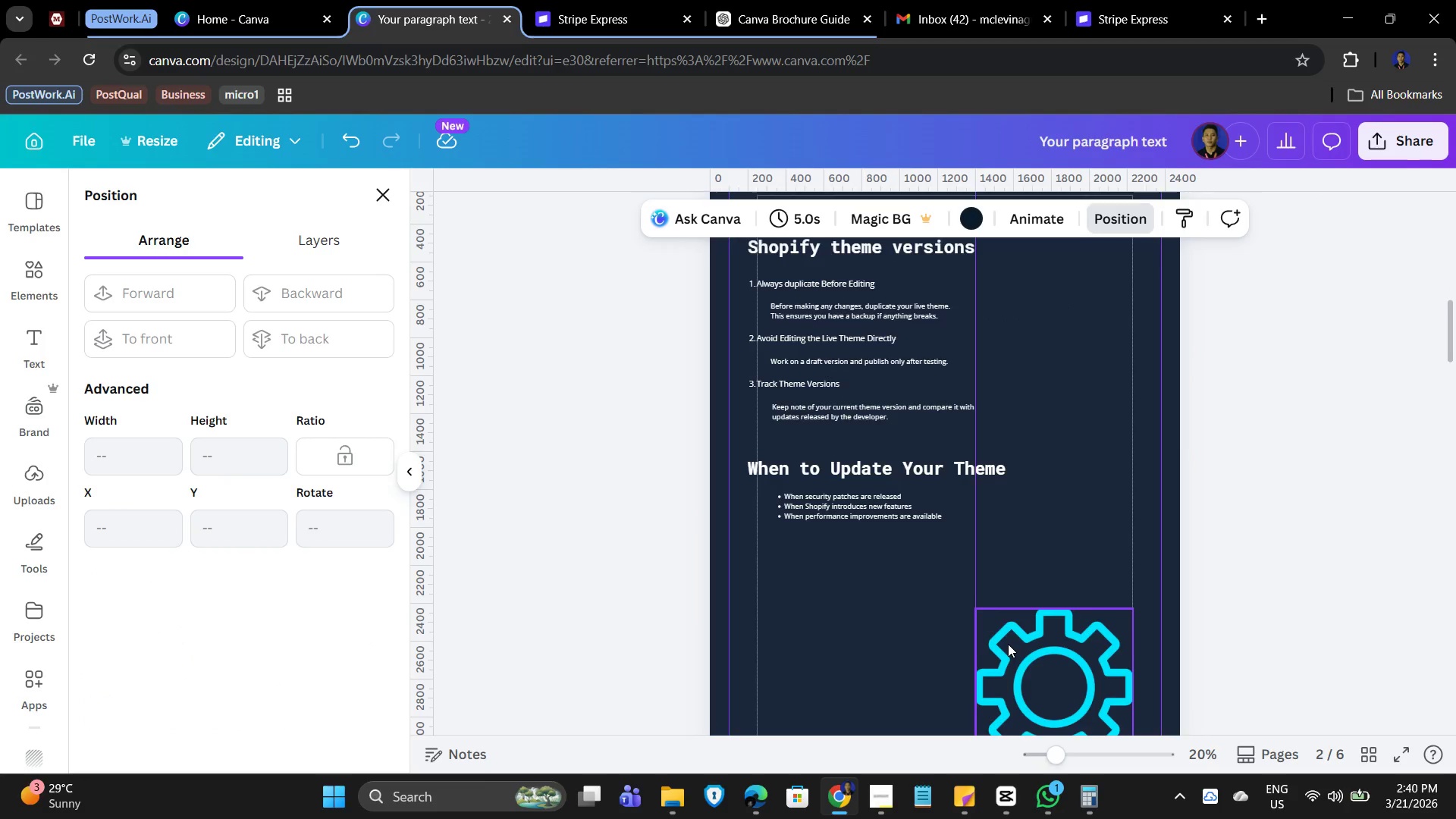 
scroll: coordinate [1008, 644], scroll_direction: down, amount: 6.0
 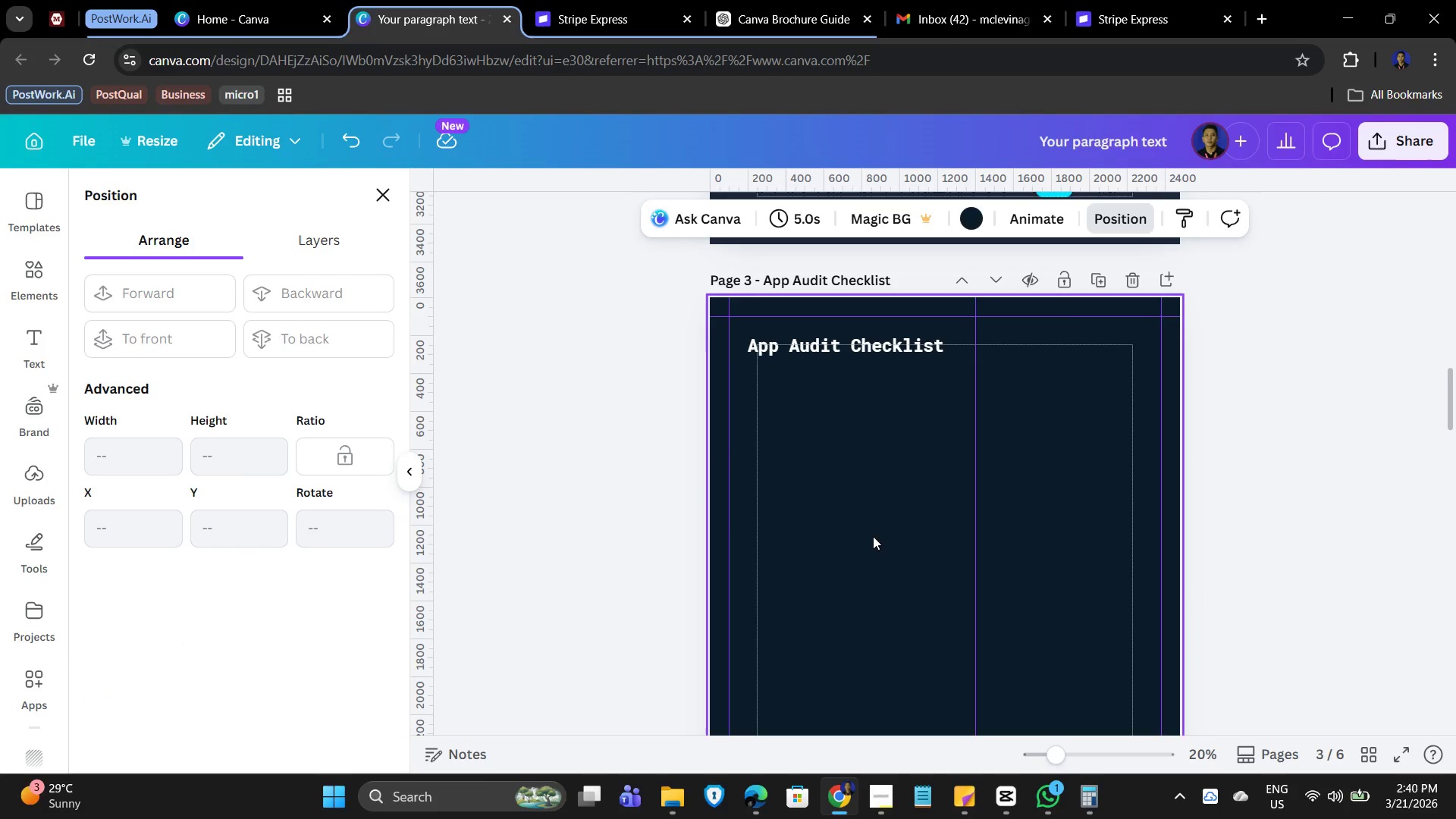 
left_click([861, 529])
 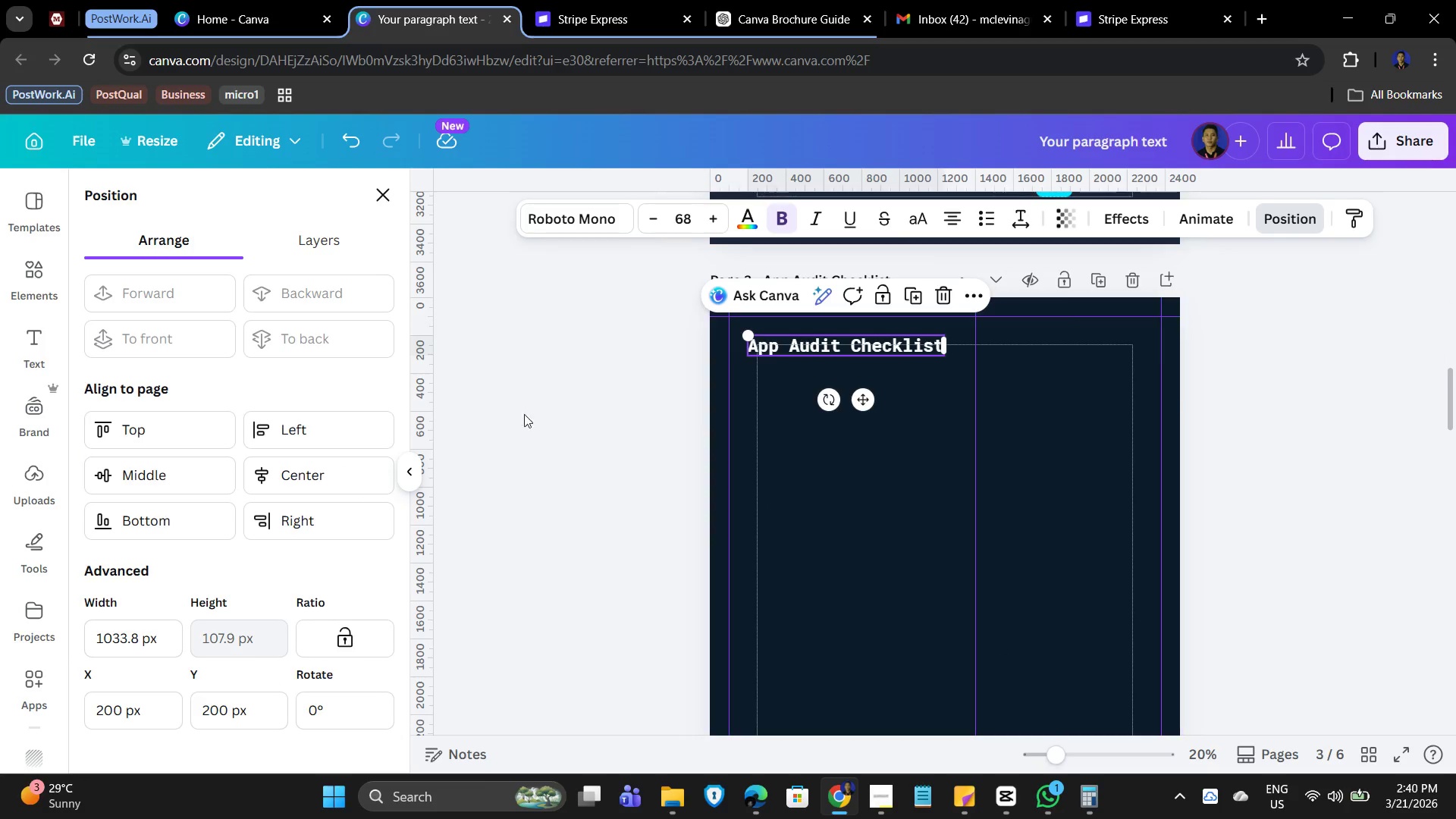 
left_click([836, 478])
 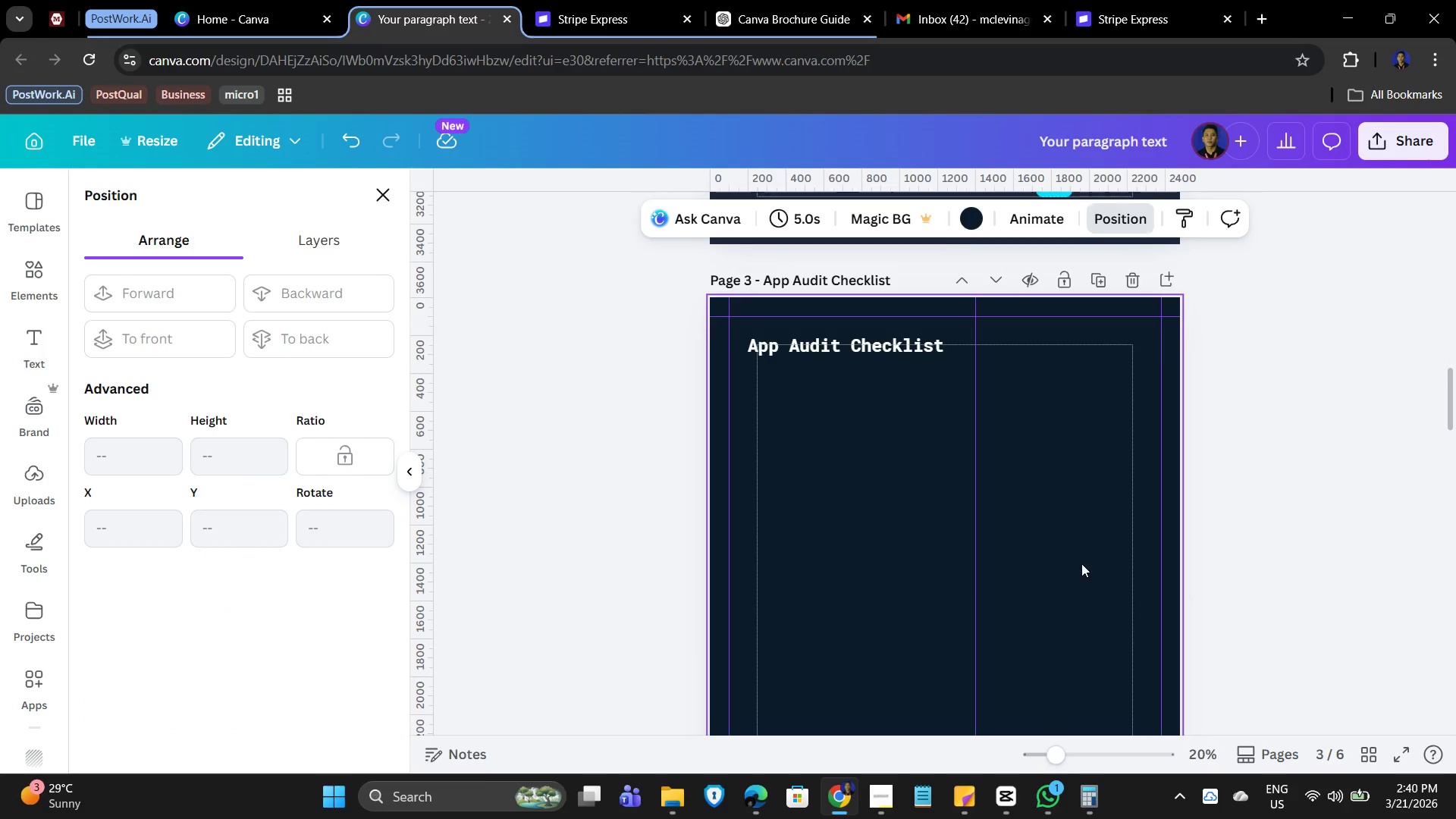 
scroll: coordinate [988, 572], scroll_direction: up, amount: 6.0
 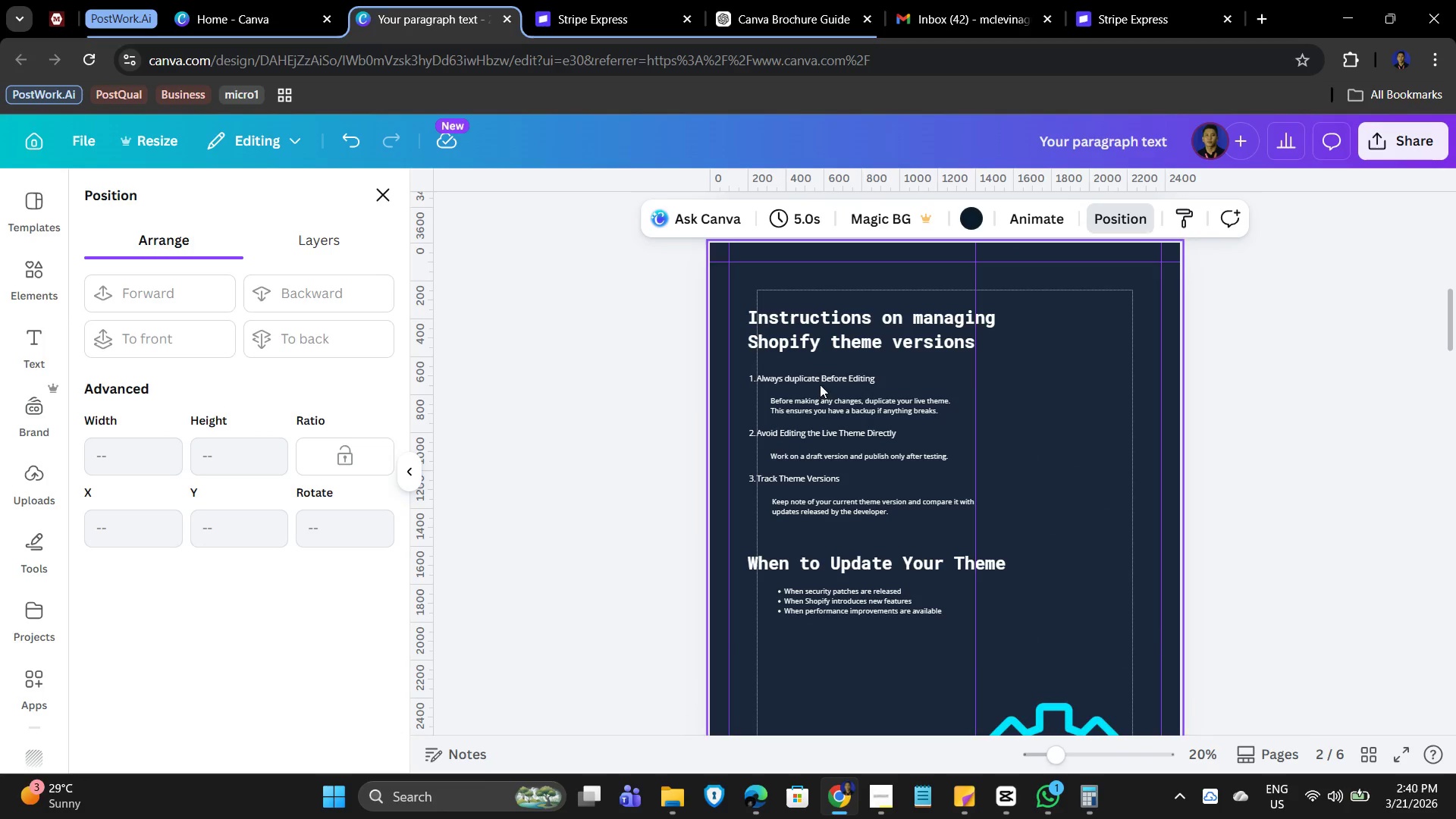 
left_click([819, 378])
 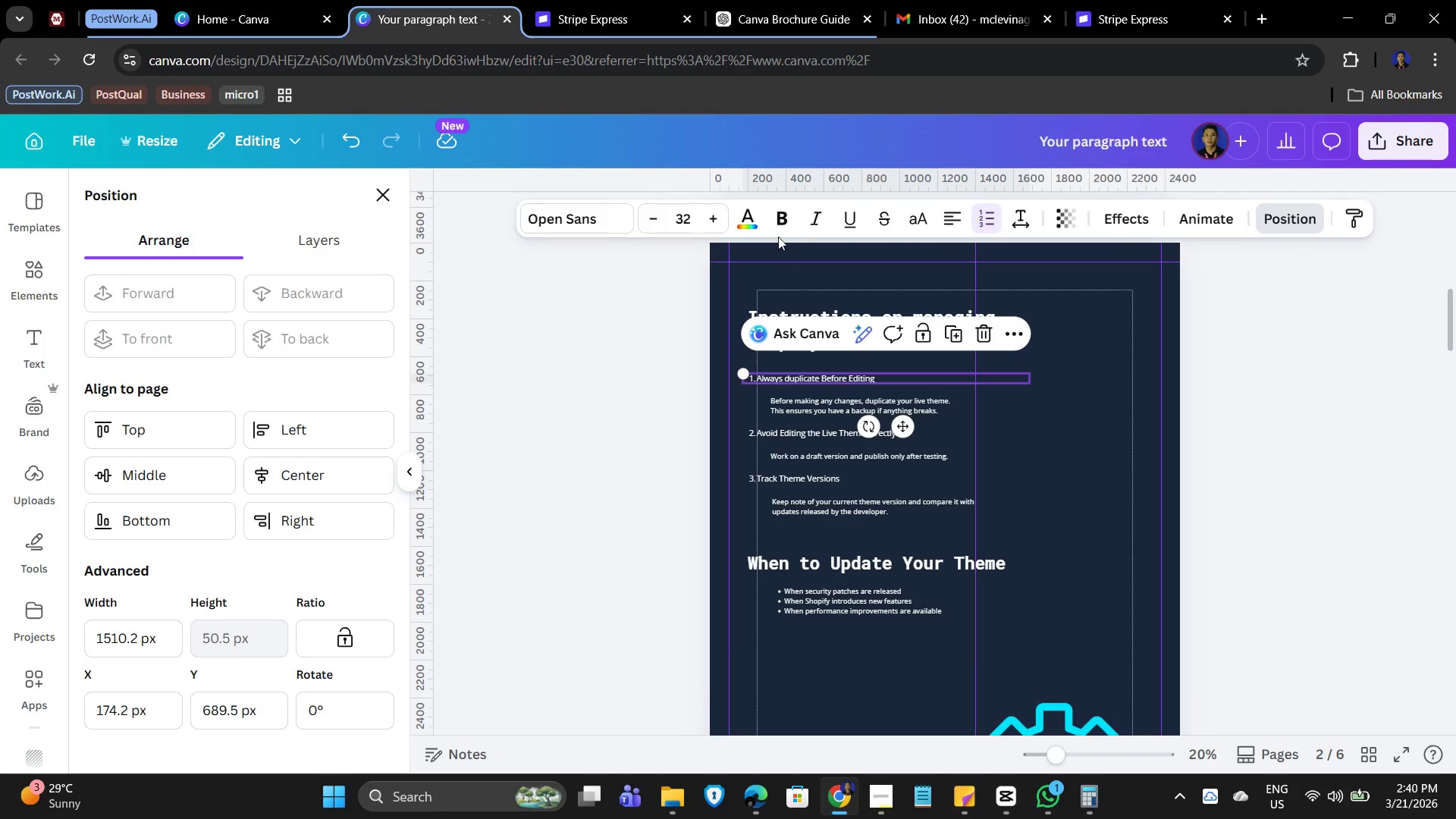 
left_click([748, 221])
 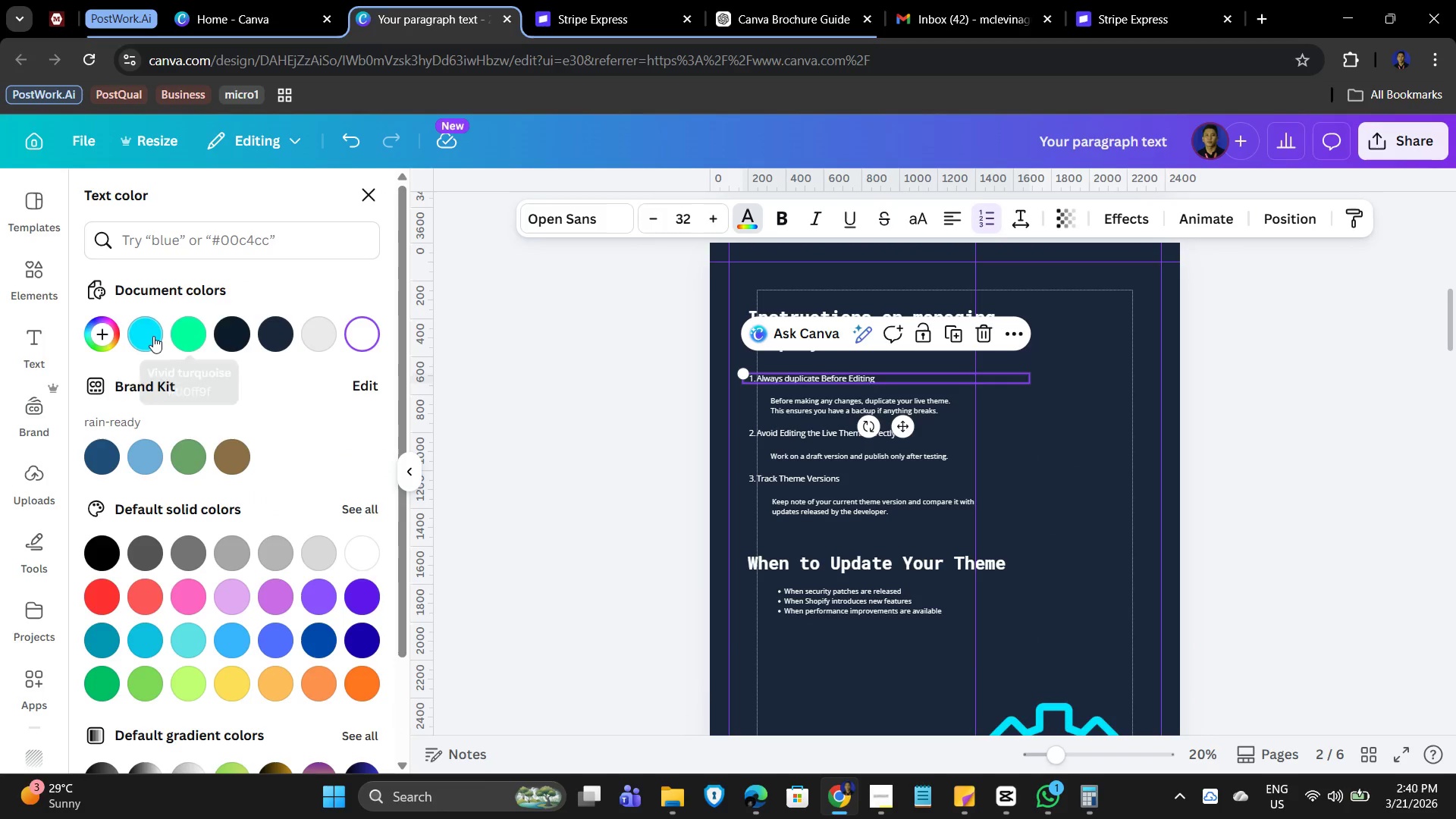 
left_click([146, 334])
 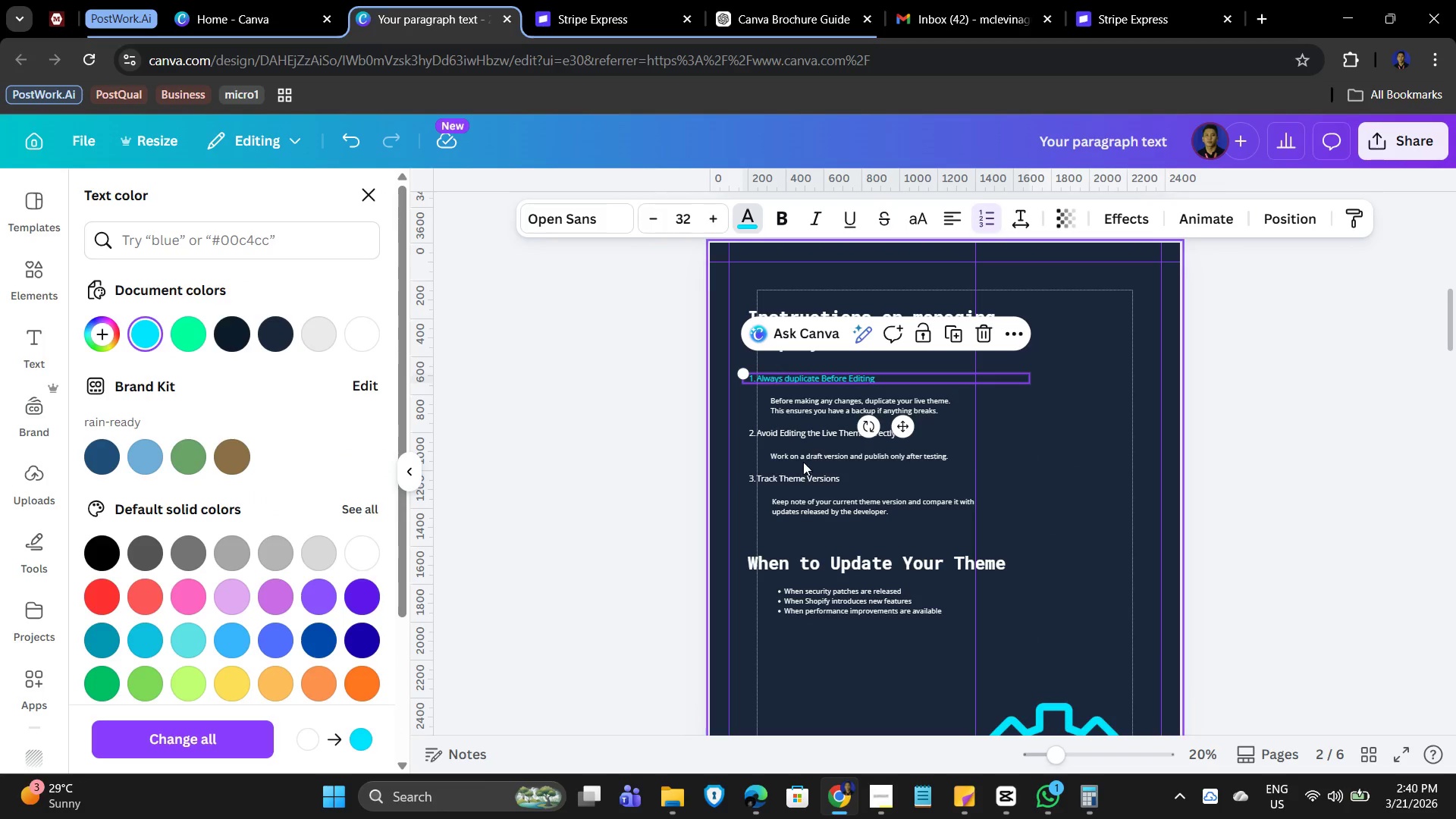 
left_click([794, 430])
 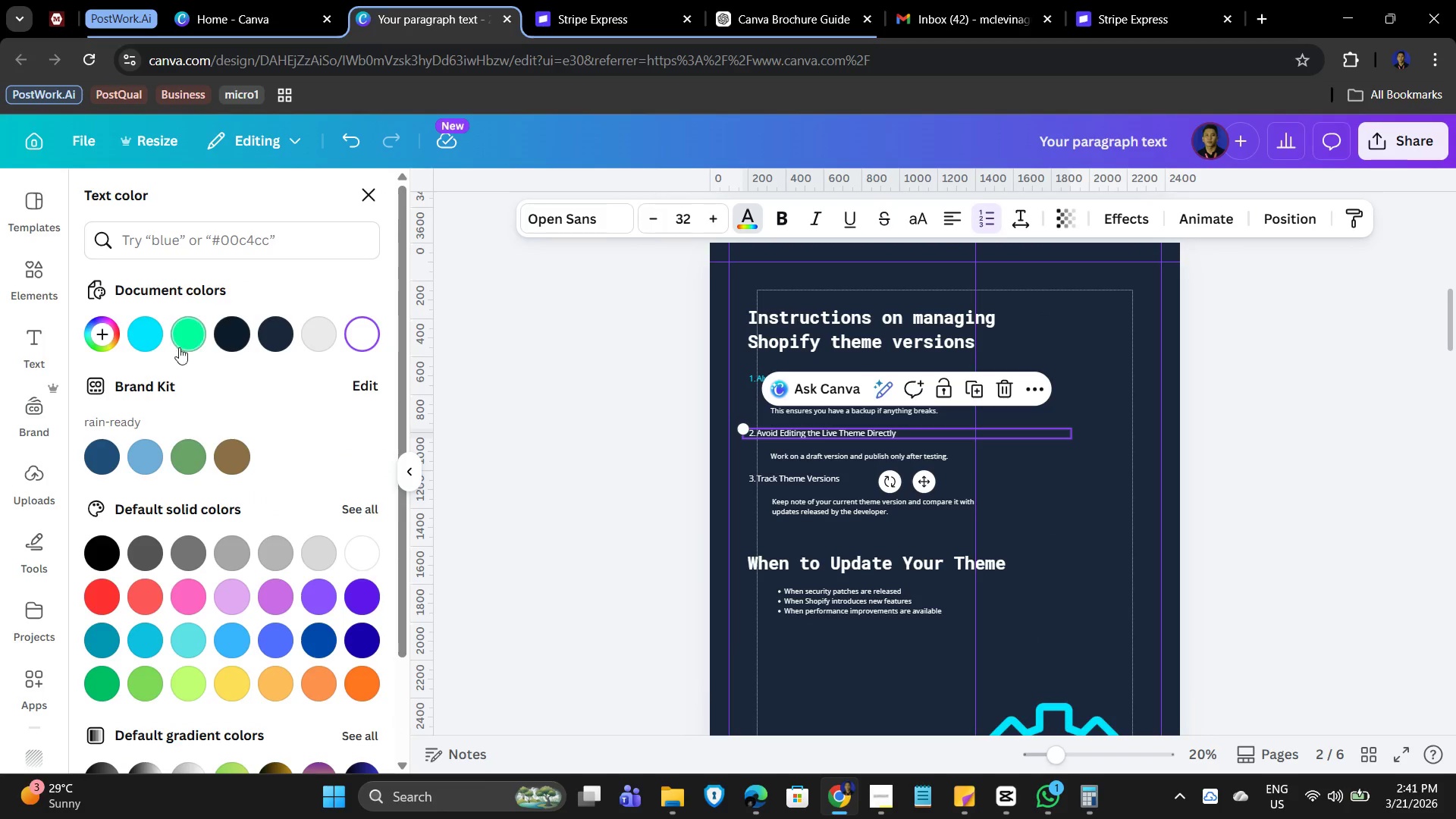 
left_click([140, 337])
 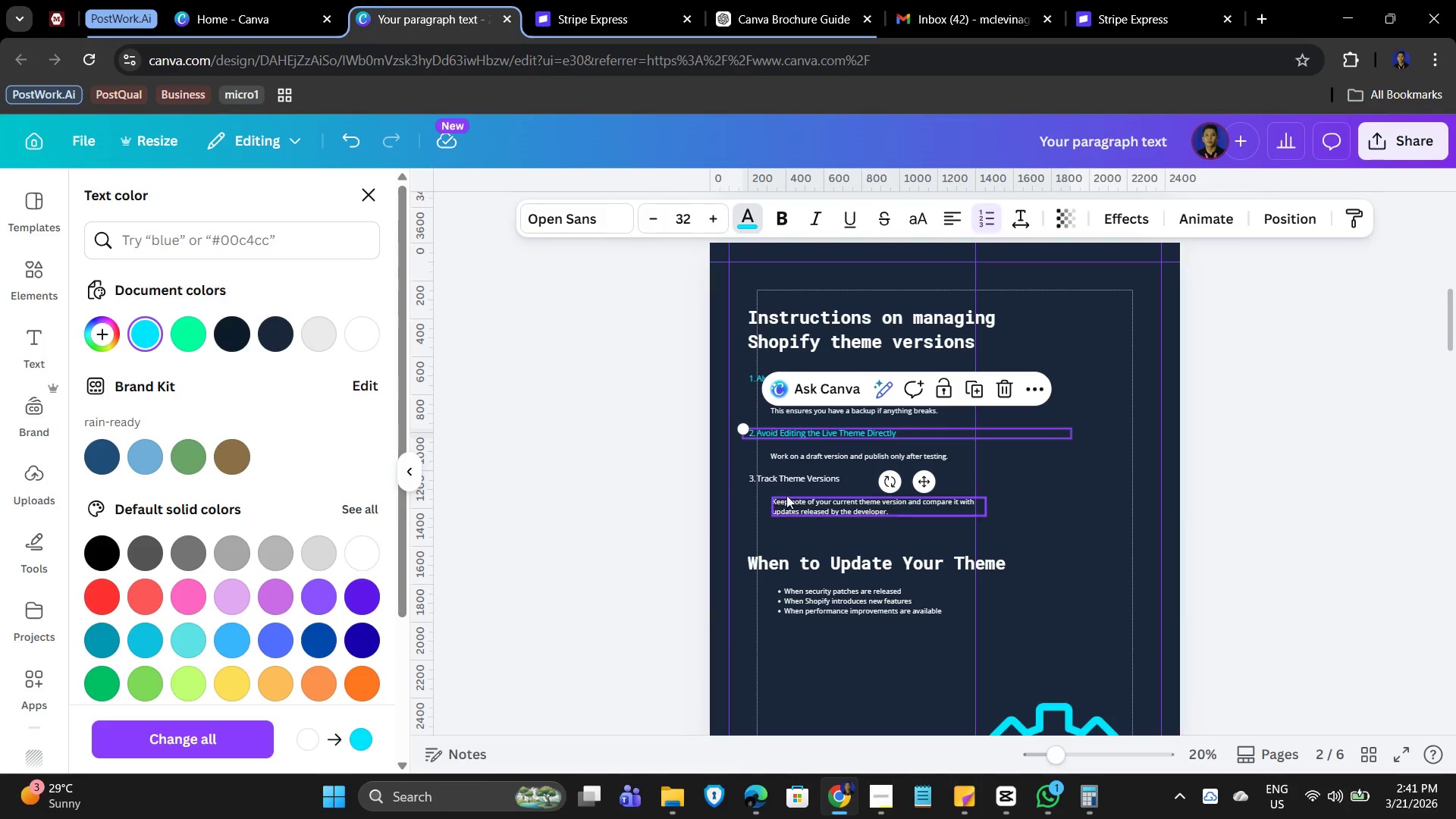 
left_click([789, 479])
 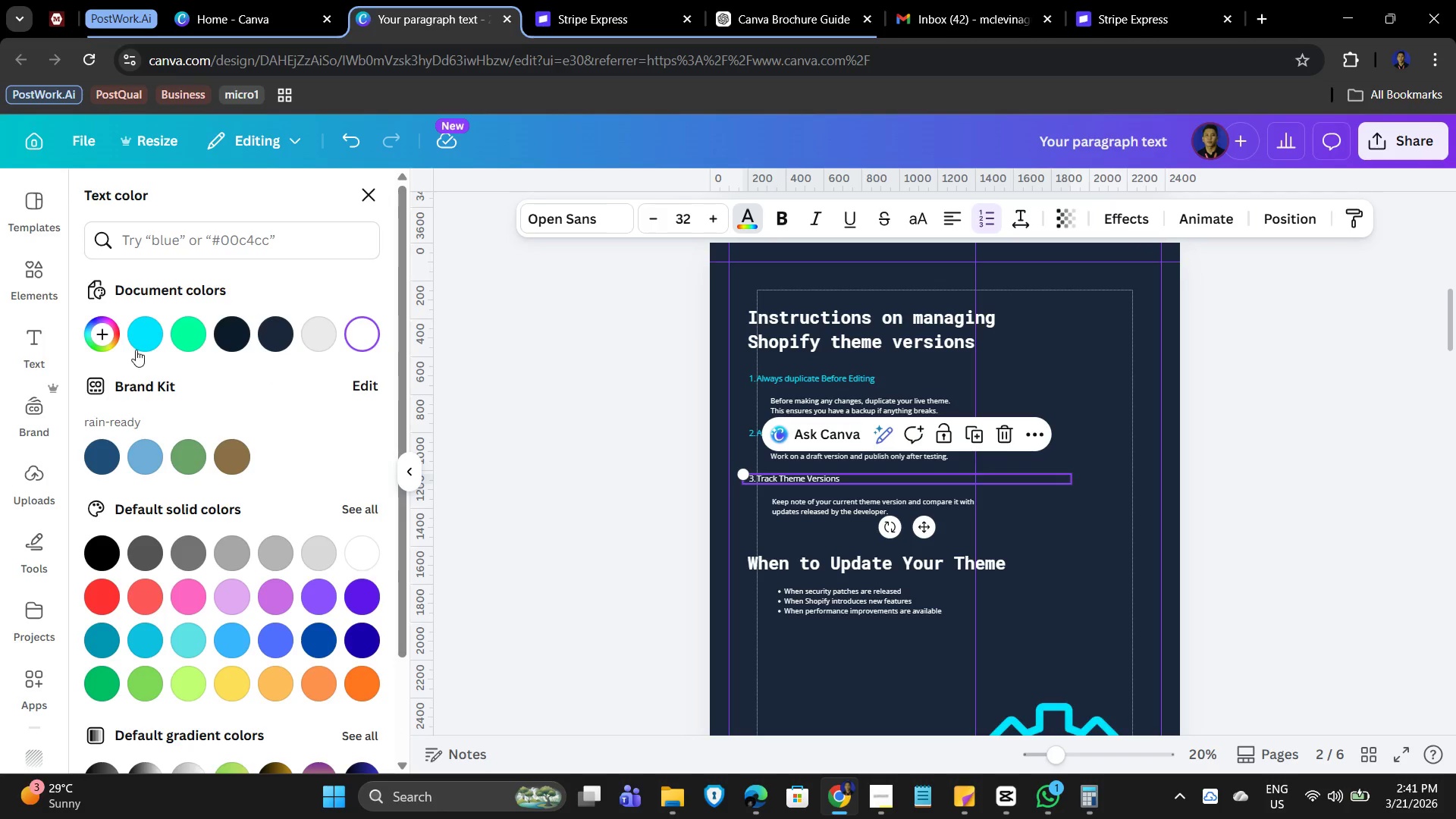 
left_click([138, 333])
 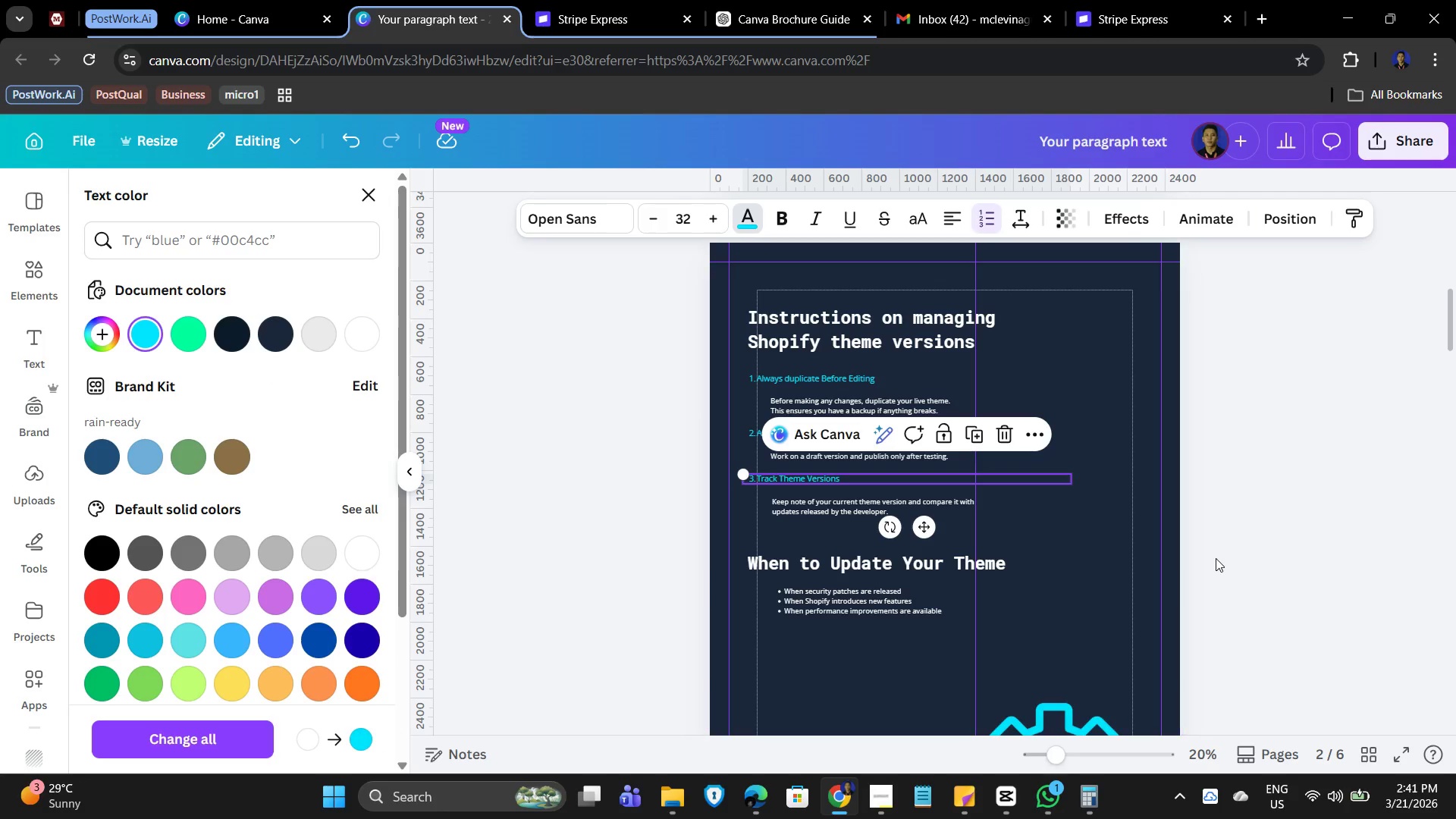 
double_click([1111, 560])
 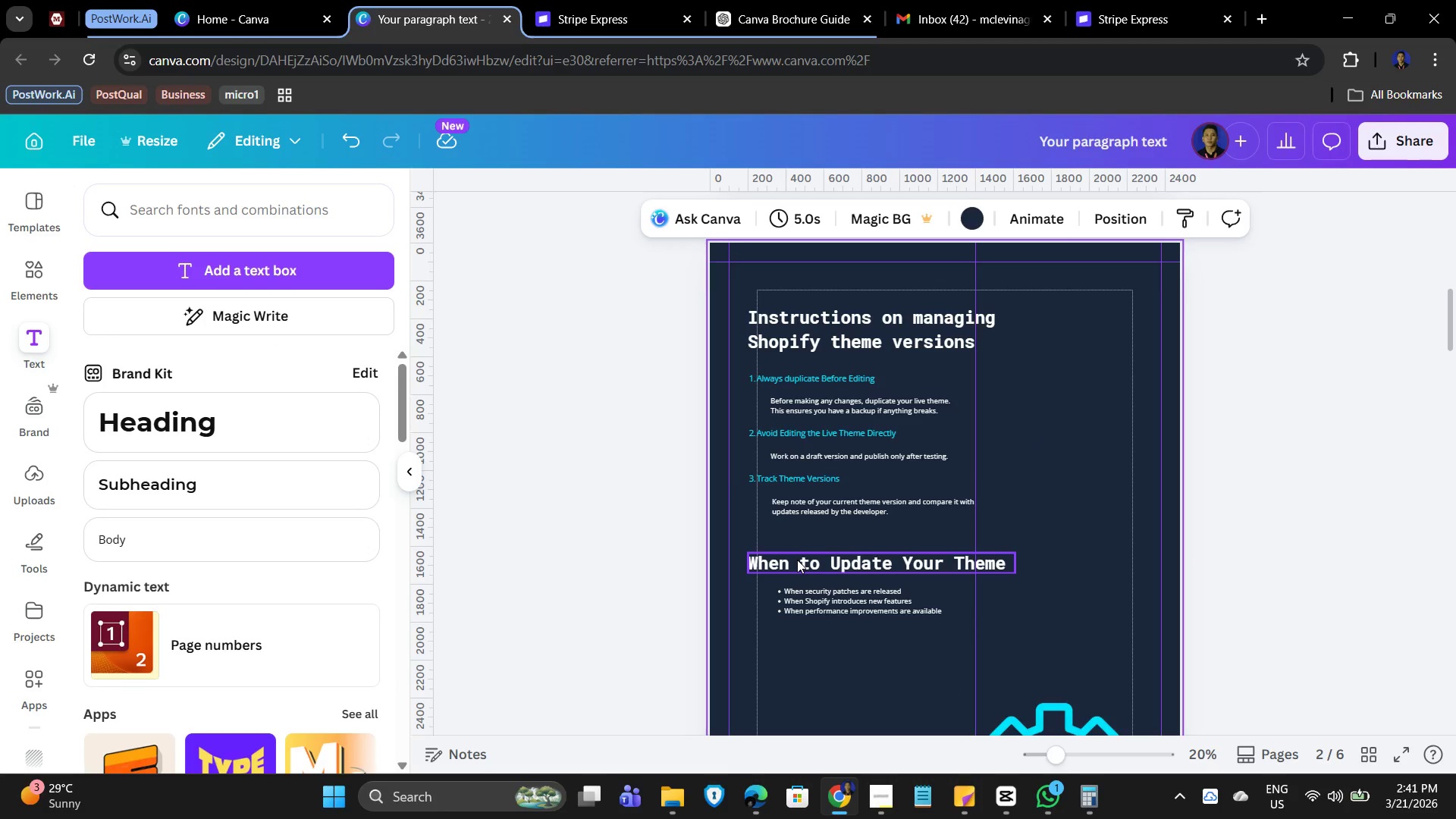 
wait(5.41)
 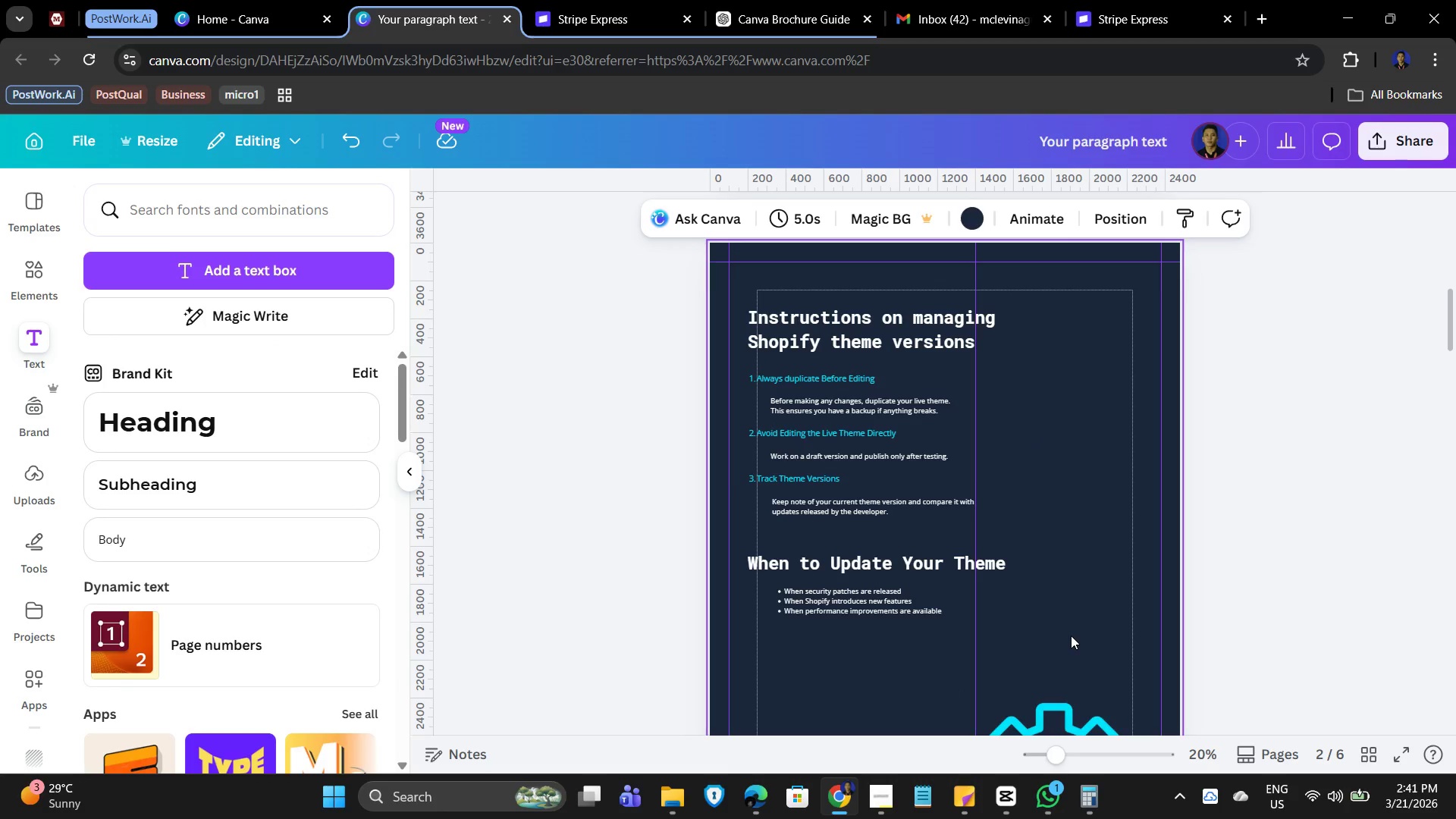 
scroll: coordinate [1119, 565], scroll_direction: up, amount: 7.0
 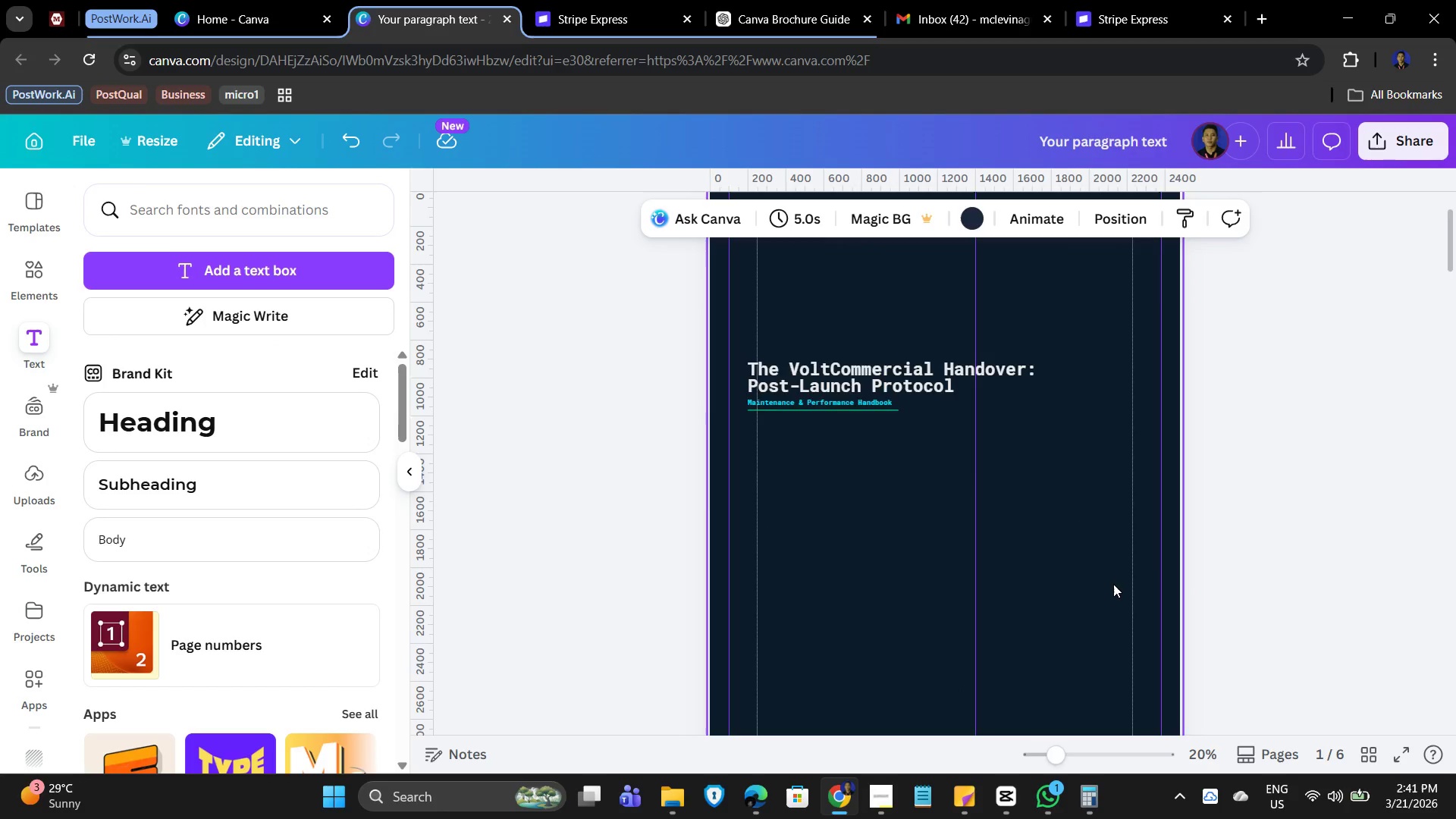 
scroll: coordinate [1113, 589], scroll_direction: down, amount: 7.0
 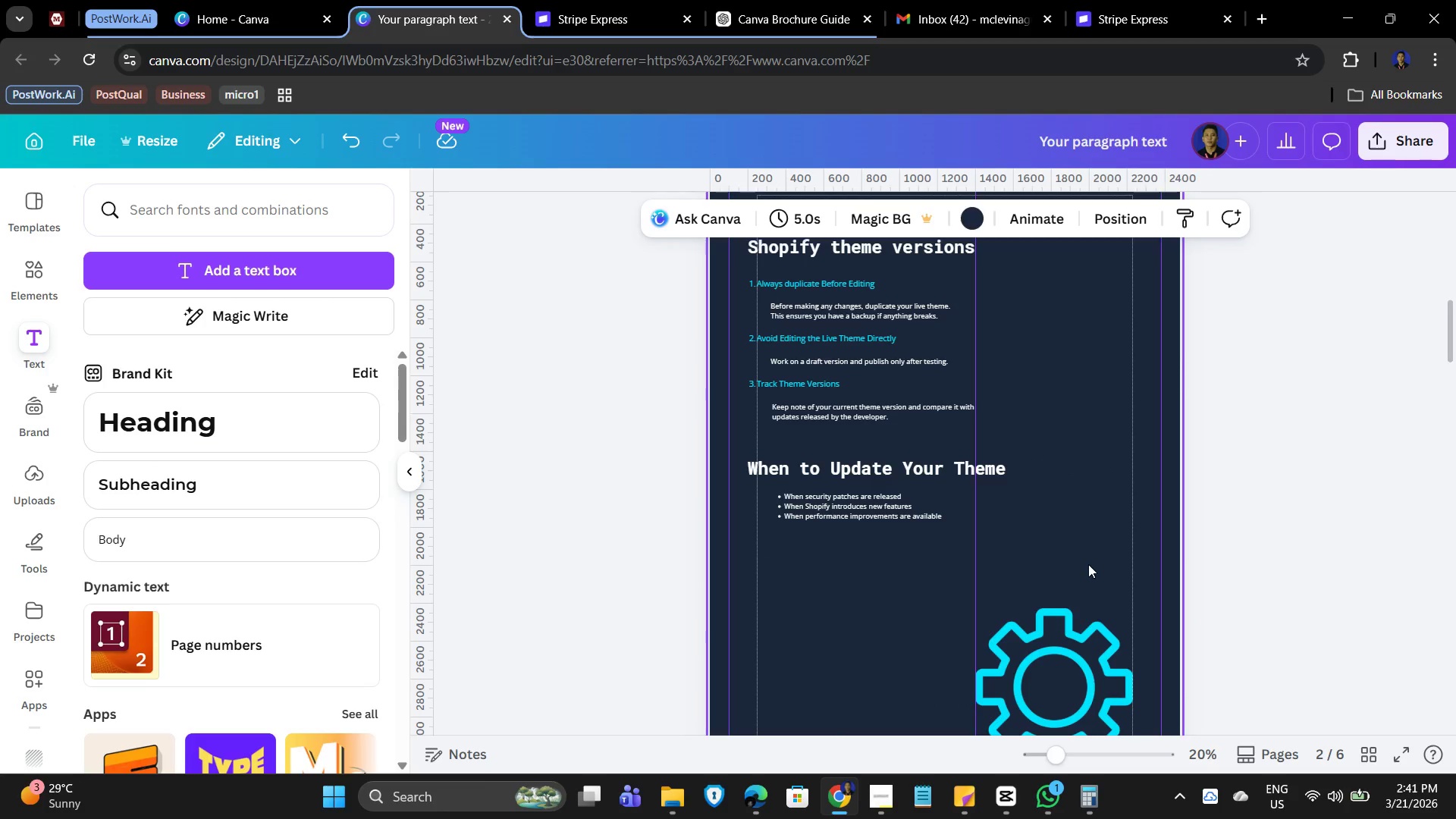 
scroll: coordinate [990, 497], scroll_direction: up, amount: 6.0
 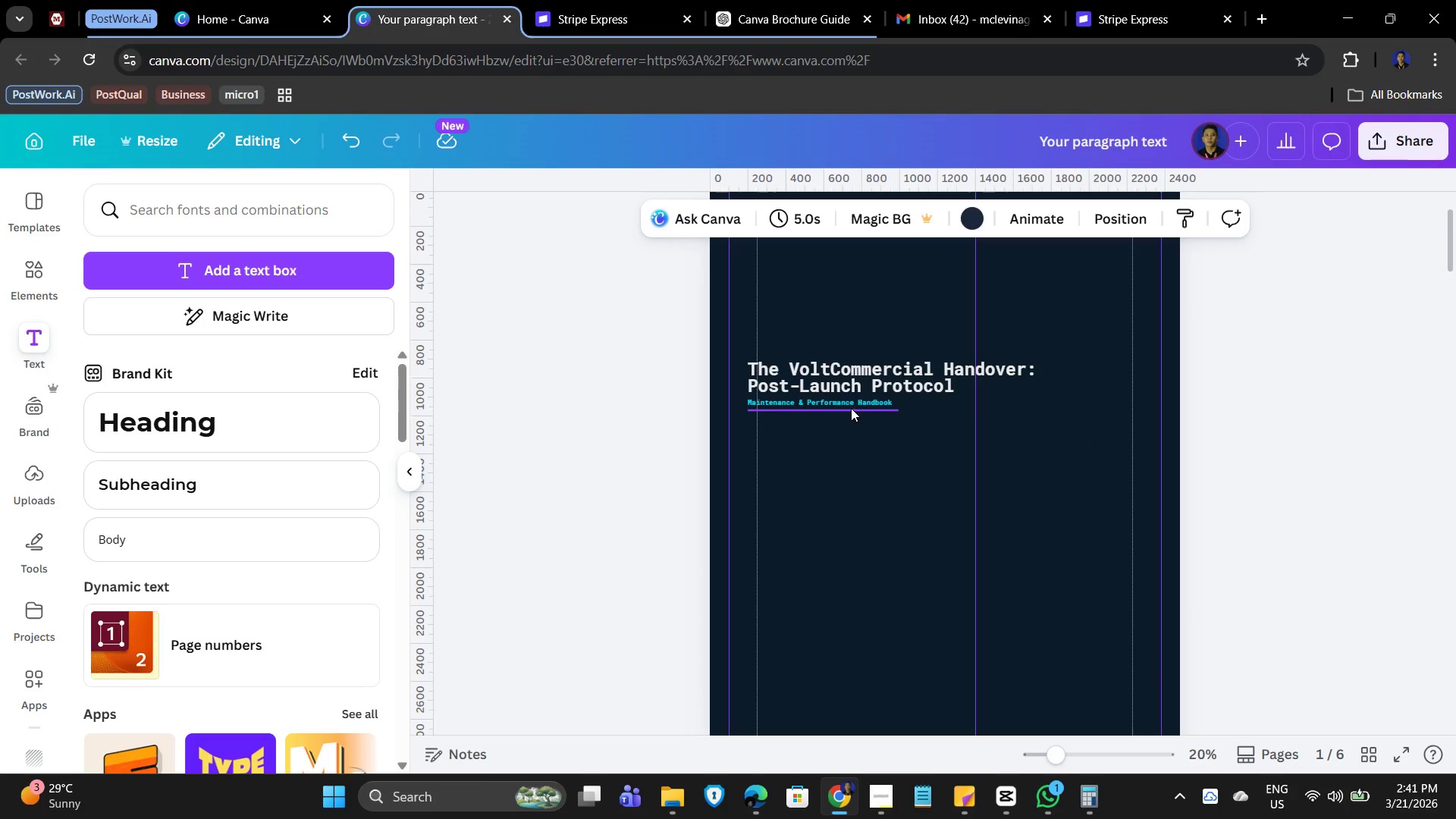 
left_click([851, 408])
 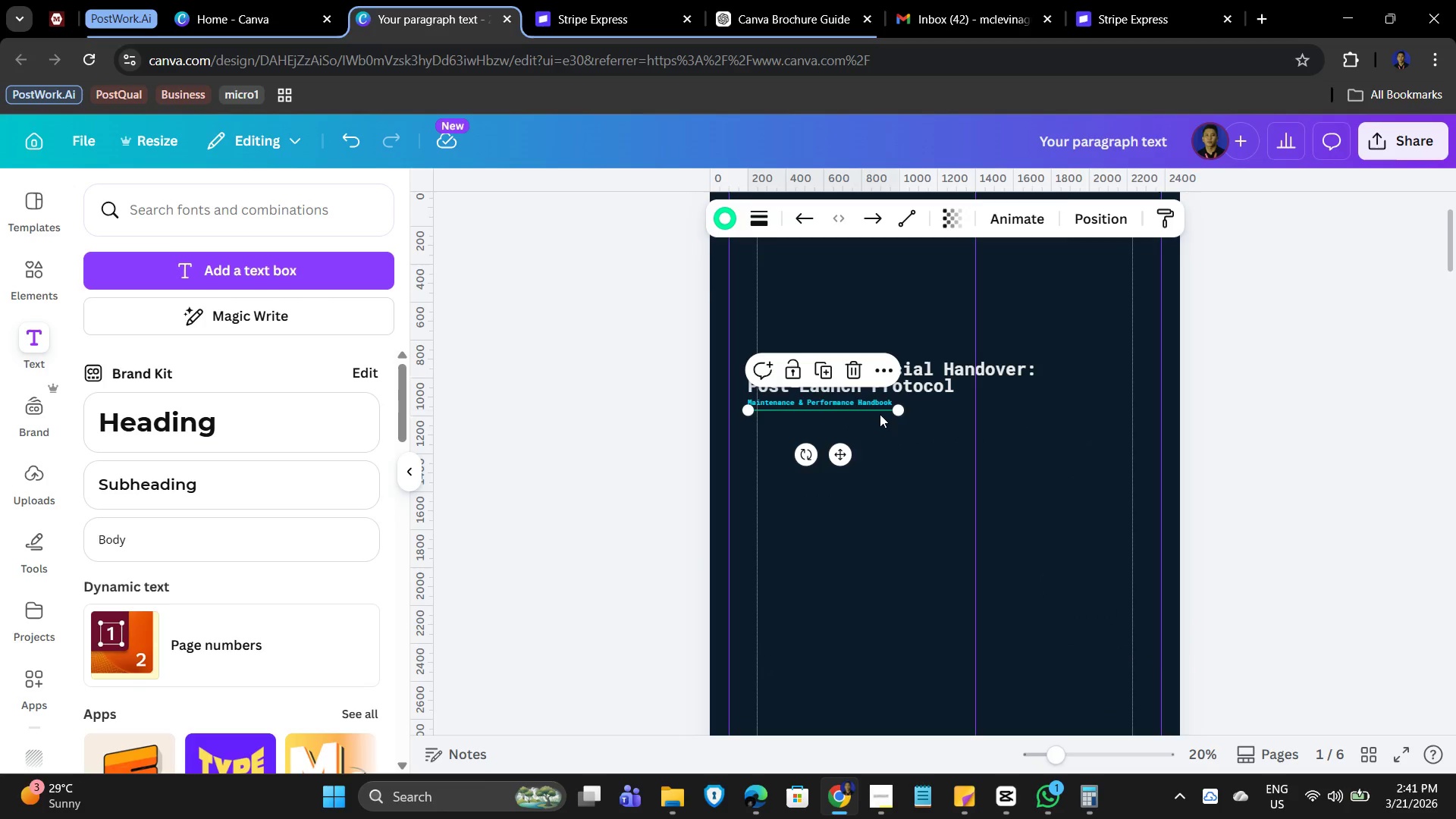 
left_click([880, 414])
 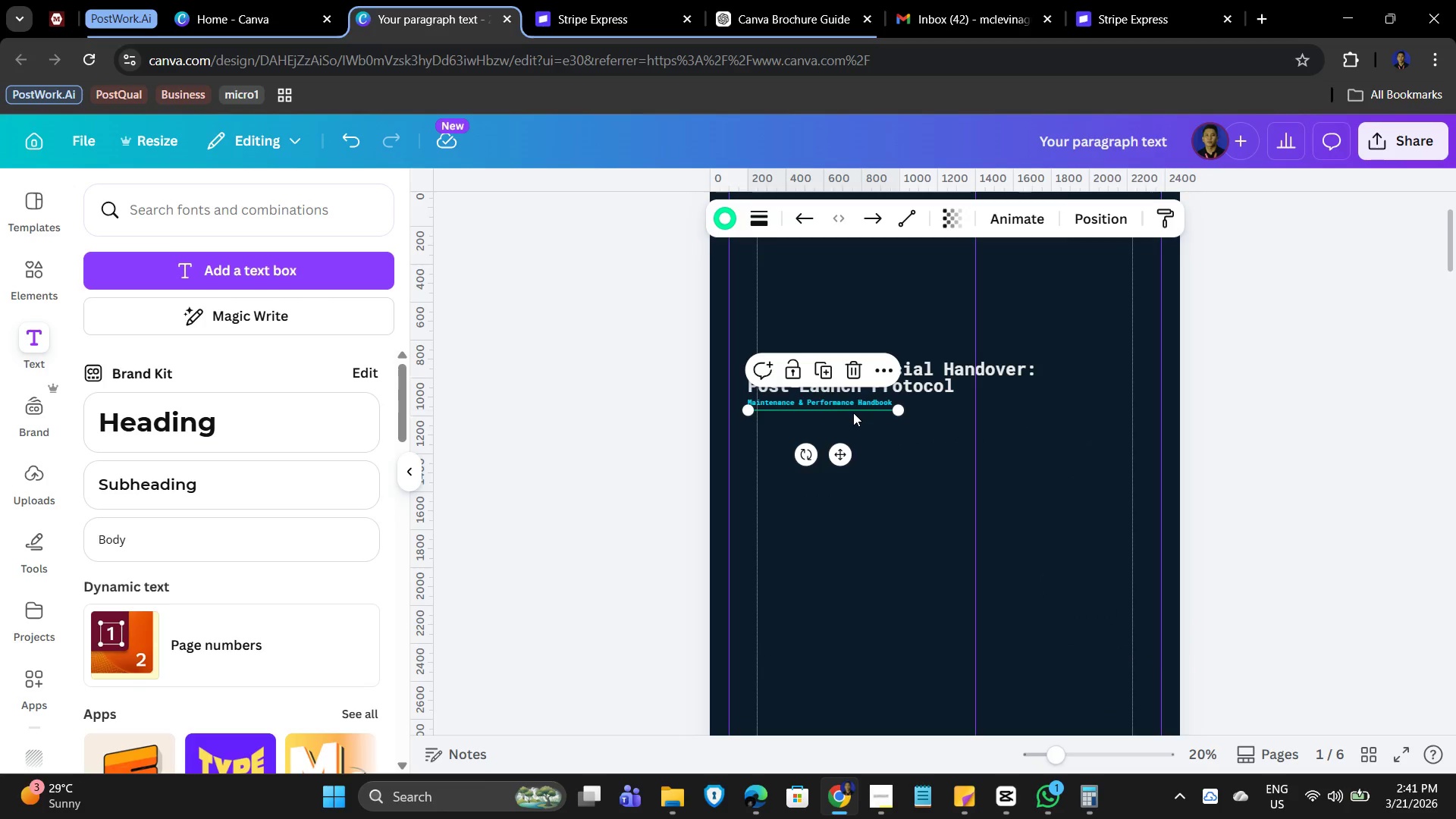 
key(Control+C)
 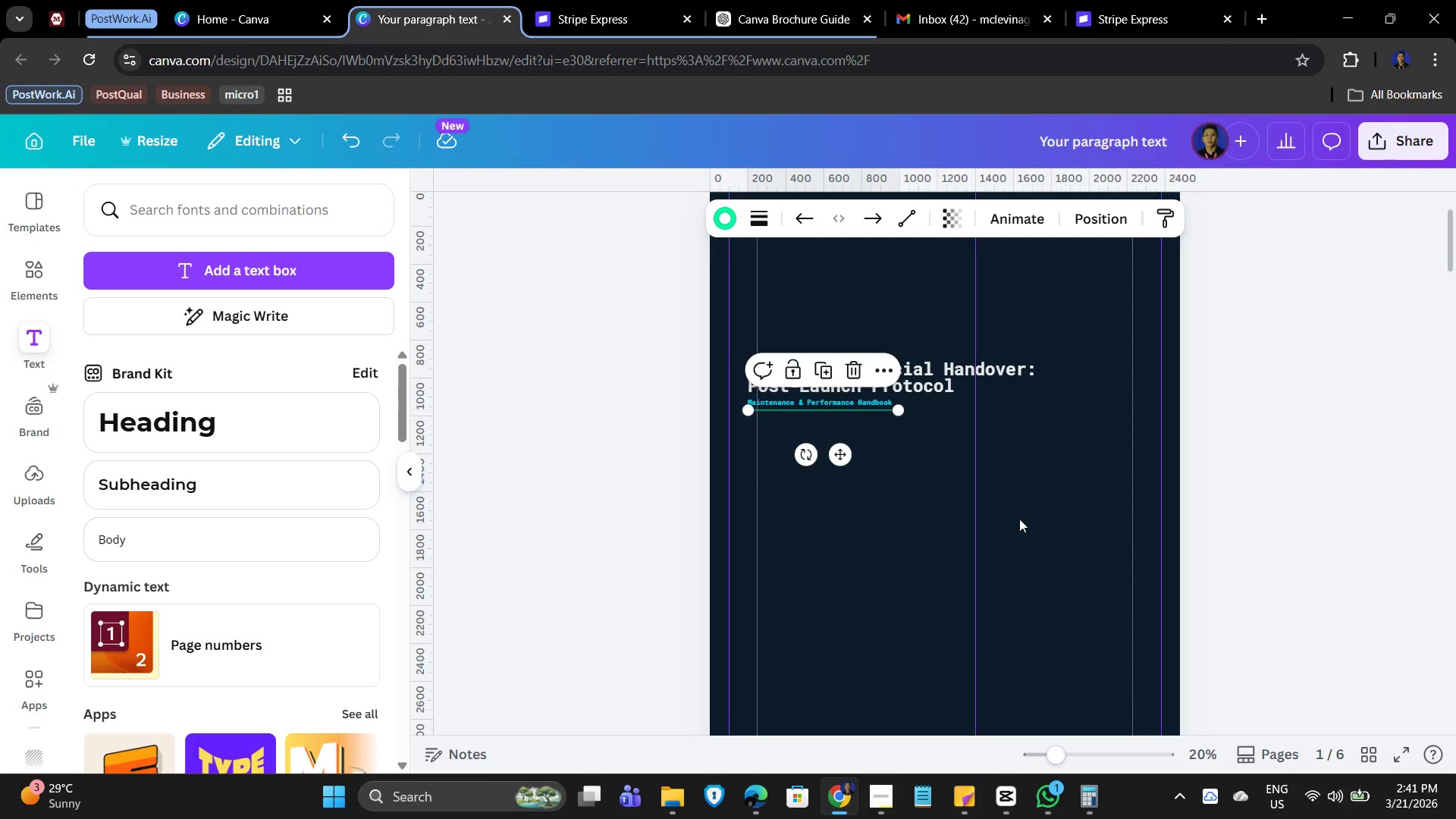 
scroll: coordinate [1012, 540], scroll_direction: down, amount: 4.0
 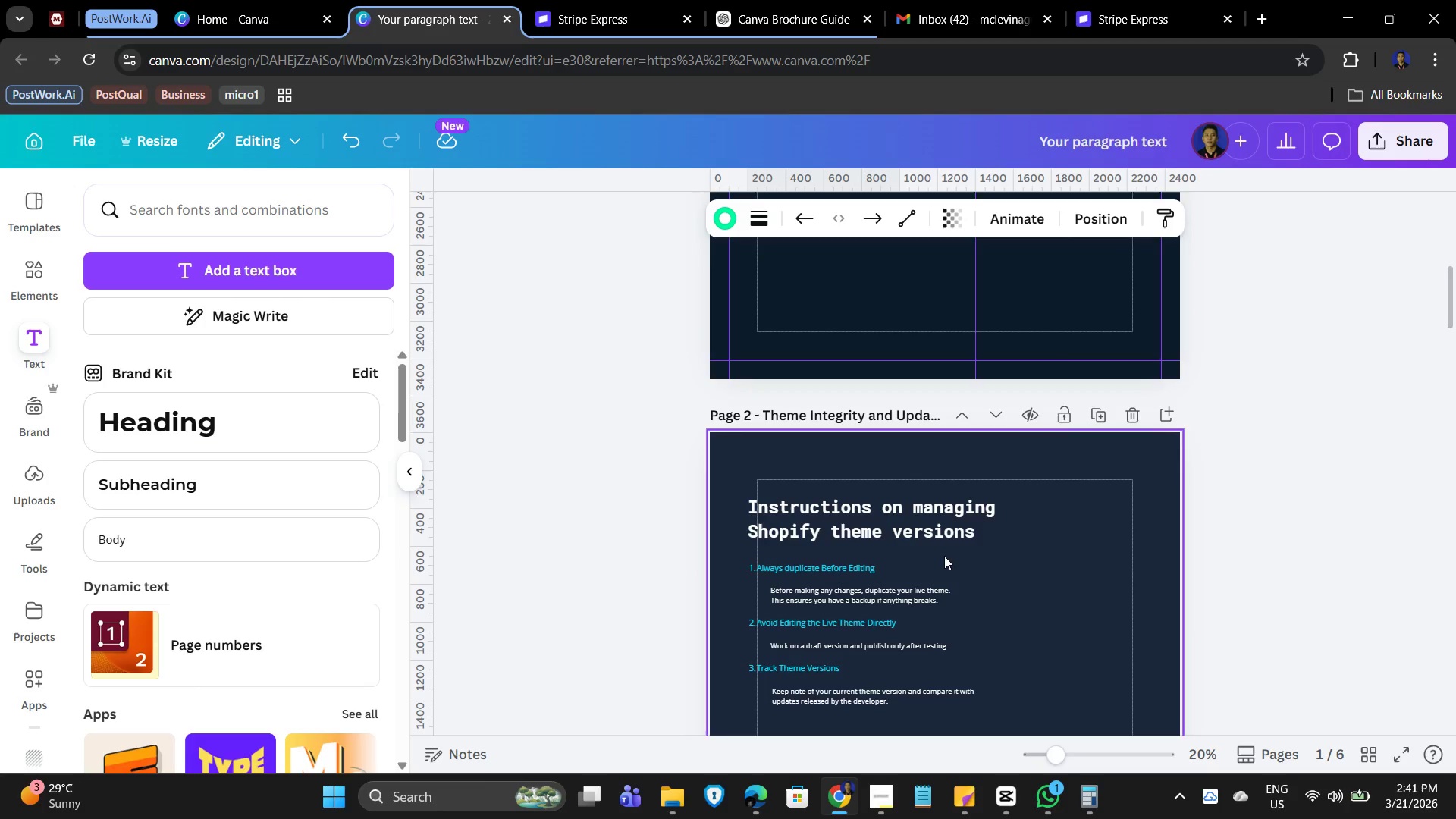 
left_click([1018, 548])
 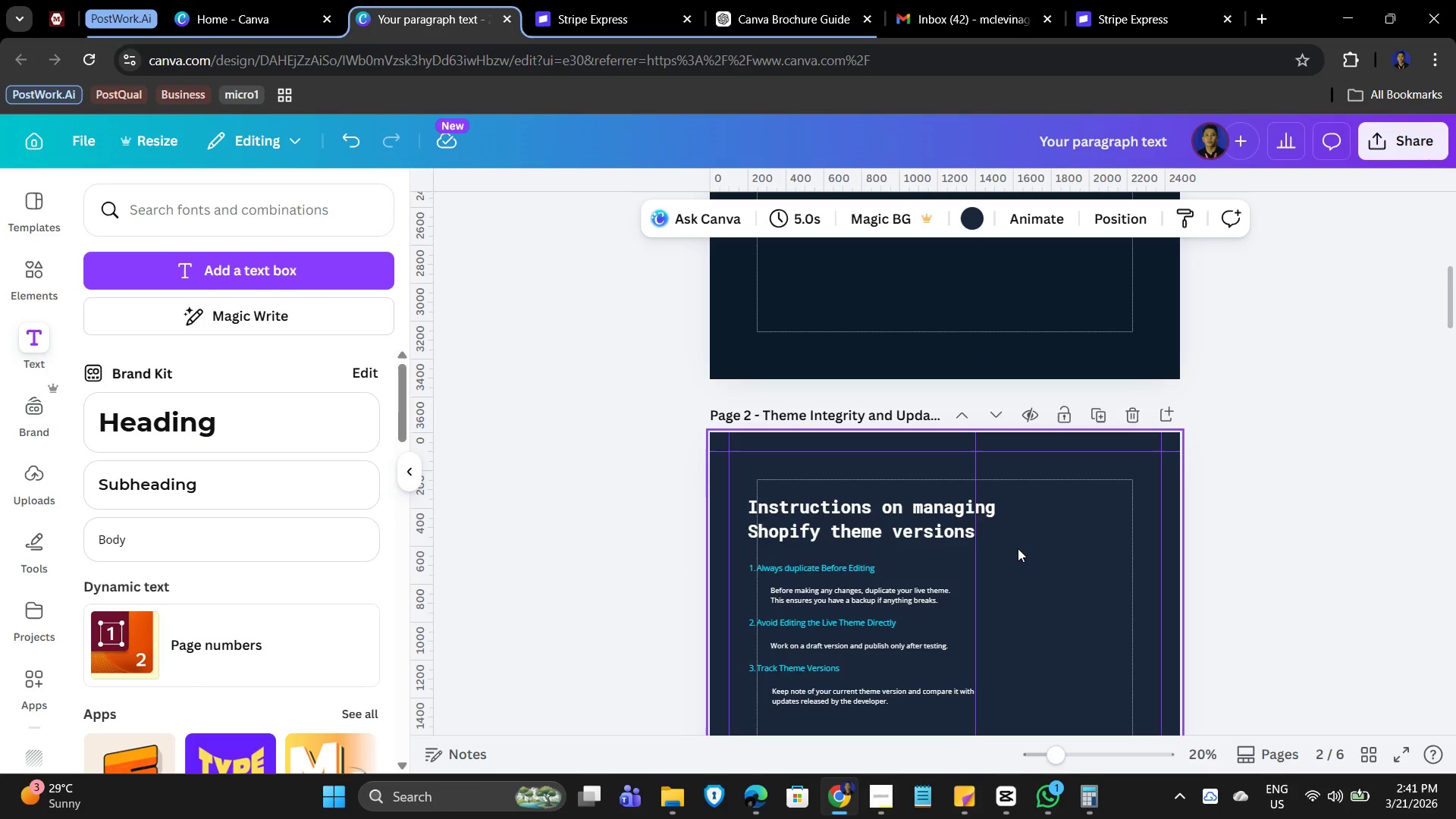 
key(Control+V)
 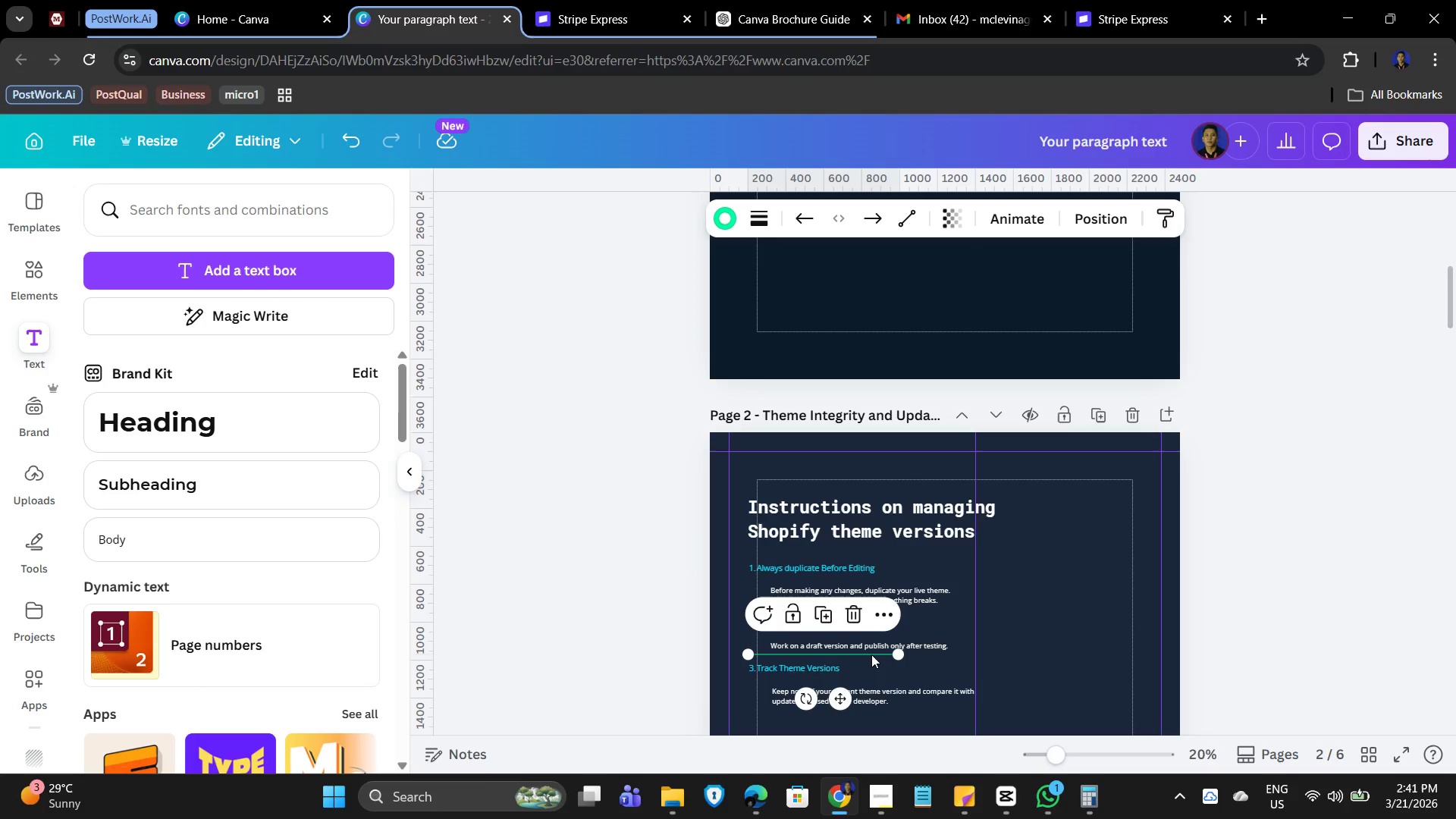 
left_click_drag(start_coordinate=[871, 654], to_coordinate=[878, 542])
 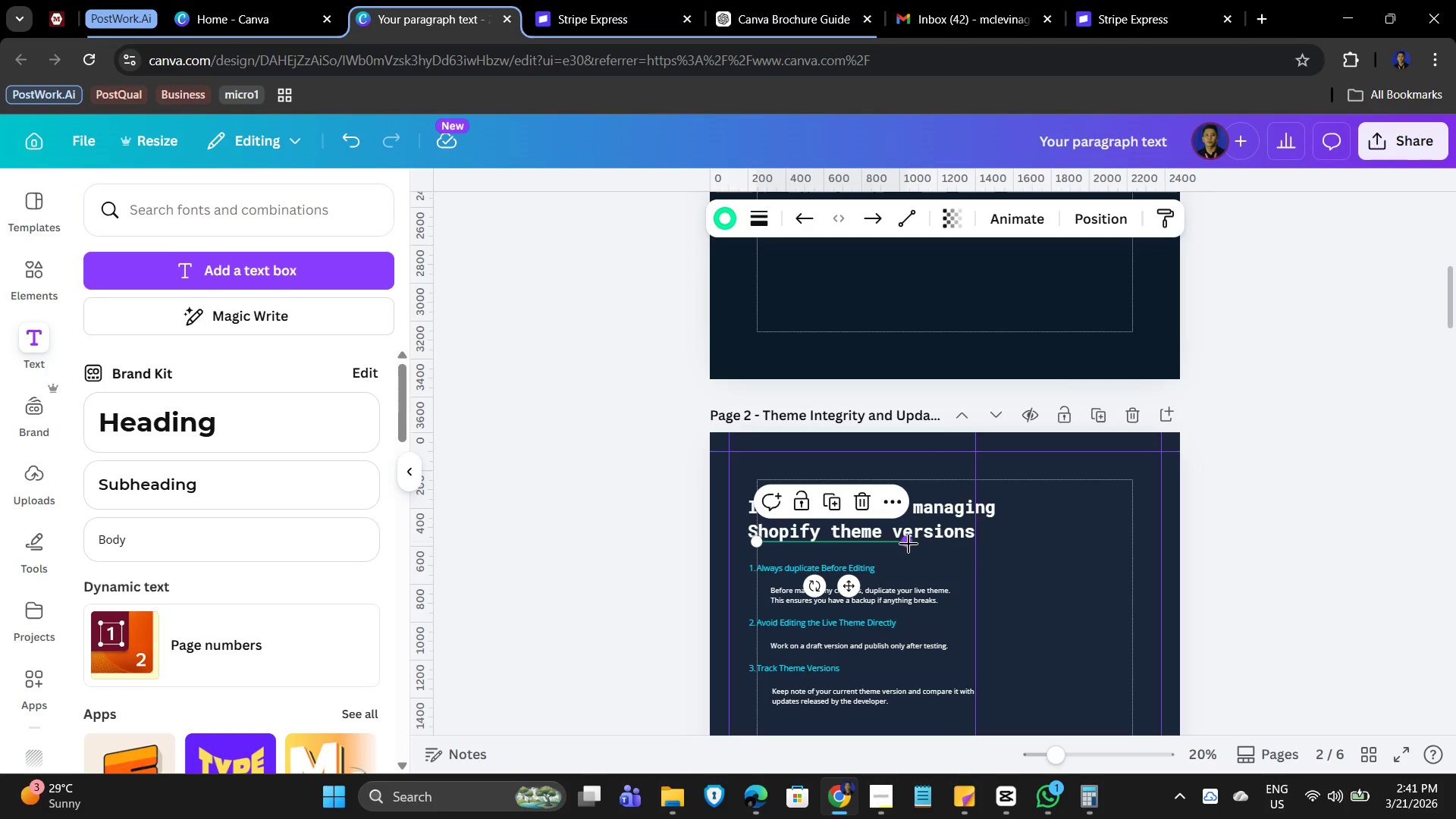 
left_click_drag(start_coordinate=[908, 544], to_coordinate=[1020, 546])
 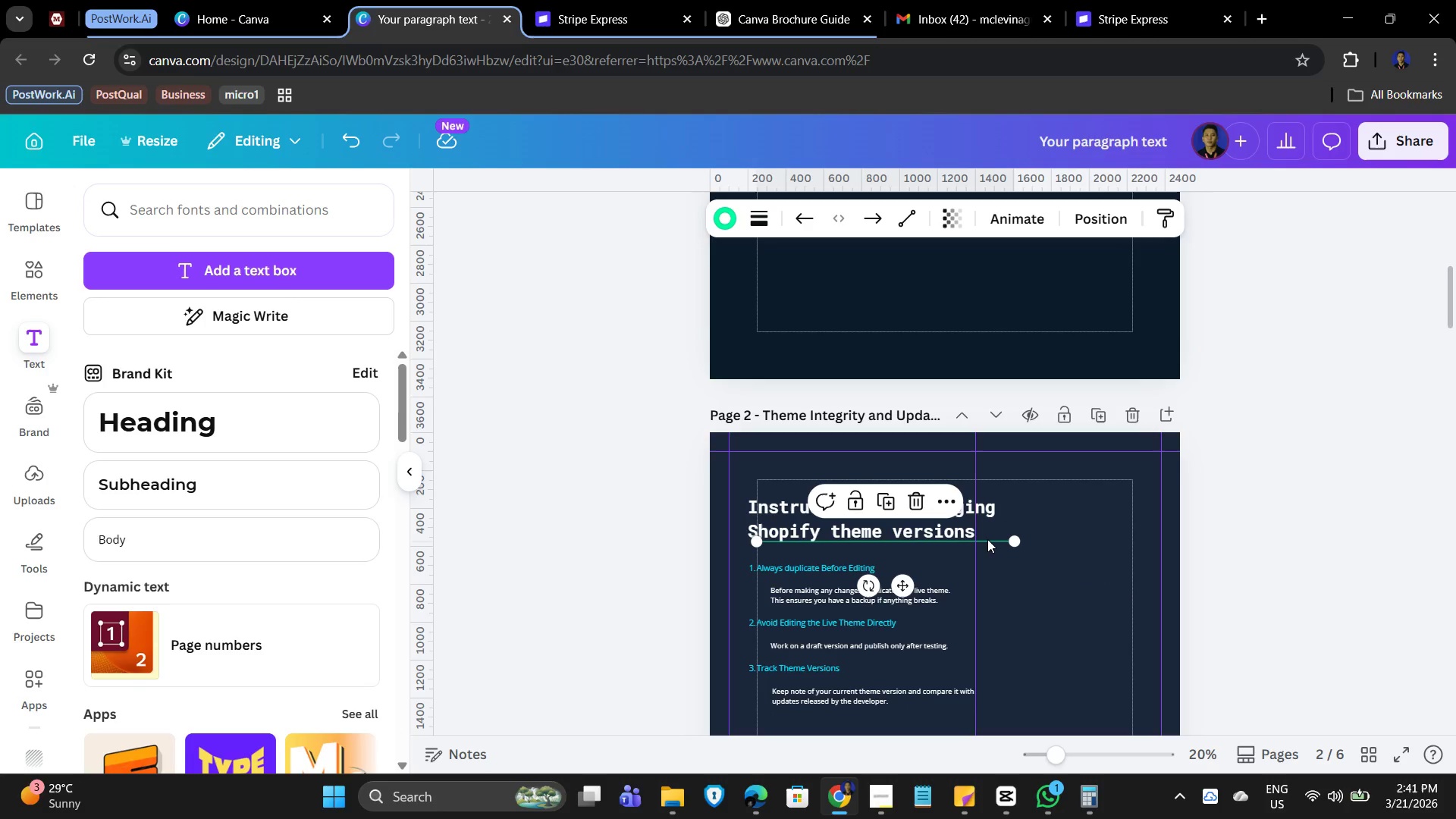 
left_click_drag(start_coordinate=[990, 538], to_coordinate=[982, 538])
 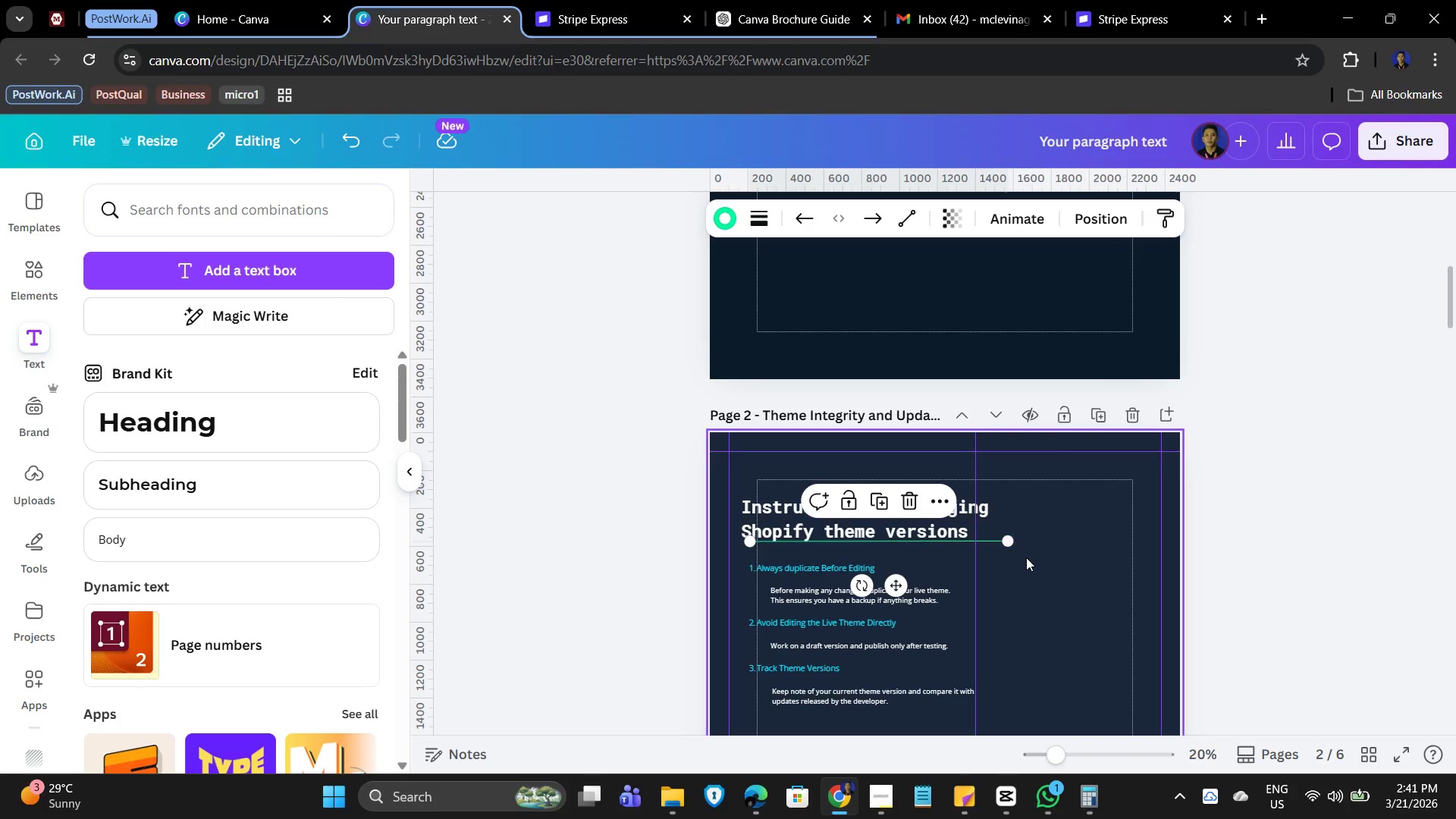 
key(Control+Z)
 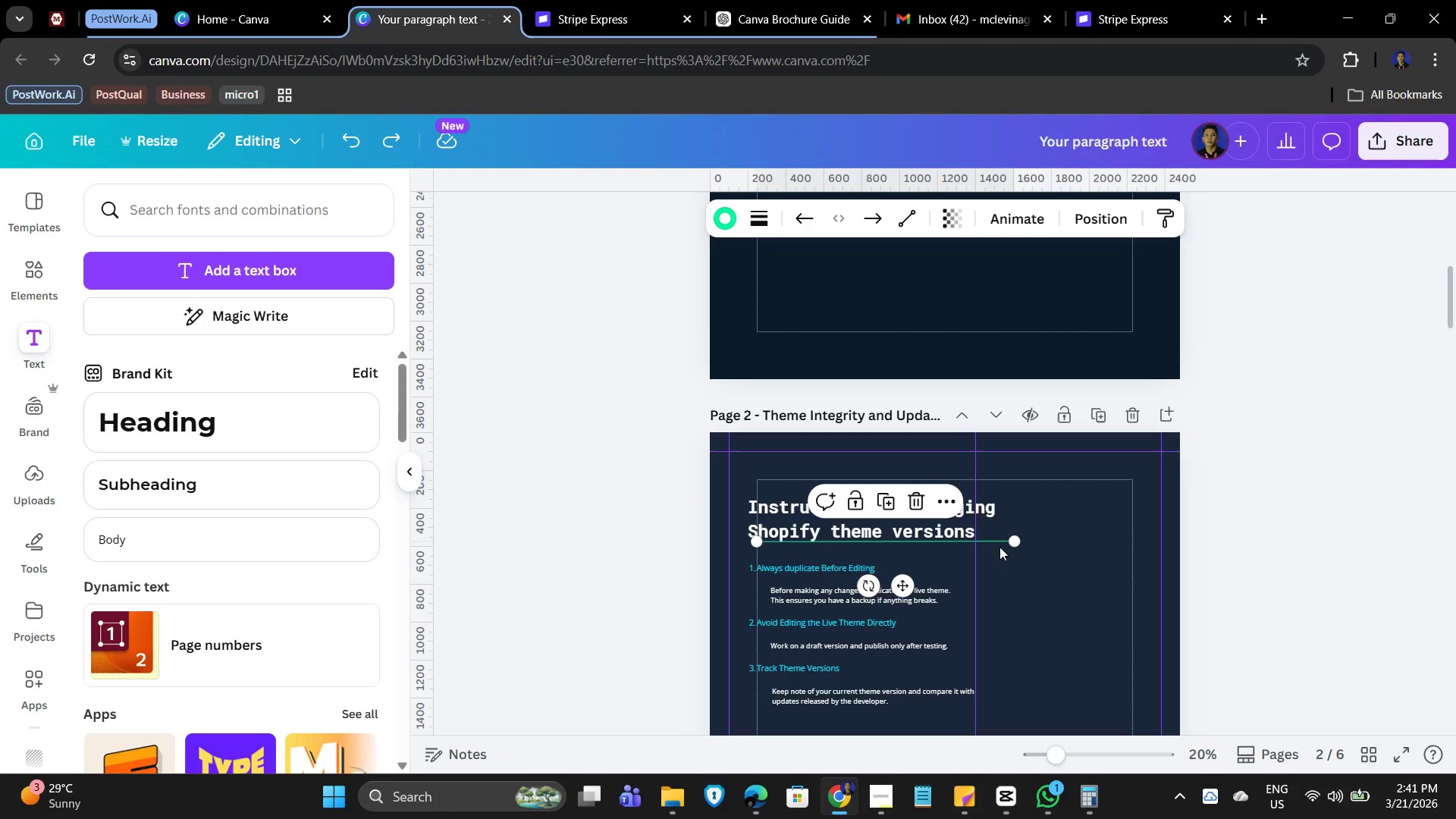 
left_click([999, 541])
 